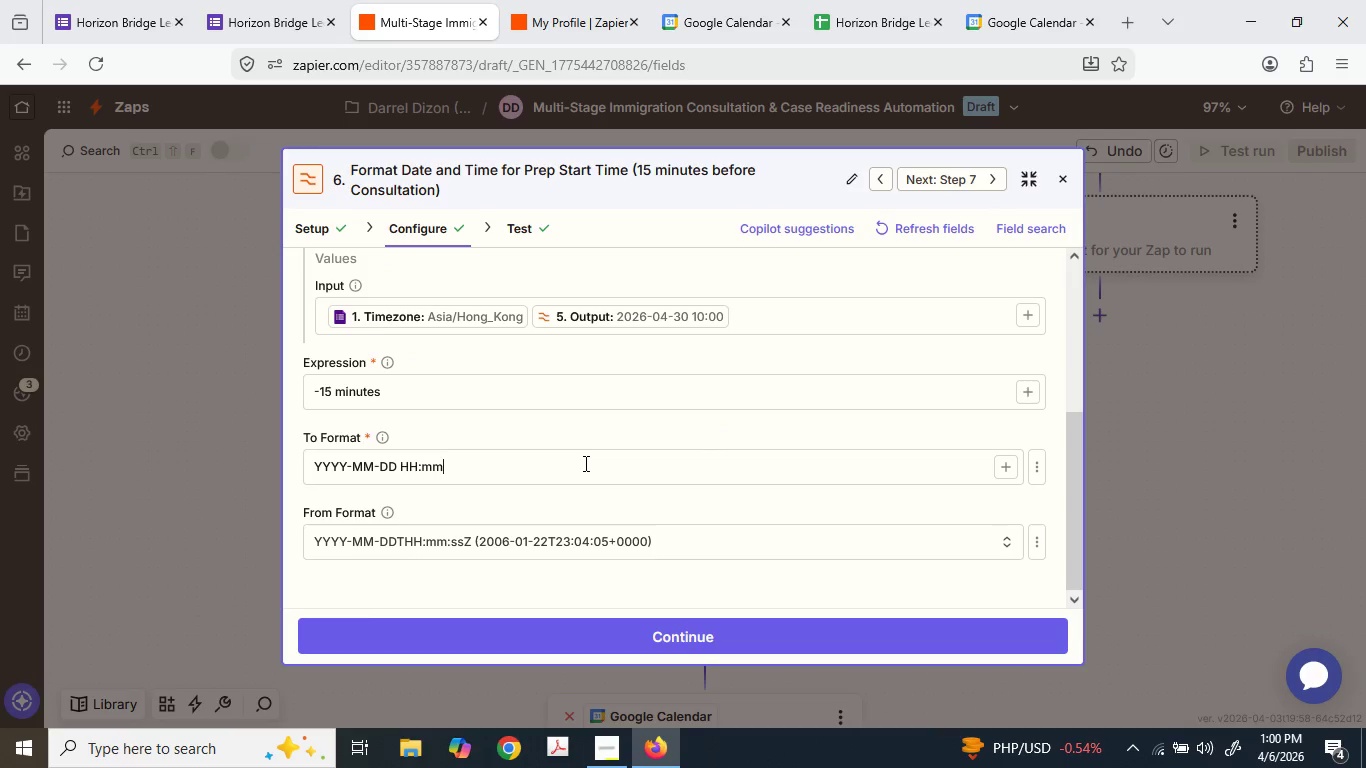 
triple_click([584, 463])
 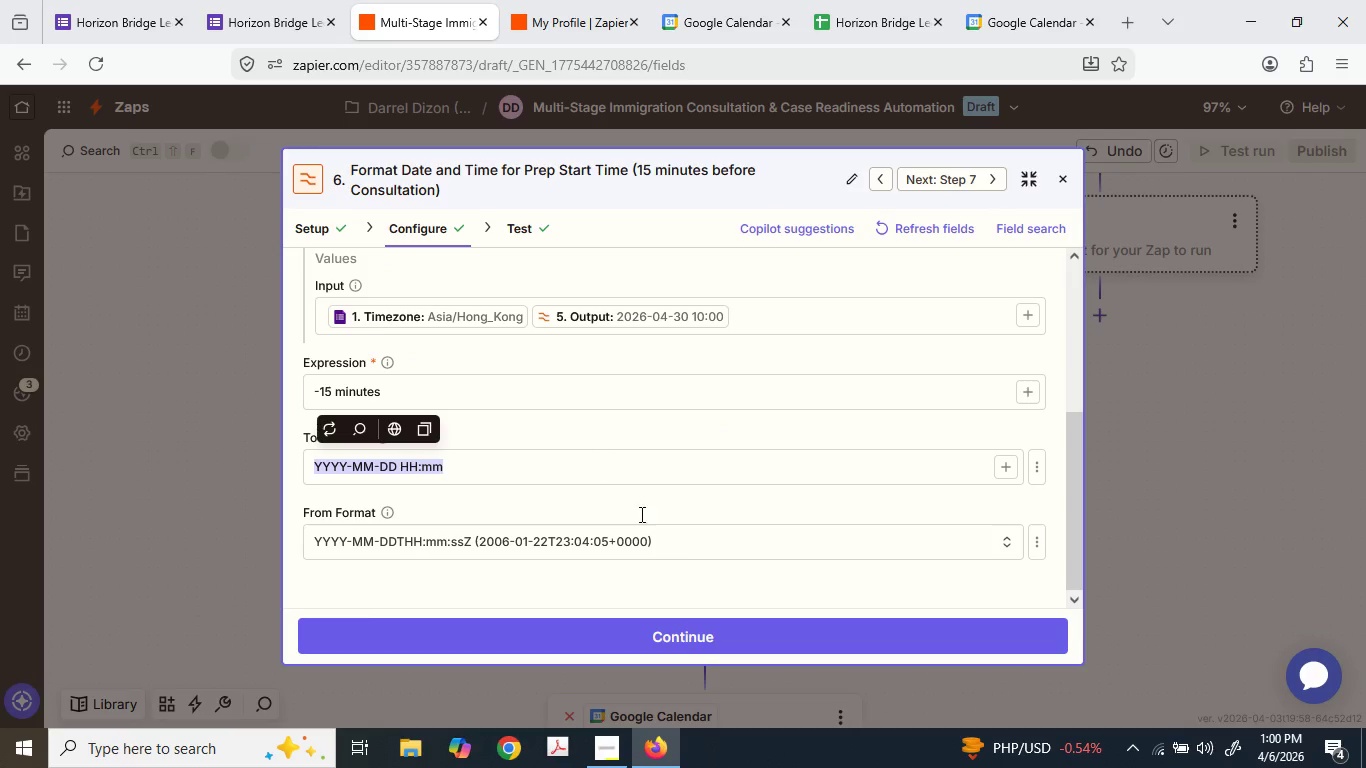 
key(Control+C)
 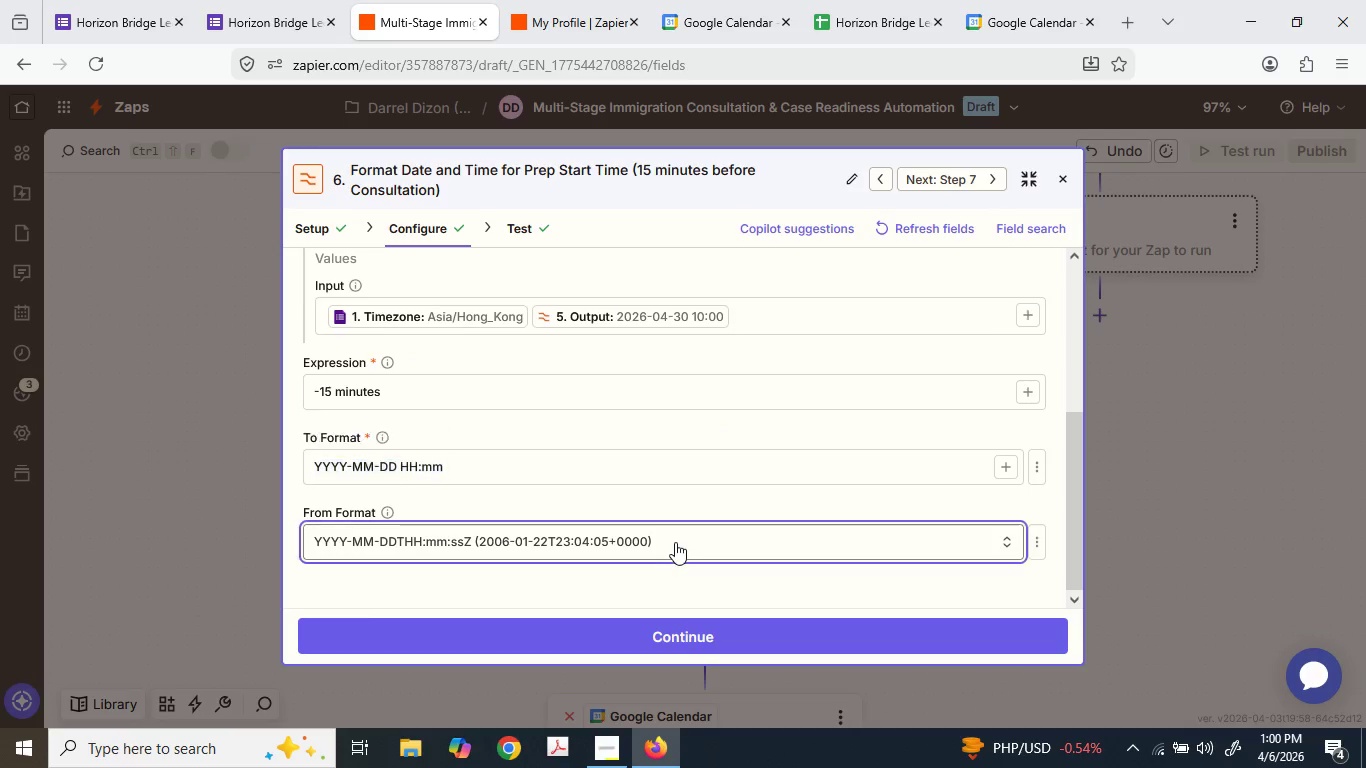 
double_click([674, 542])
 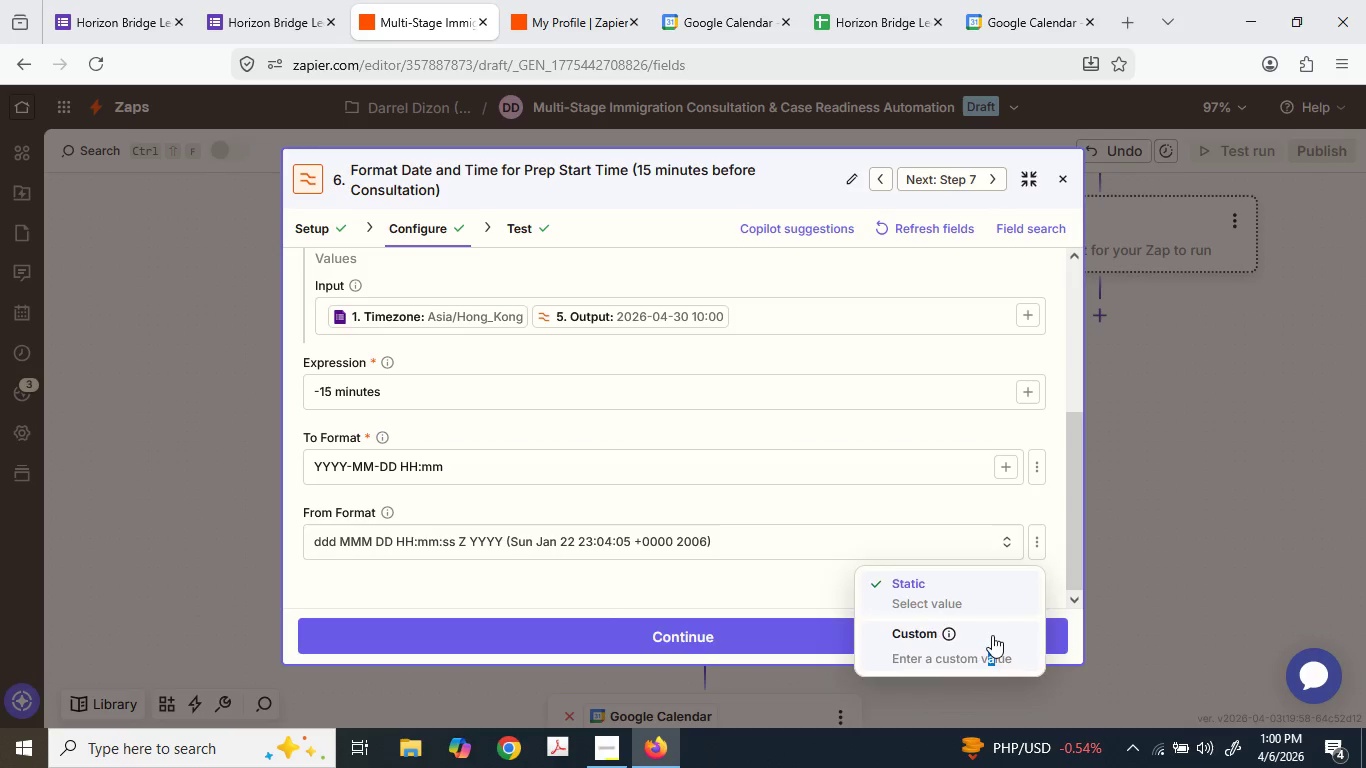 
key(Control+ControlLeft)
 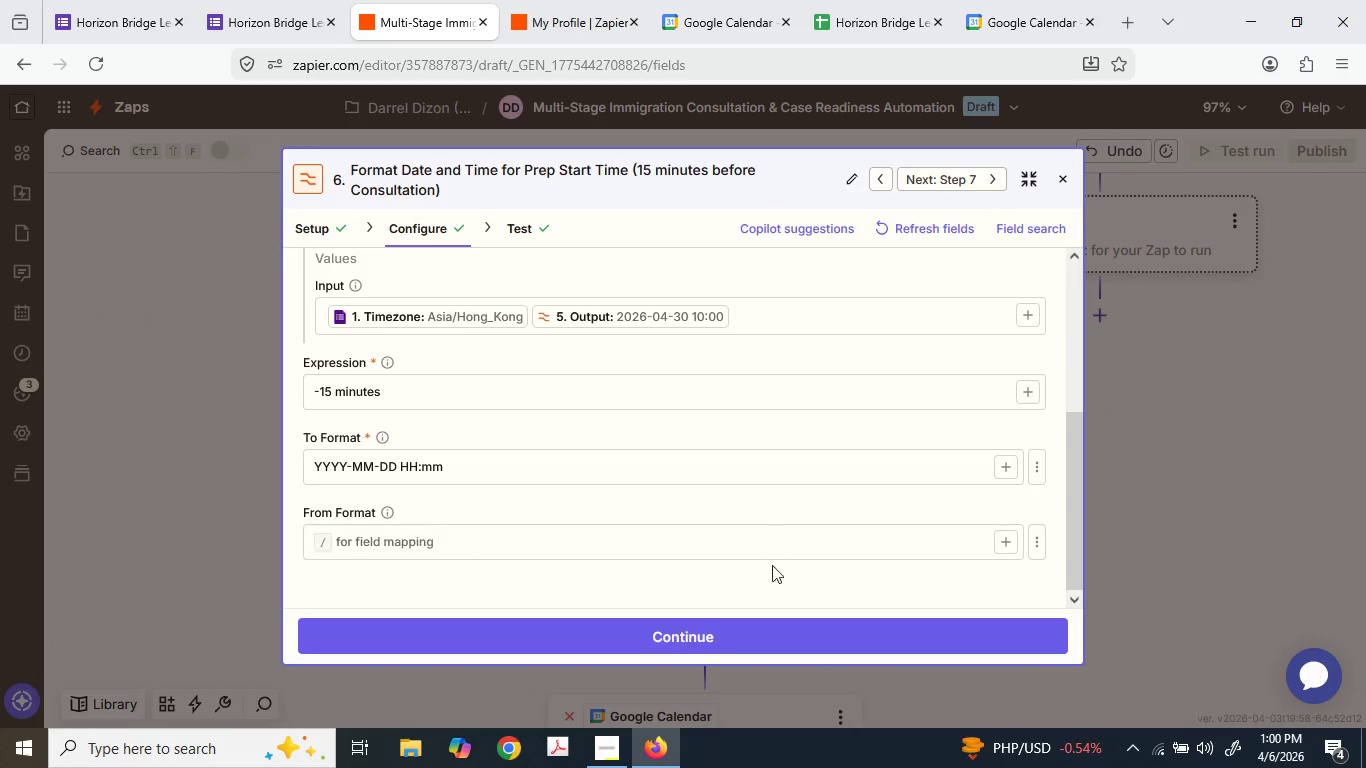 
key(Control+V)
 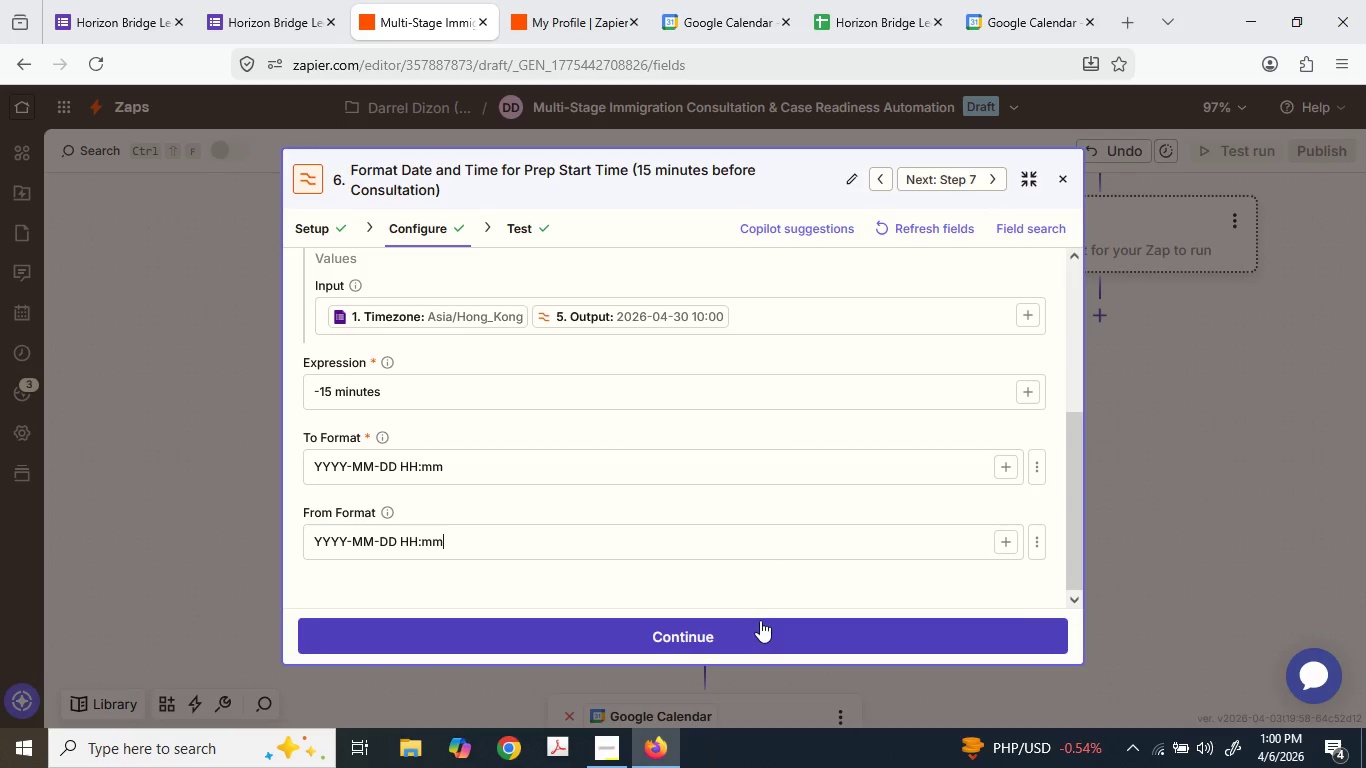 
left_click([760, 620])
 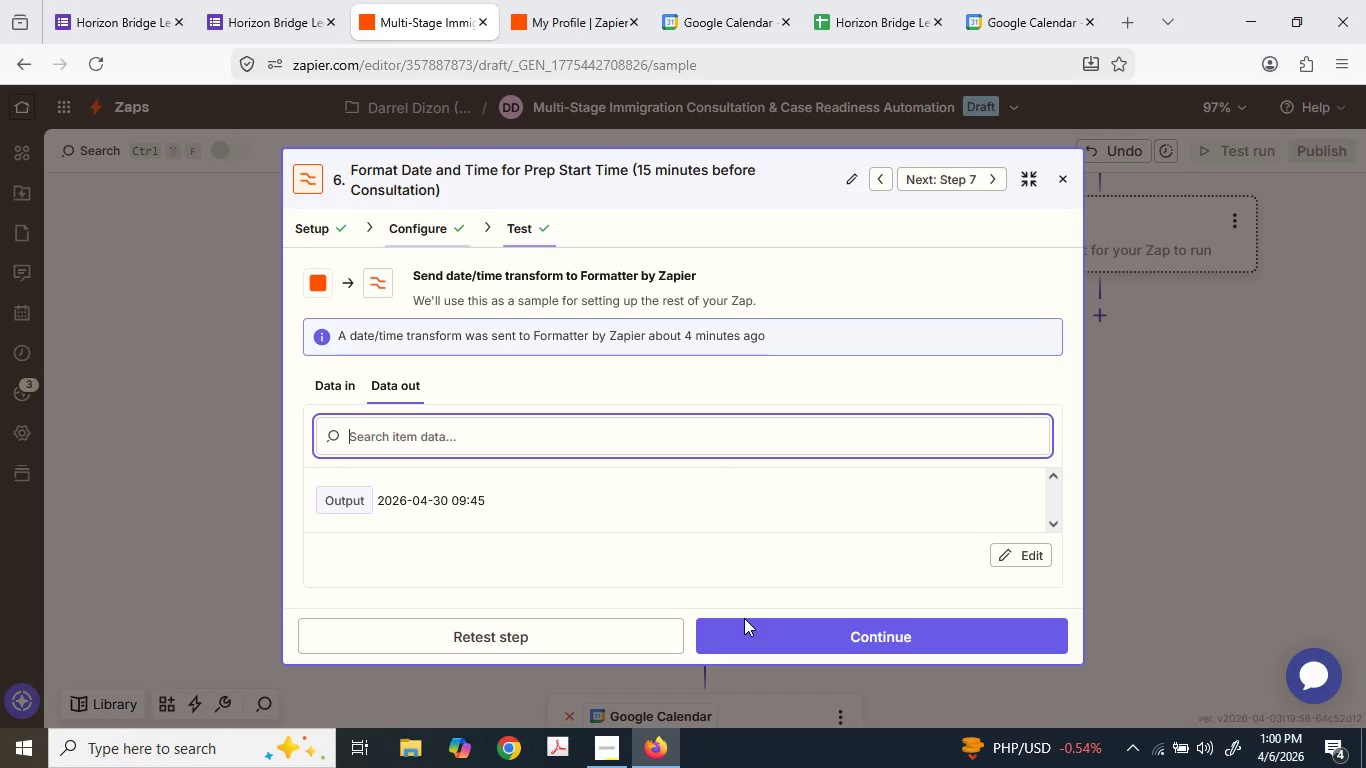 
mouse_move([639, 594])
 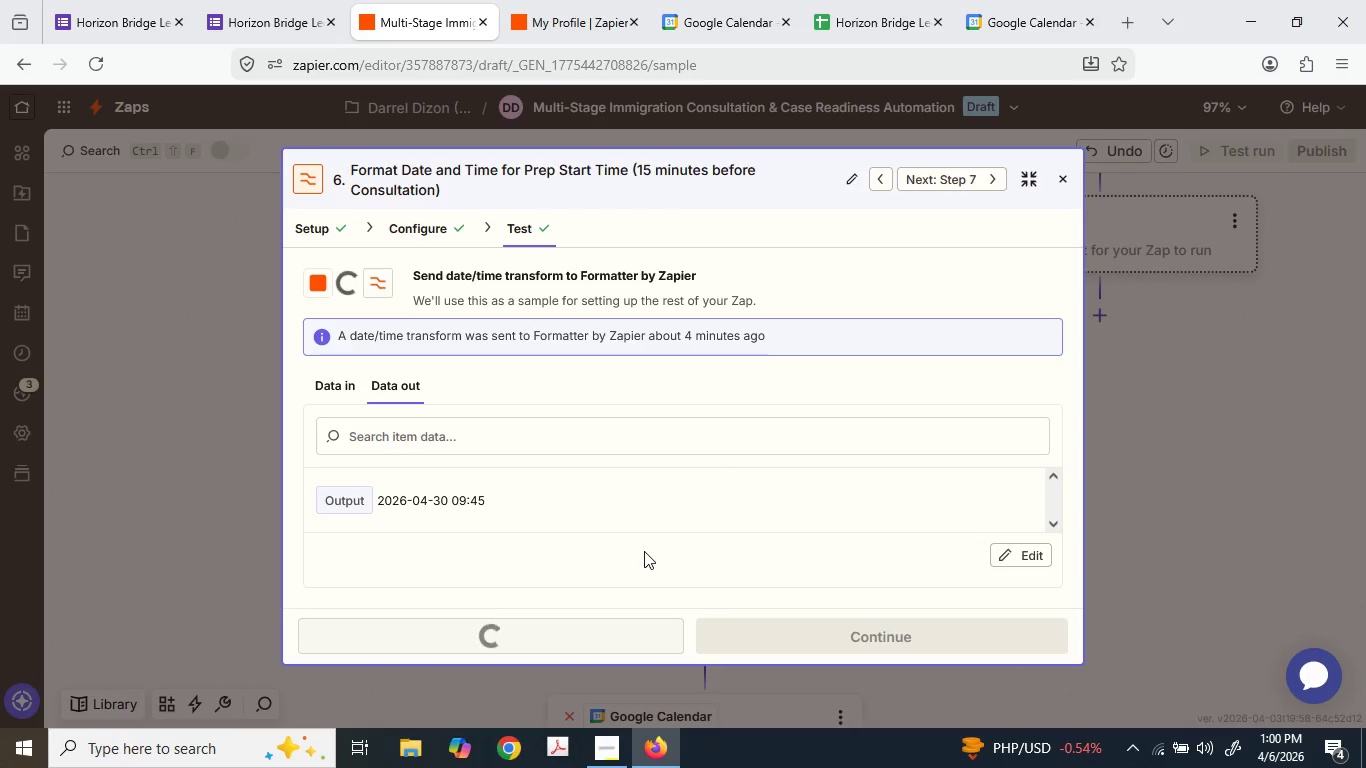 
wait(11.29)
 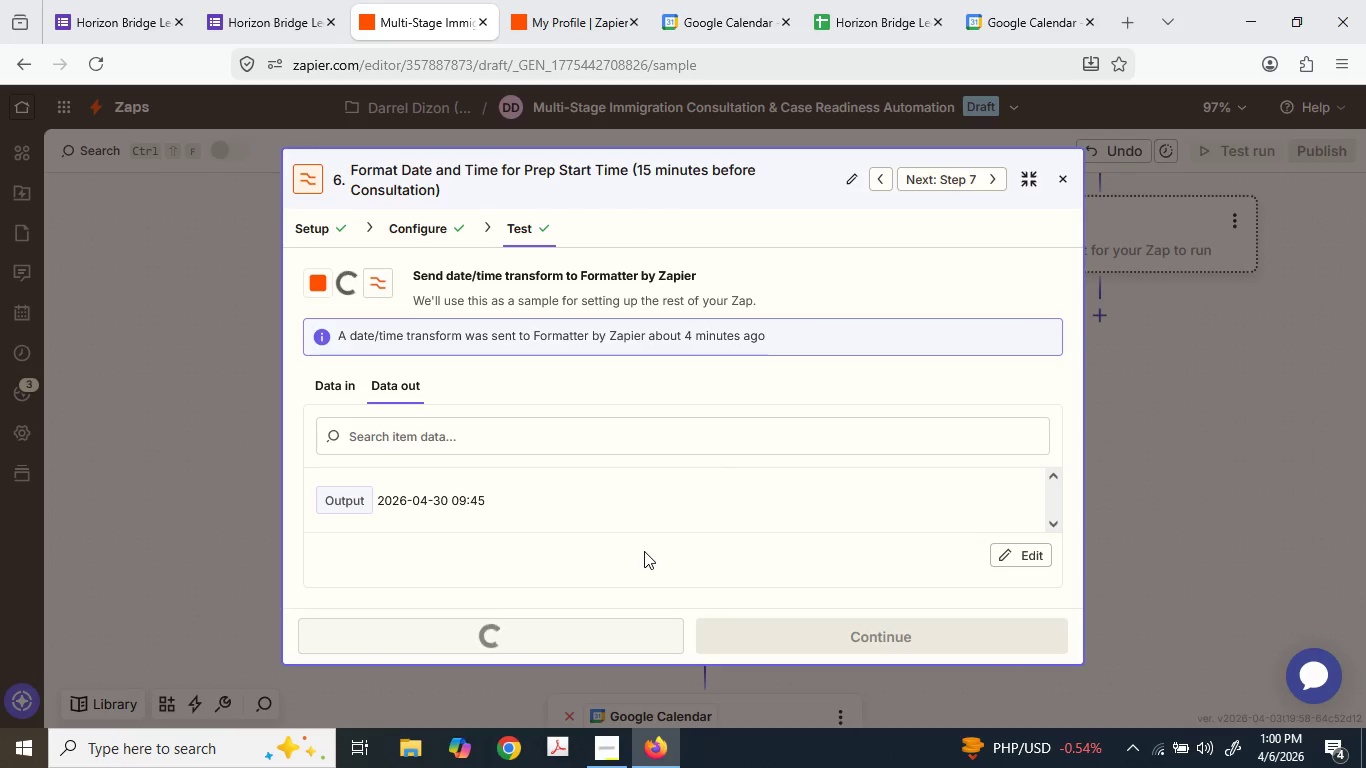 
left_click([783, 622])
 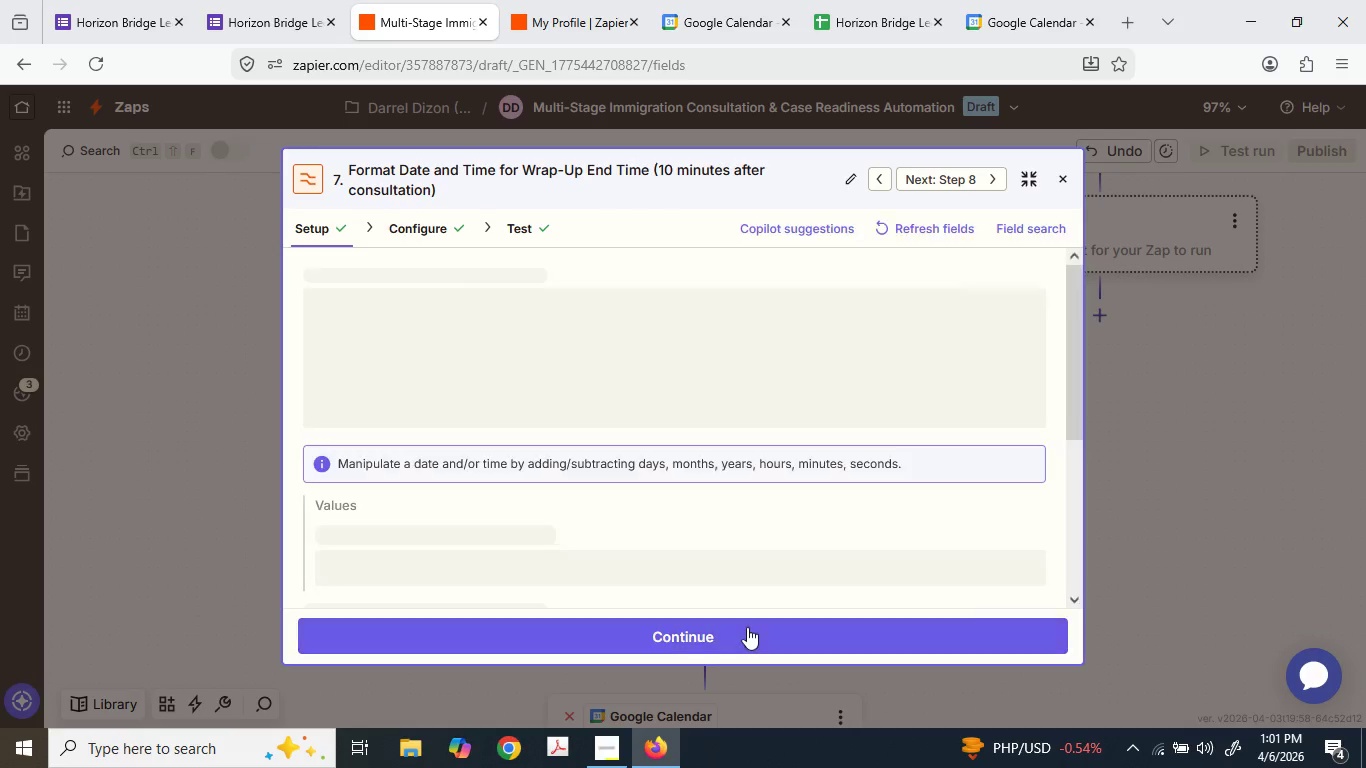 
scroll: coordinate [601, 507], scroll_direction: down, amount: 4.0
 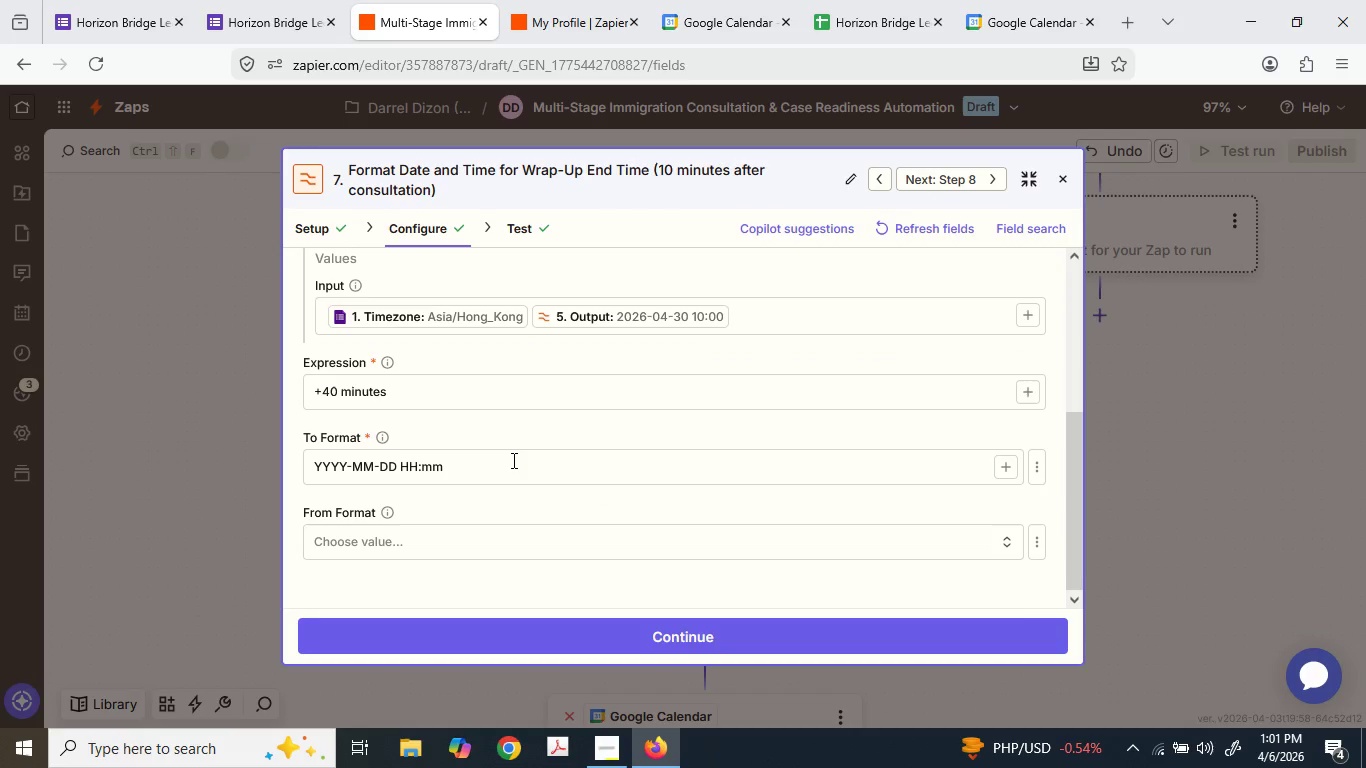 
left_click([514, 462])
 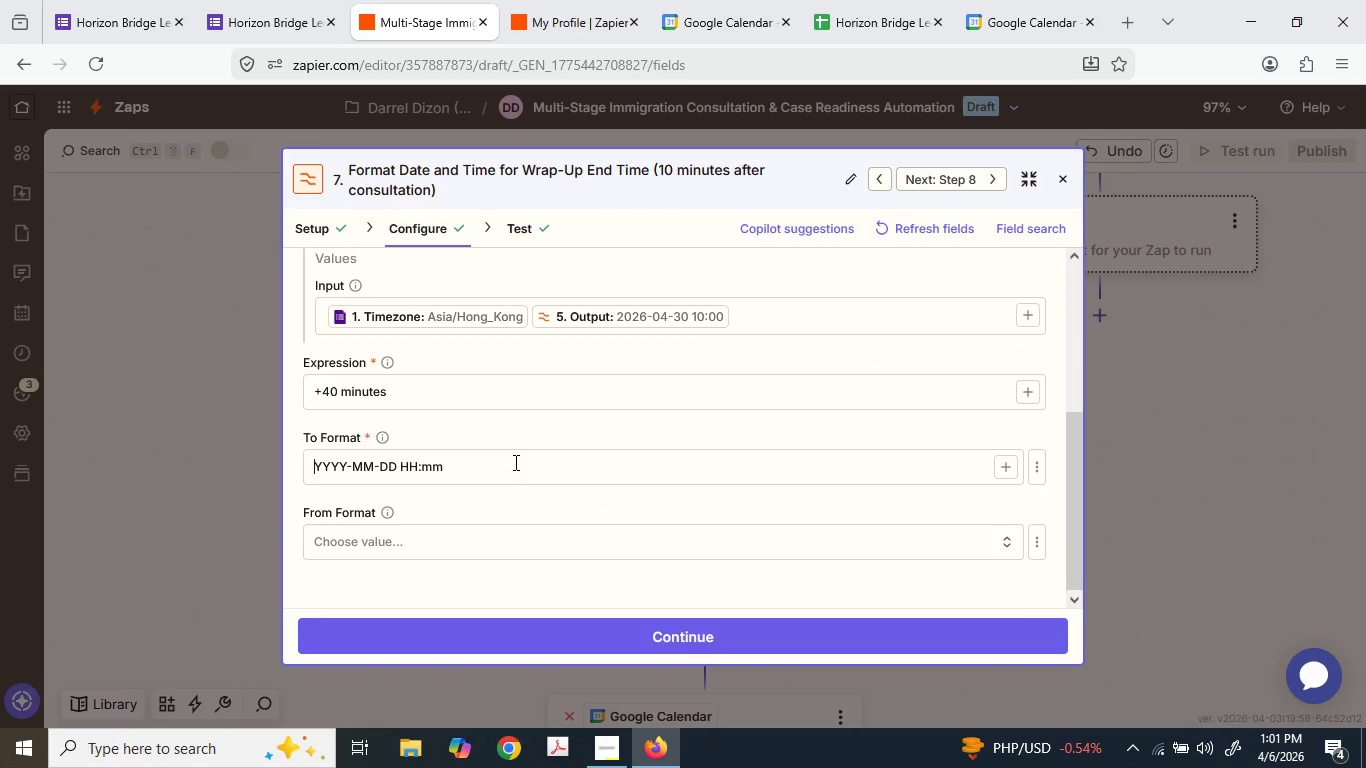 
key(Control+A)
 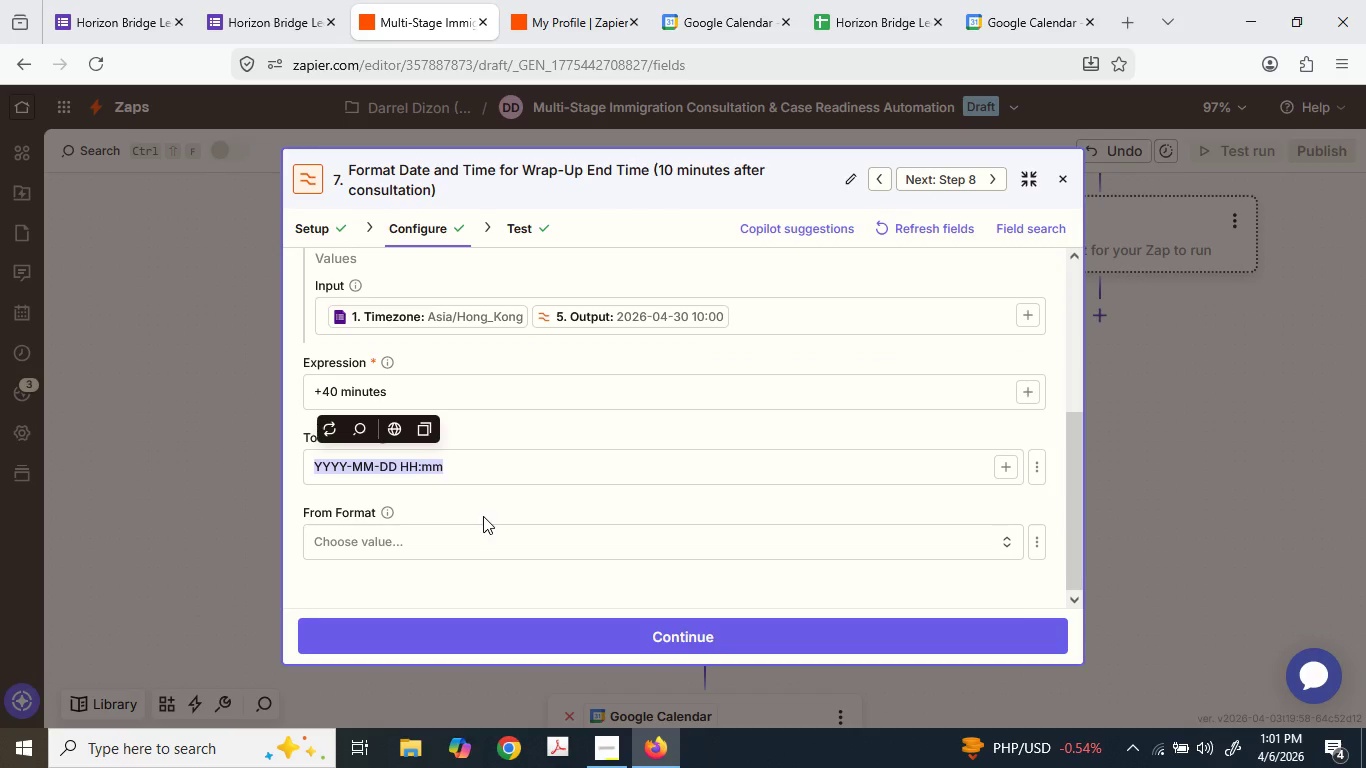 
key(Control+C)
 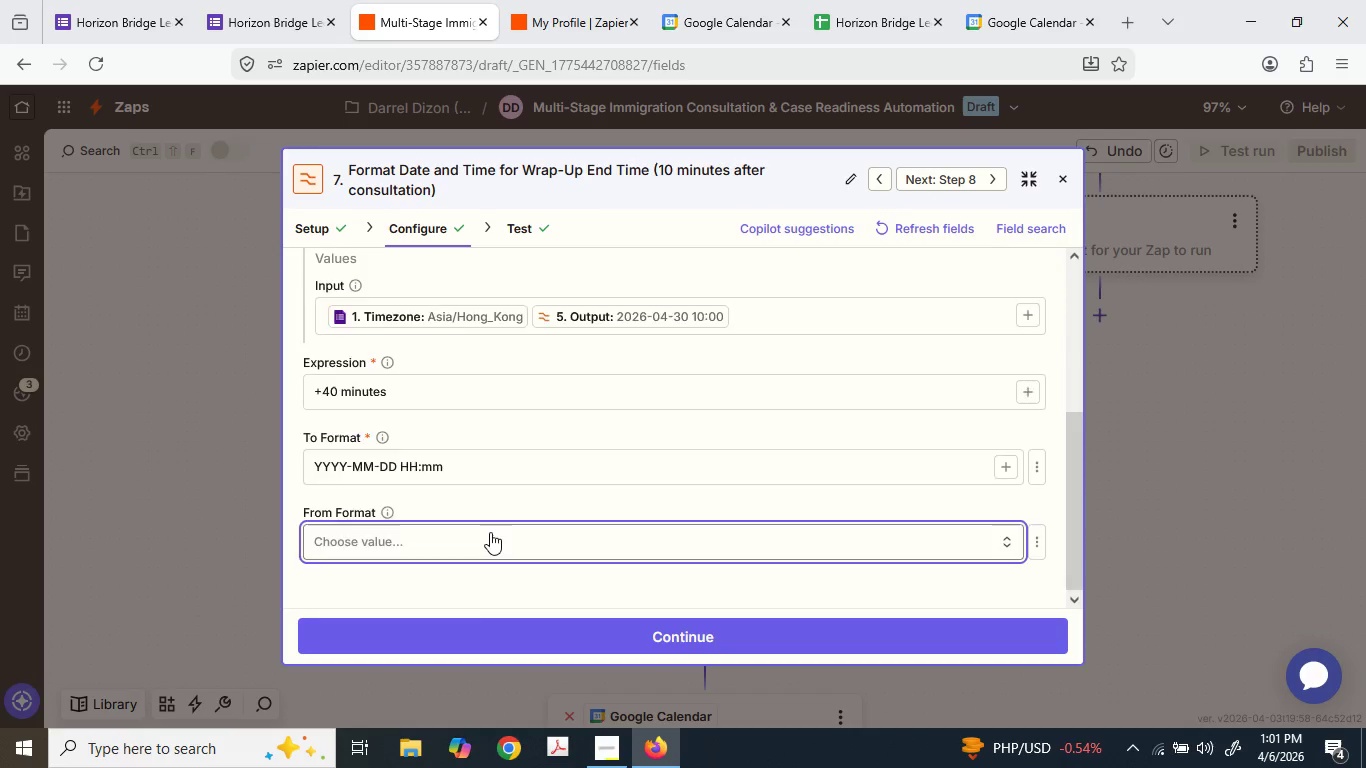 
key(Control+ControlLeft)
 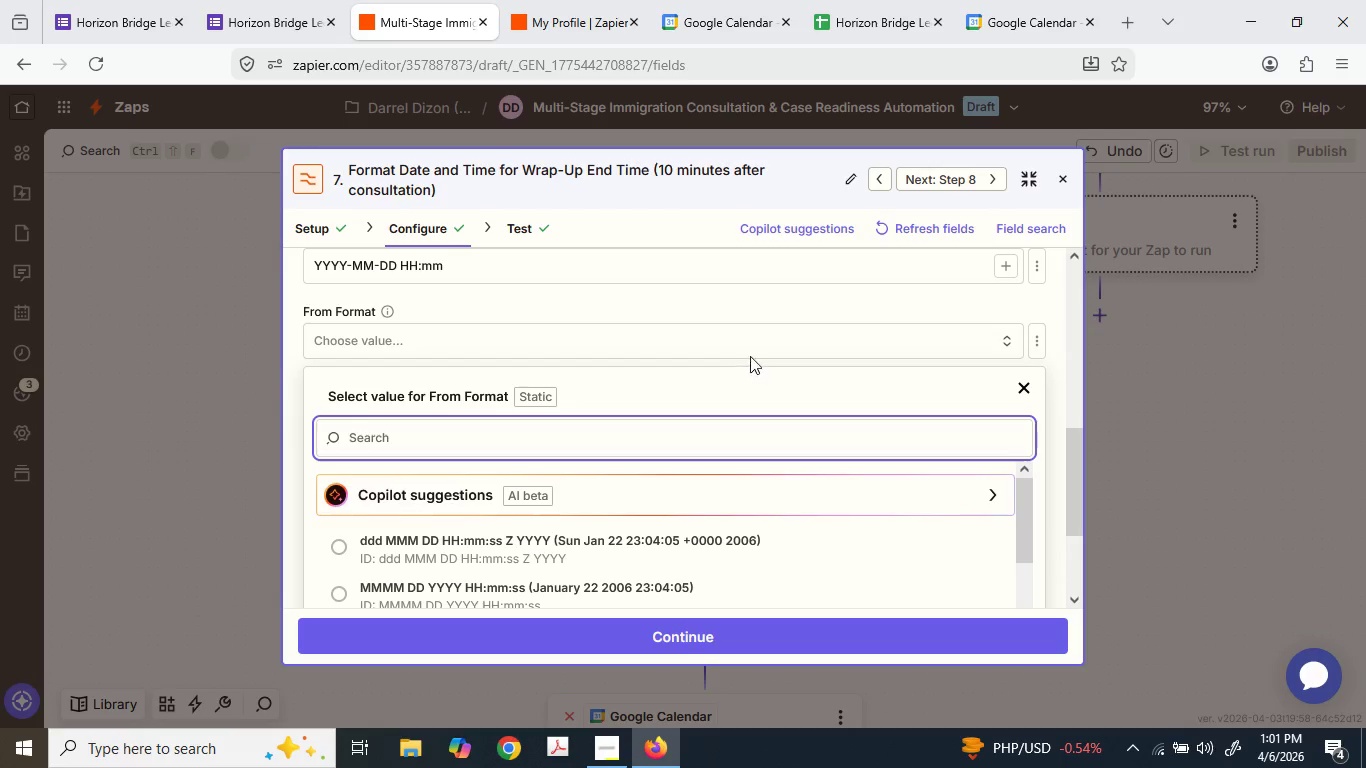 
left_click([742, 307])
 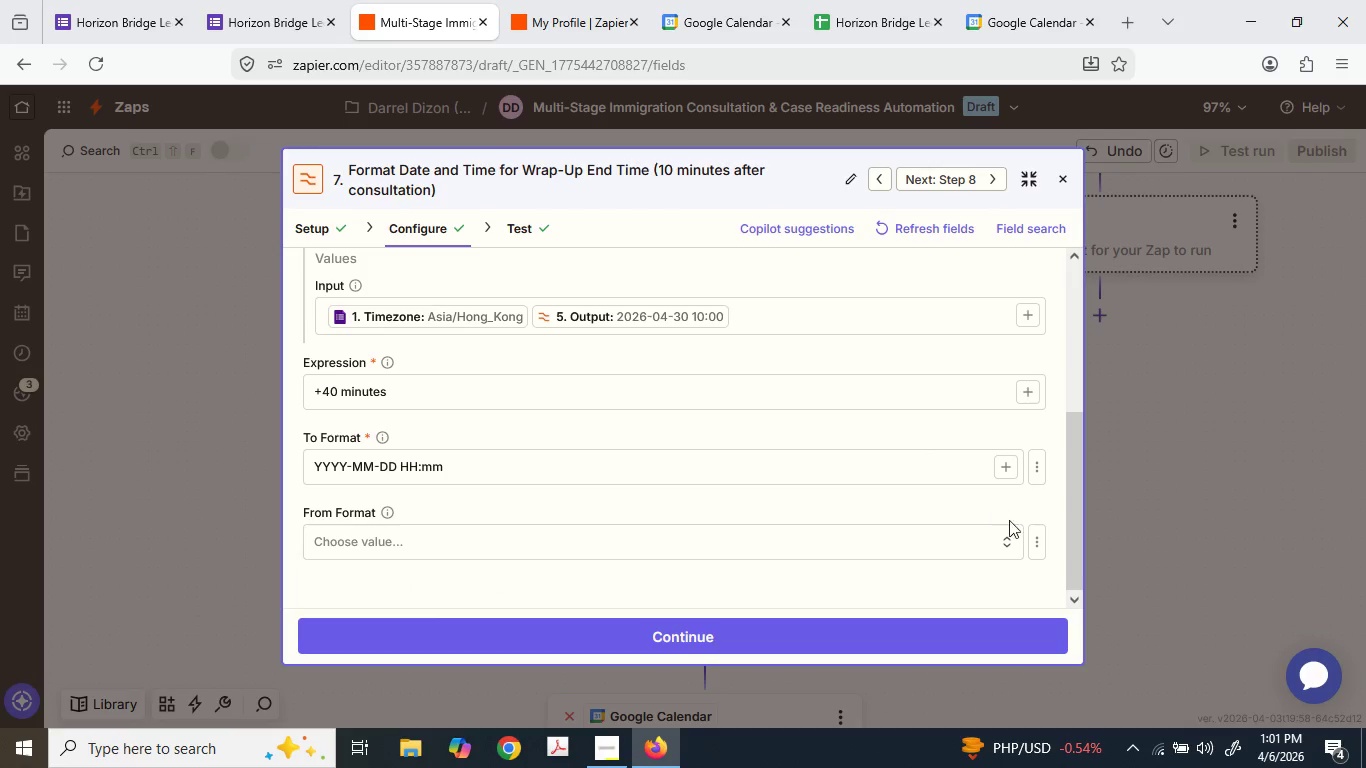 
left_click([1036, 530])
 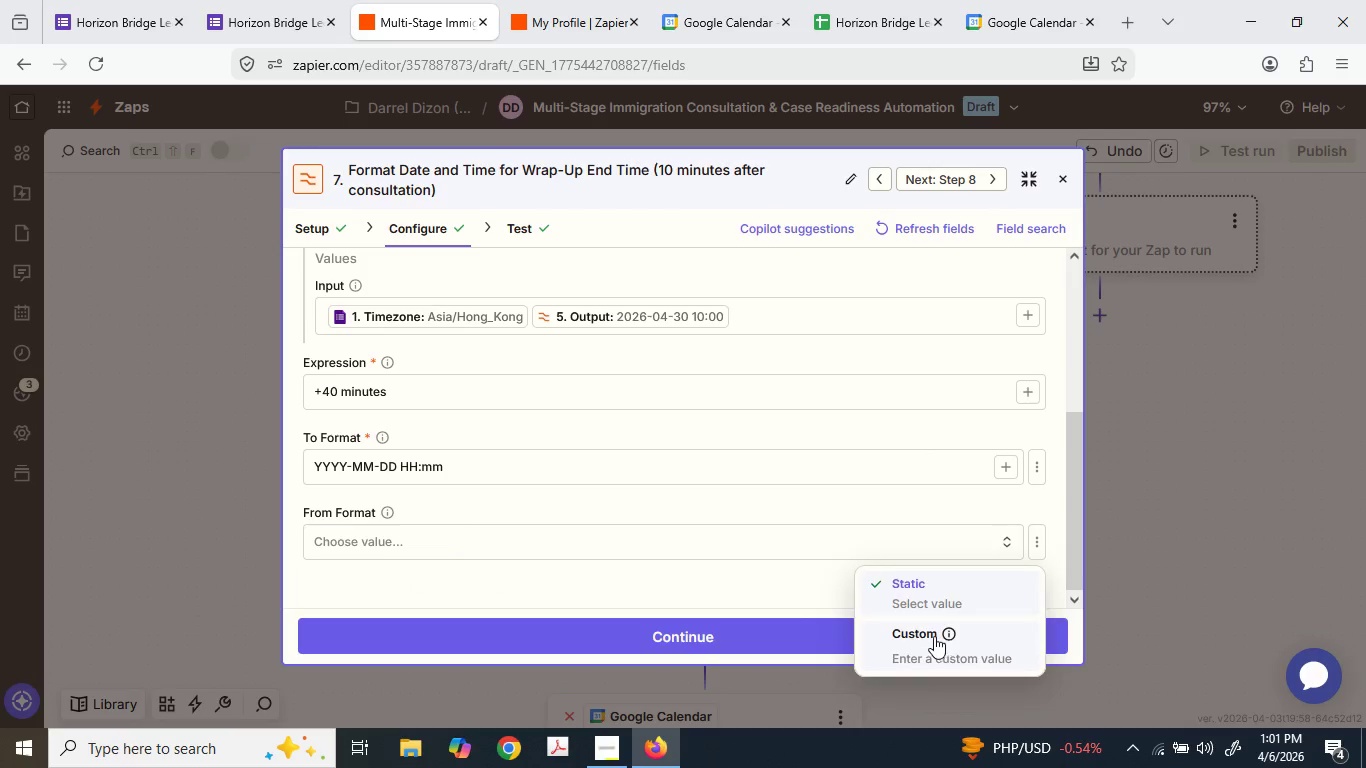 
key(Control+V)
 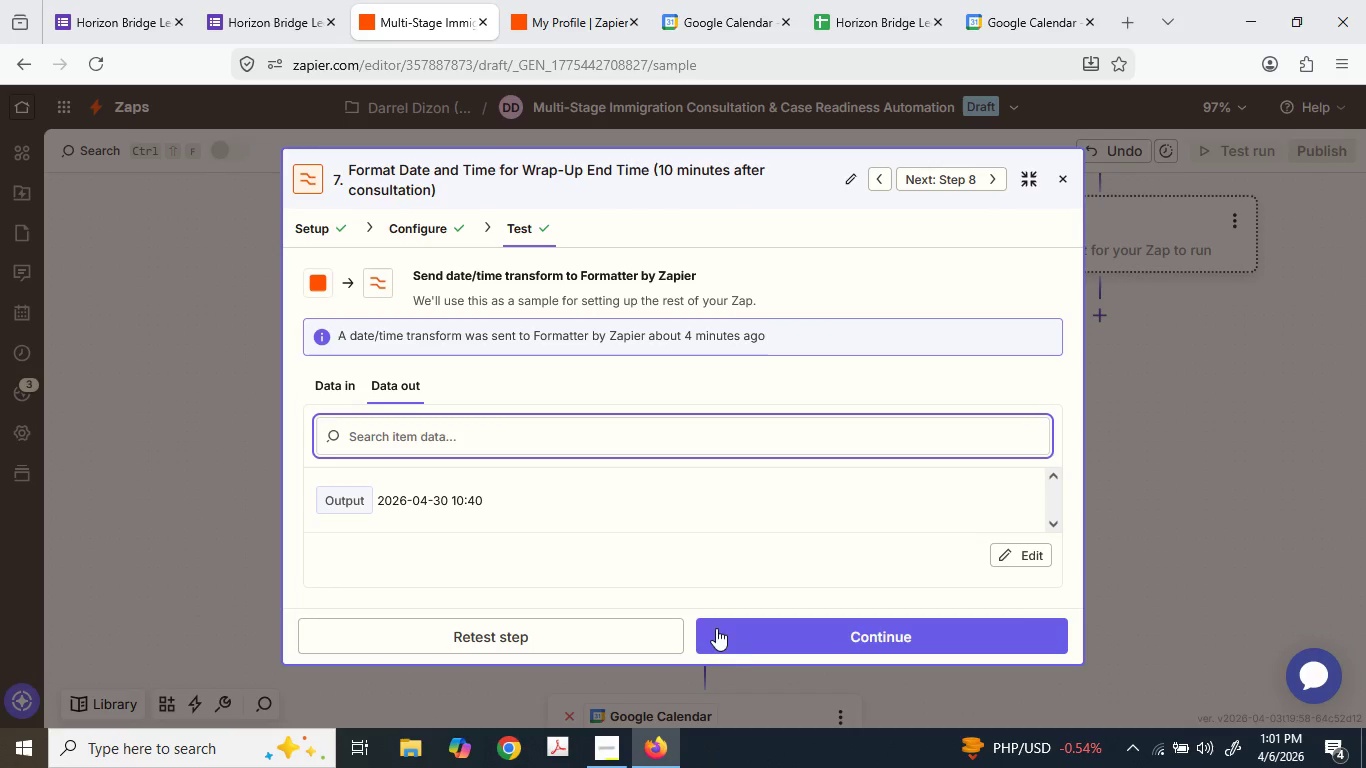 
left_click([582, 647])
 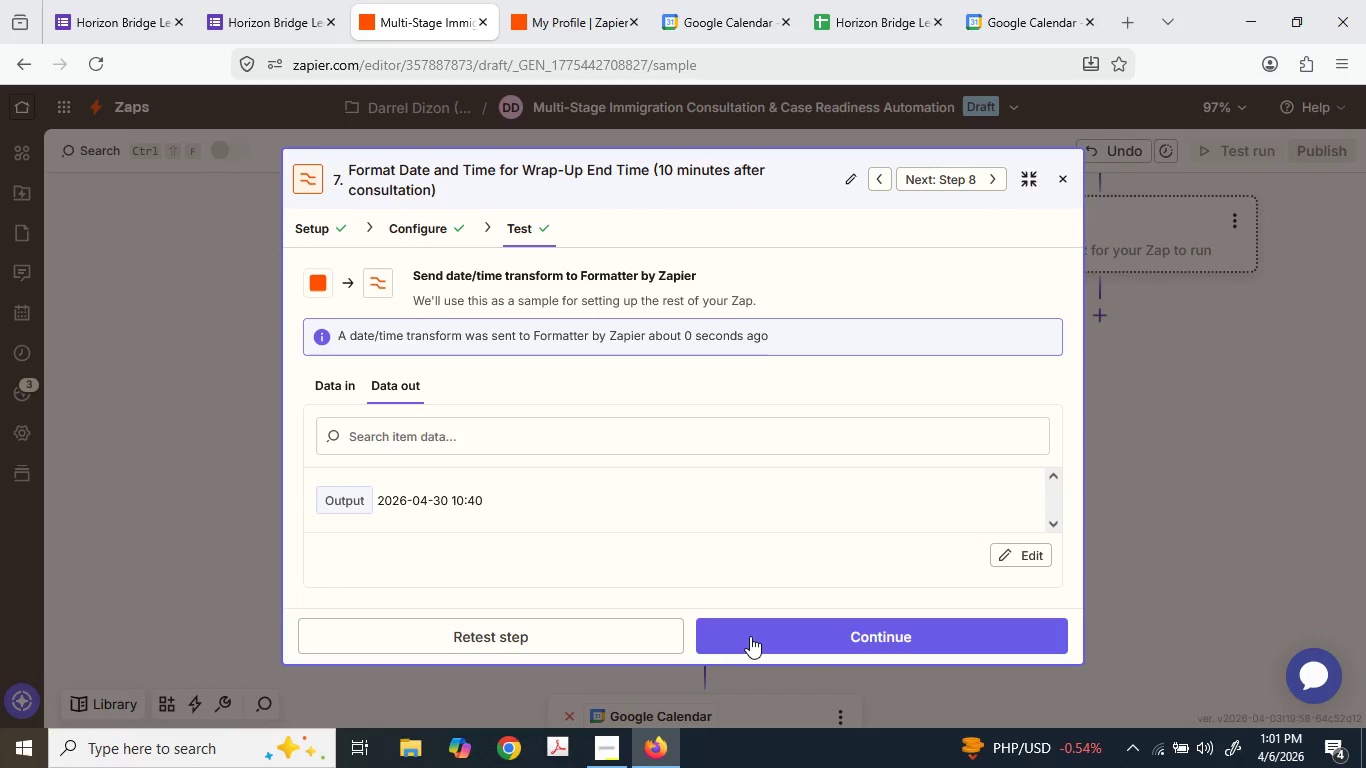 
left_click([750, 636])
 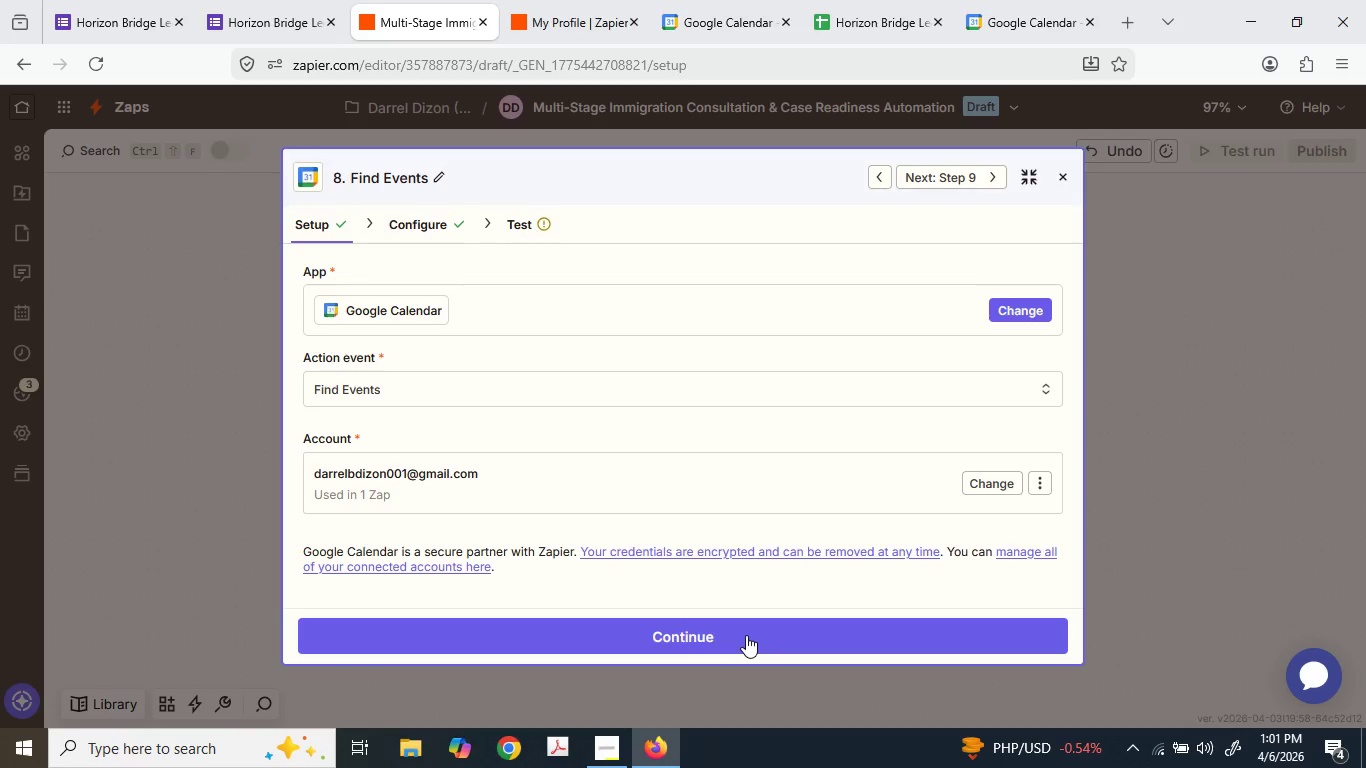 
left_click([746, 635])
 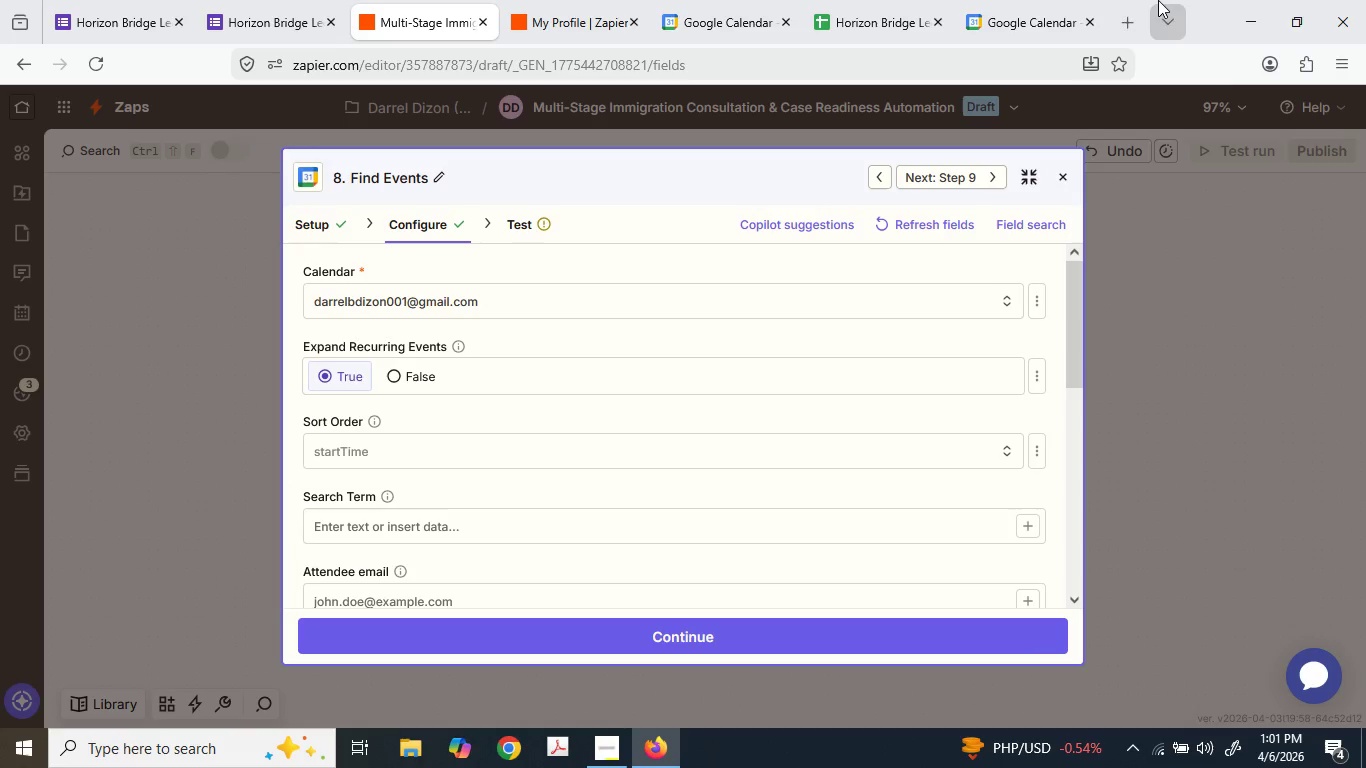 
left_click([1079, 0])
 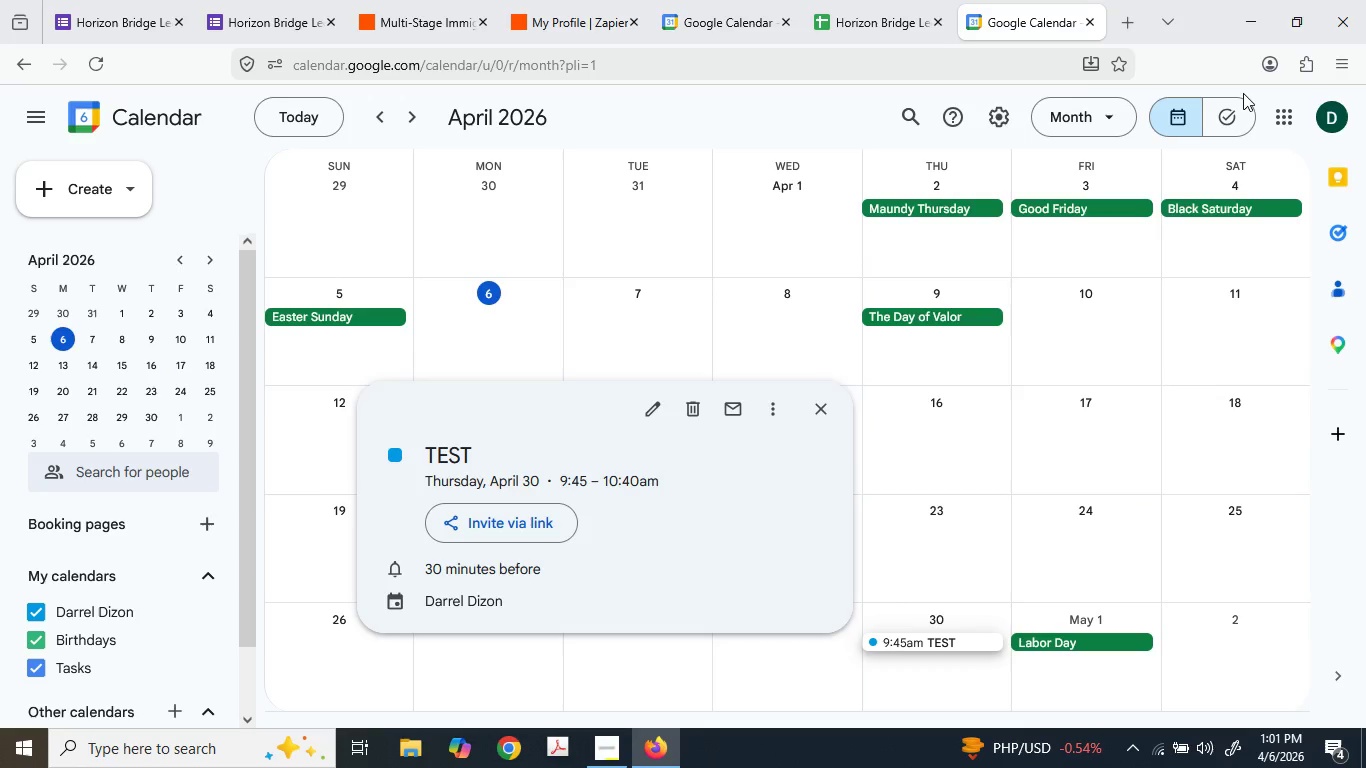 
left_click([982, 109])
 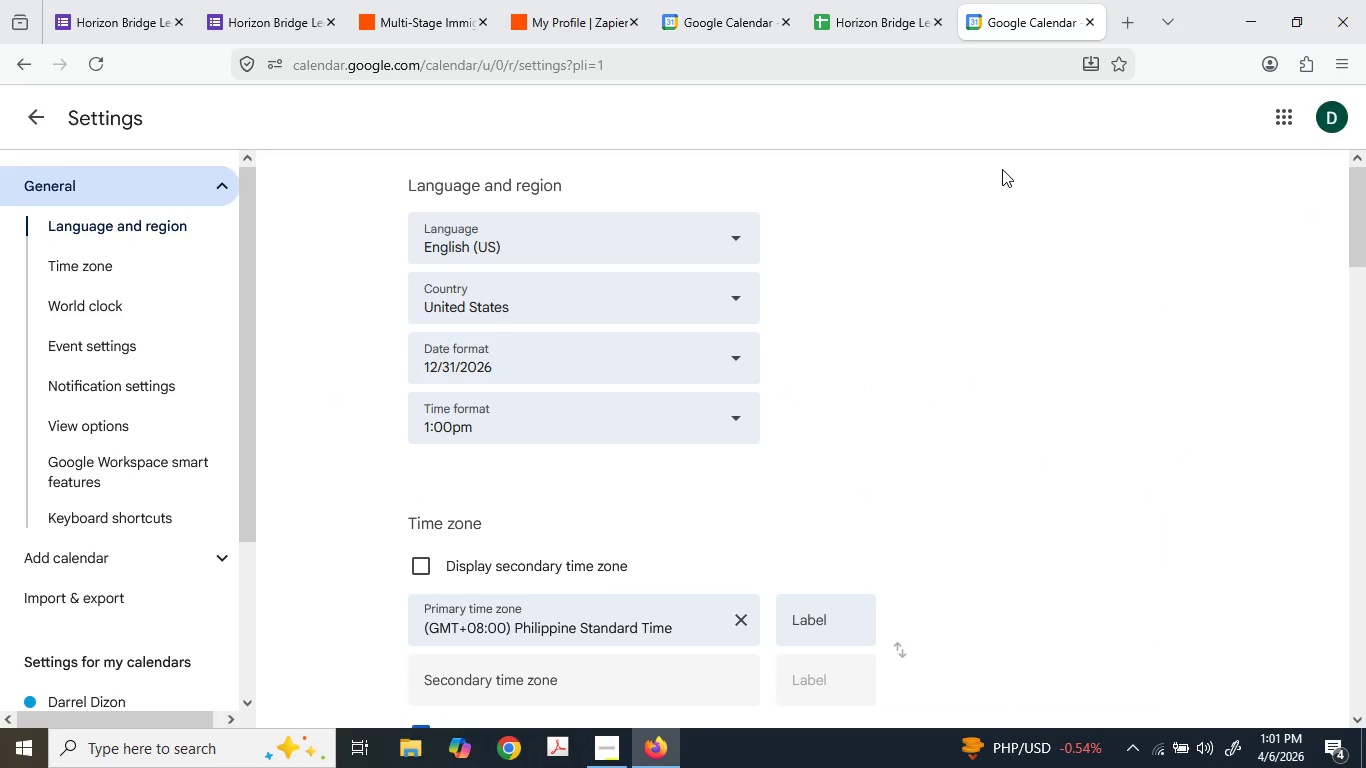 
scroll: coordinate [418, 590], scroll_direction: down, amount: 3.0
 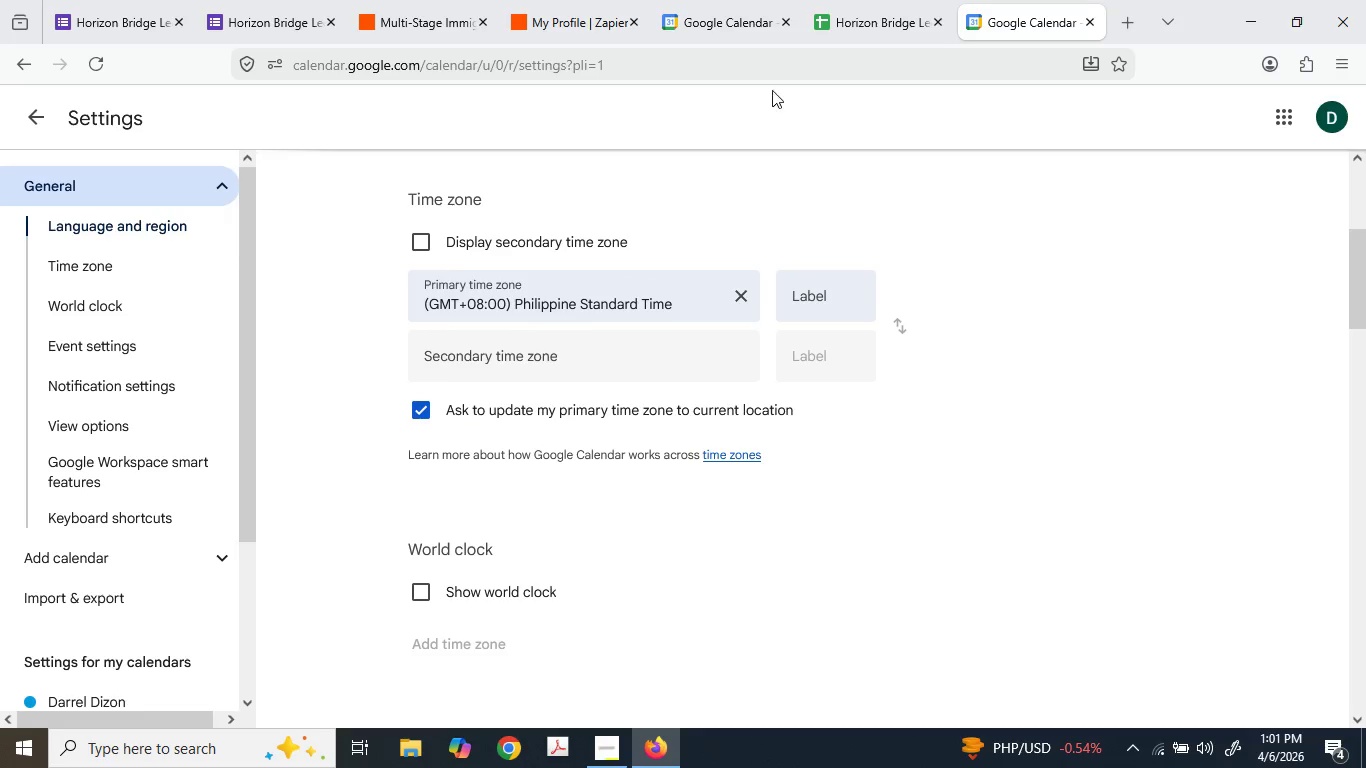 
left_click([952, 0])
 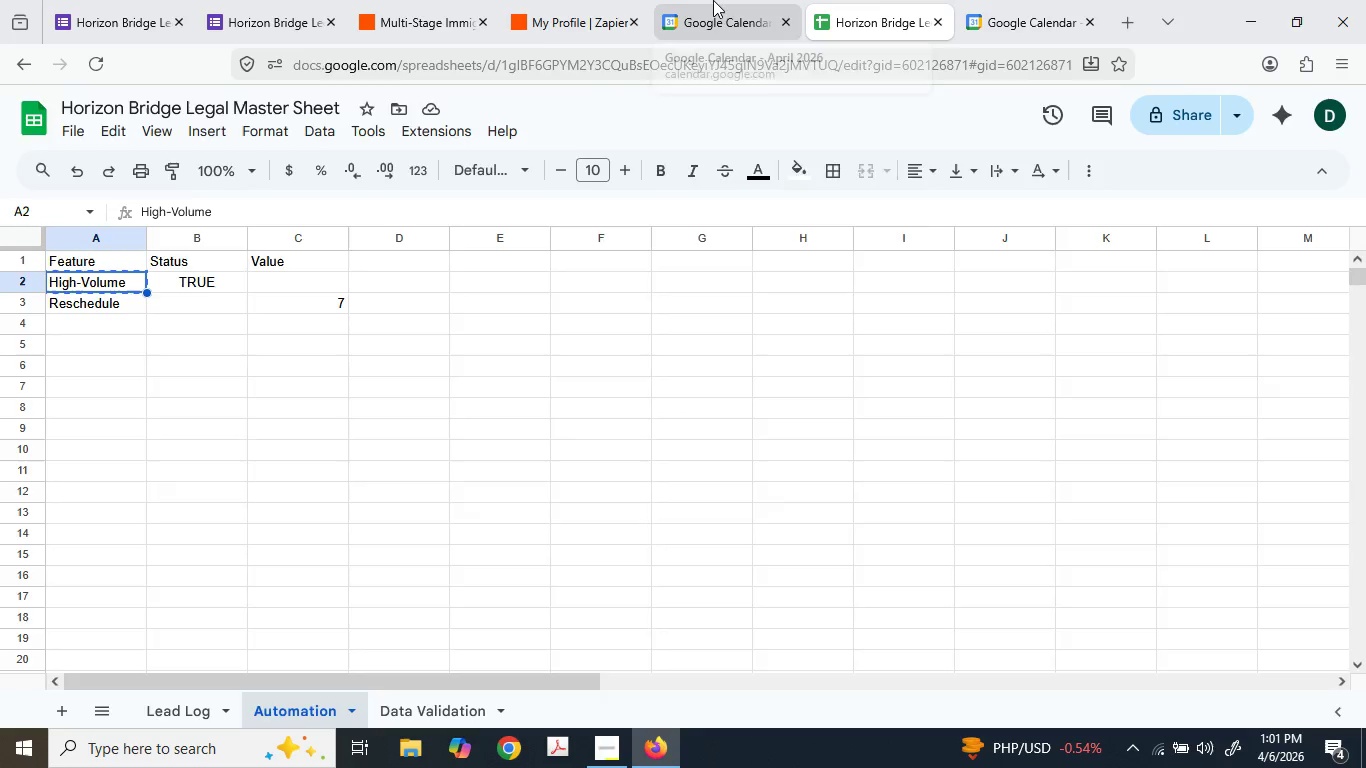 
left_click([713, 0])
 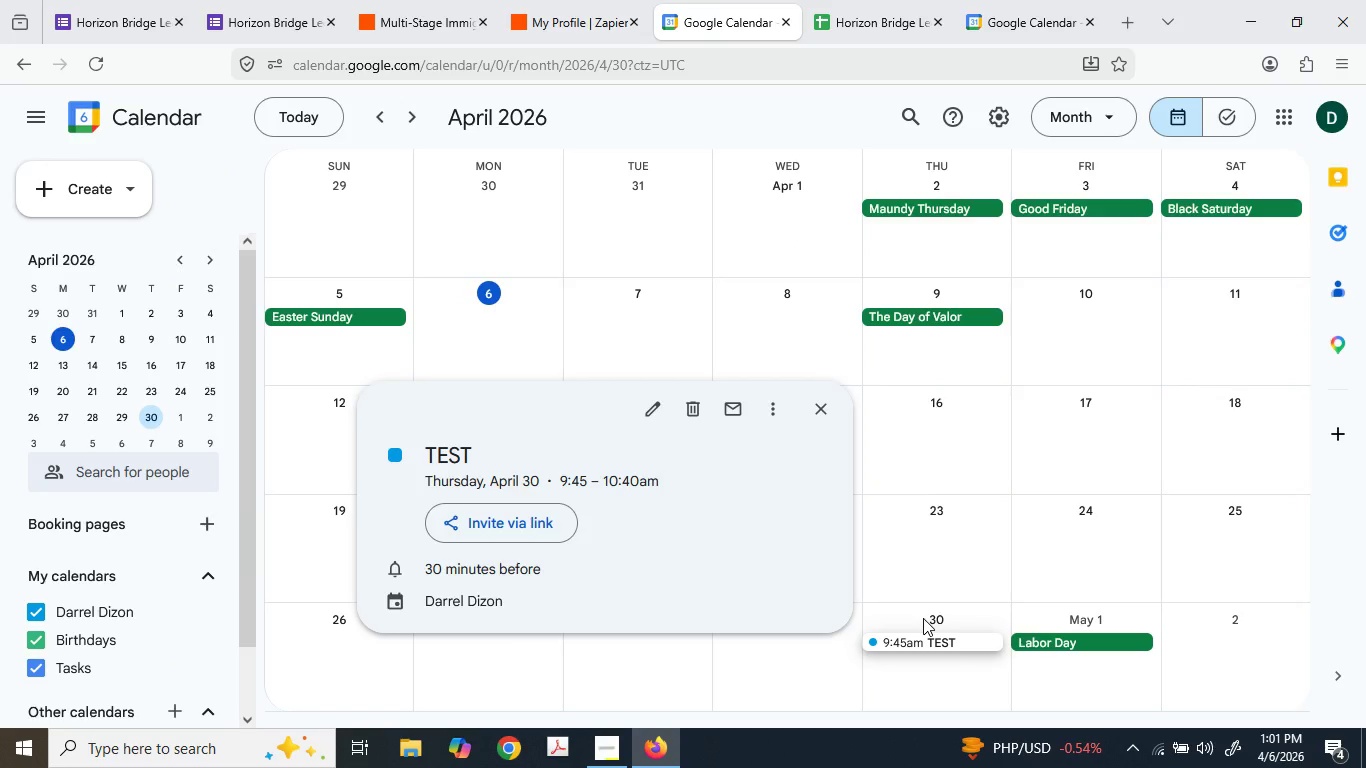 
wait(14.8)
 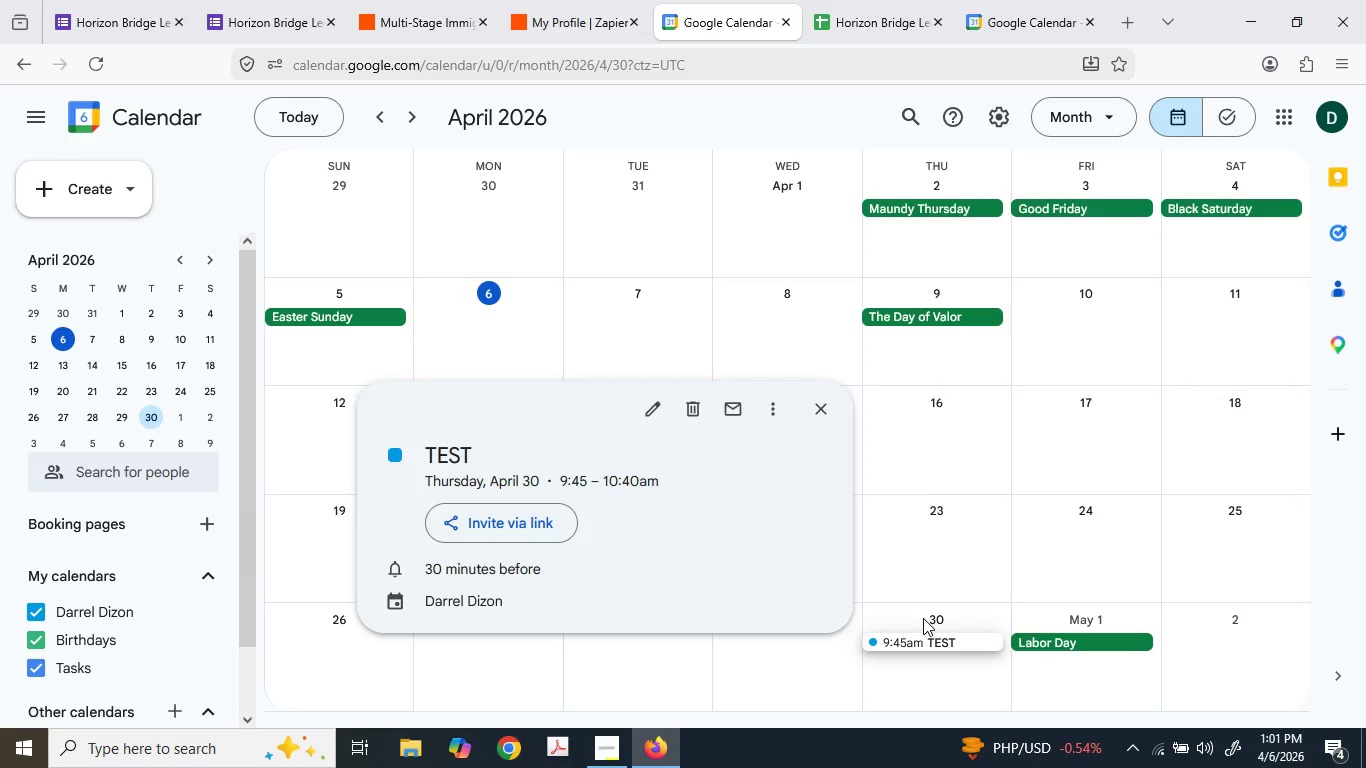 
left_click([397, 0])
 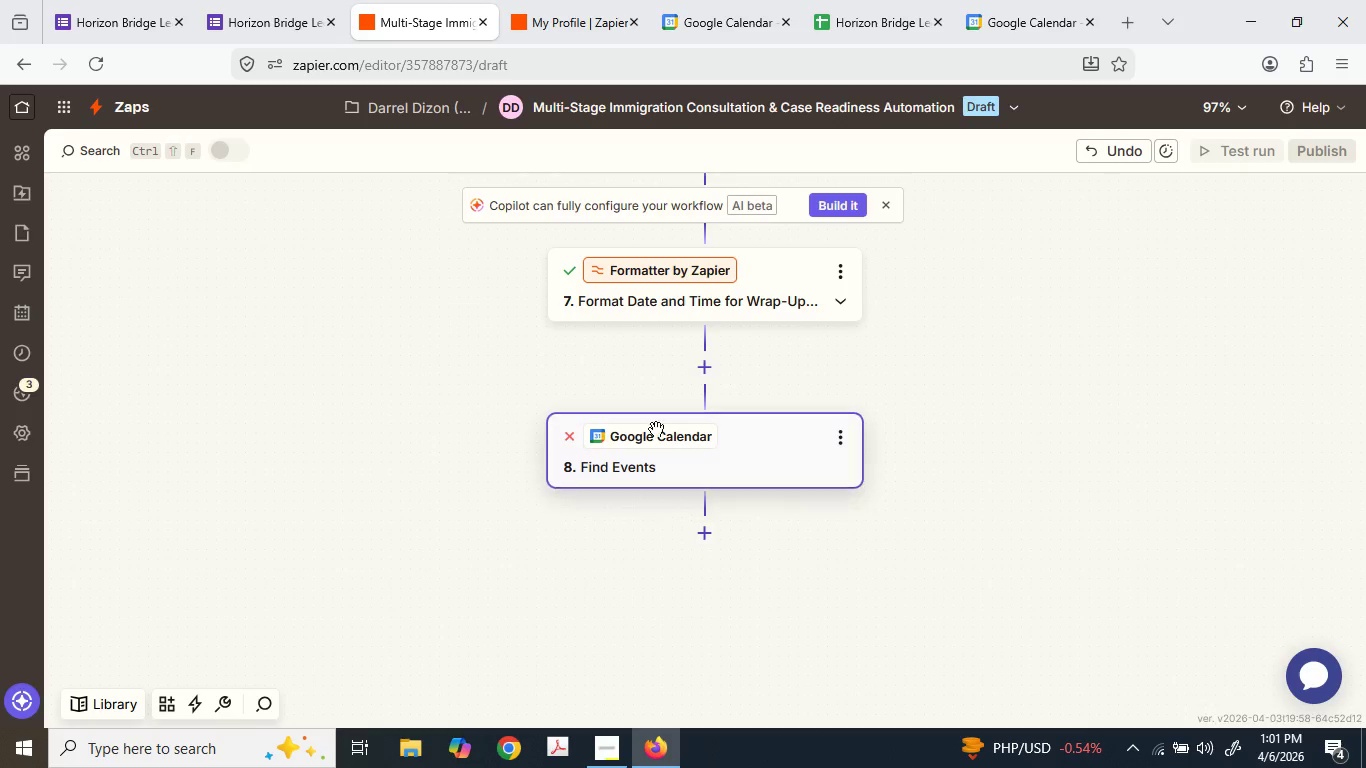 
scroll: coordinate [732, 400], scroll_direction: up, amount: 3.0
 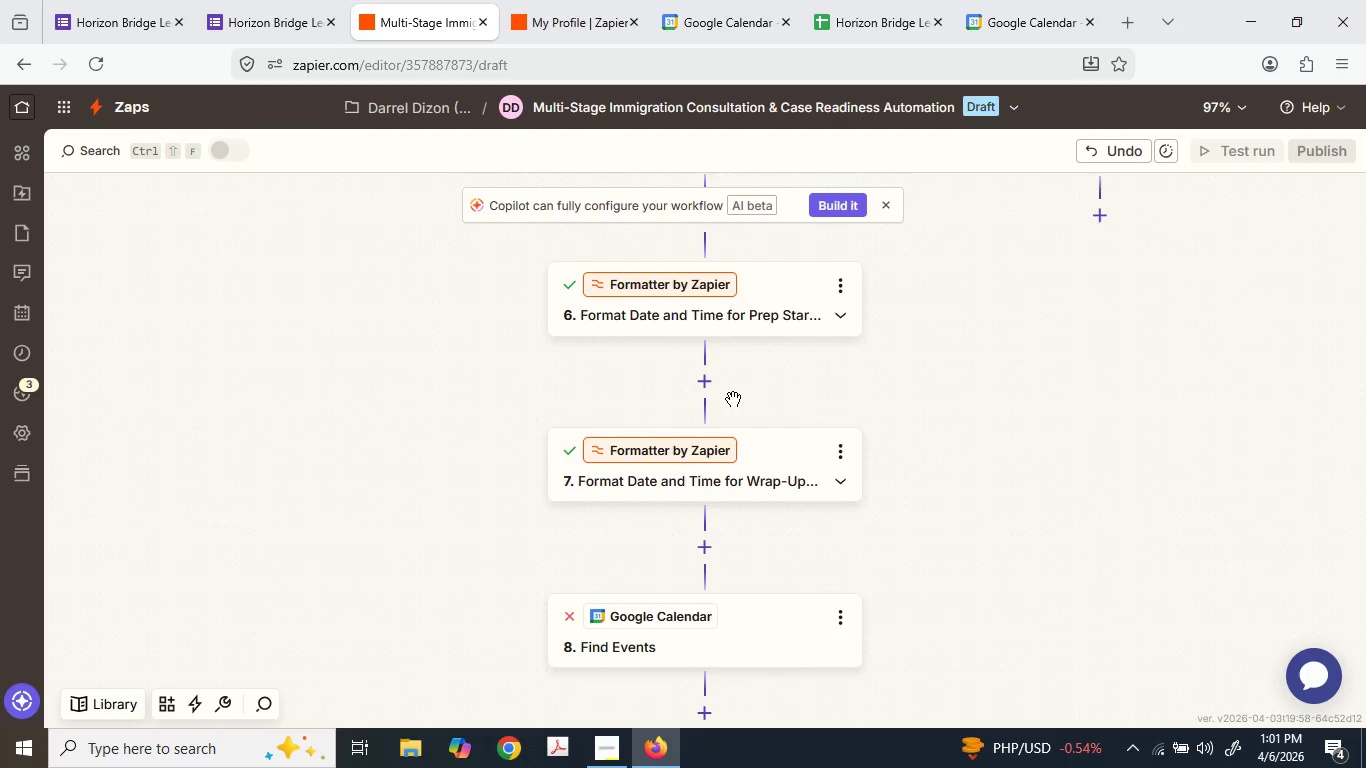 
scroll: coordinate [733, 400], scroll_direction: down, amount: 3.0
 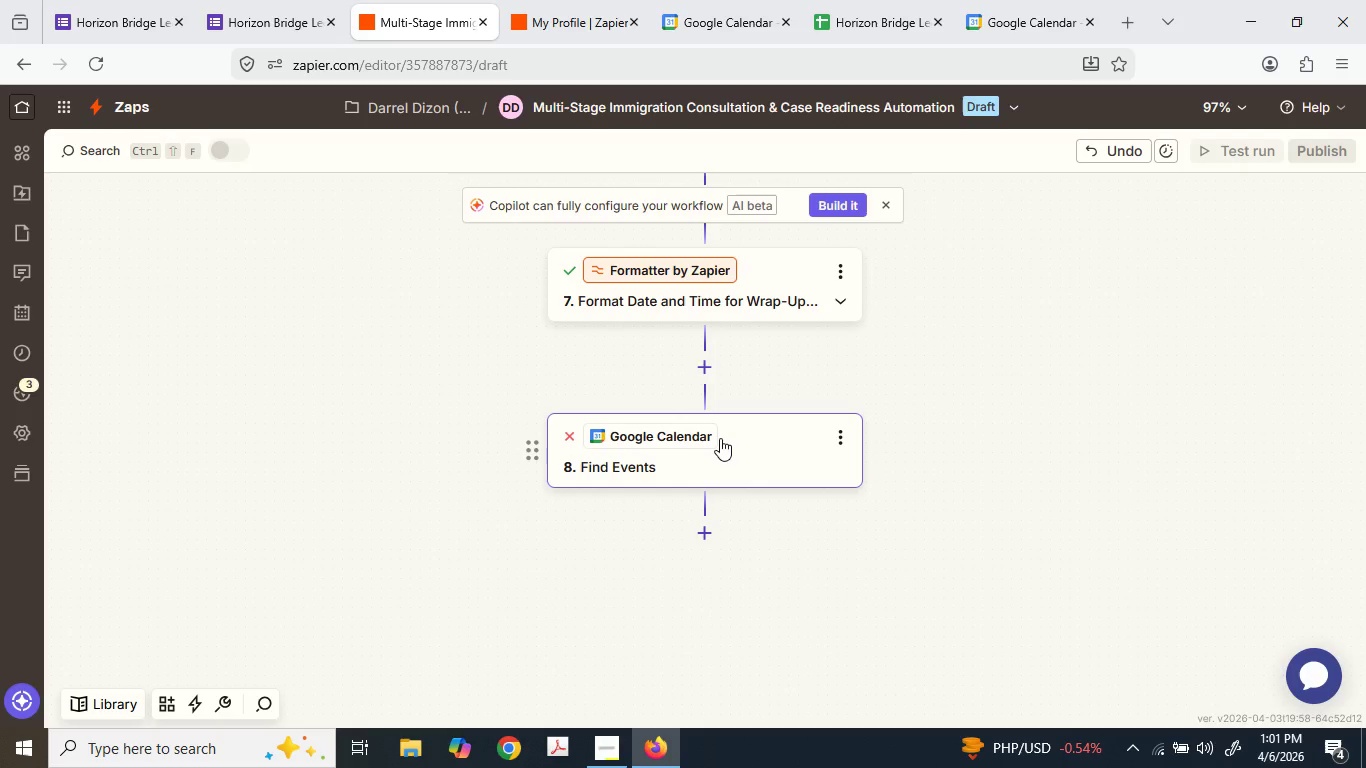 
scroll: coordinate [720, 436], scroll_direction: up, amount: 4.0
 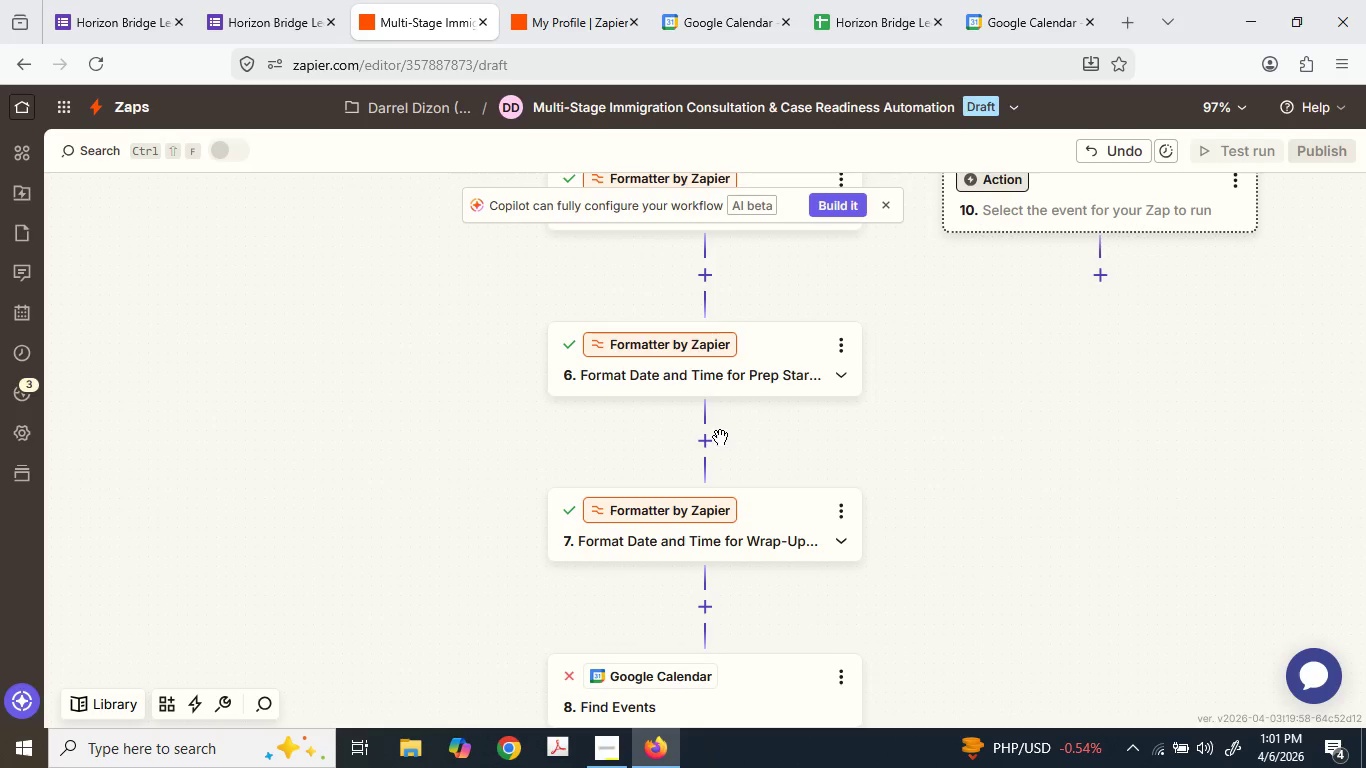 
scroll: coordinate [720, 438], scroll_direction: down, amount: 3.0
 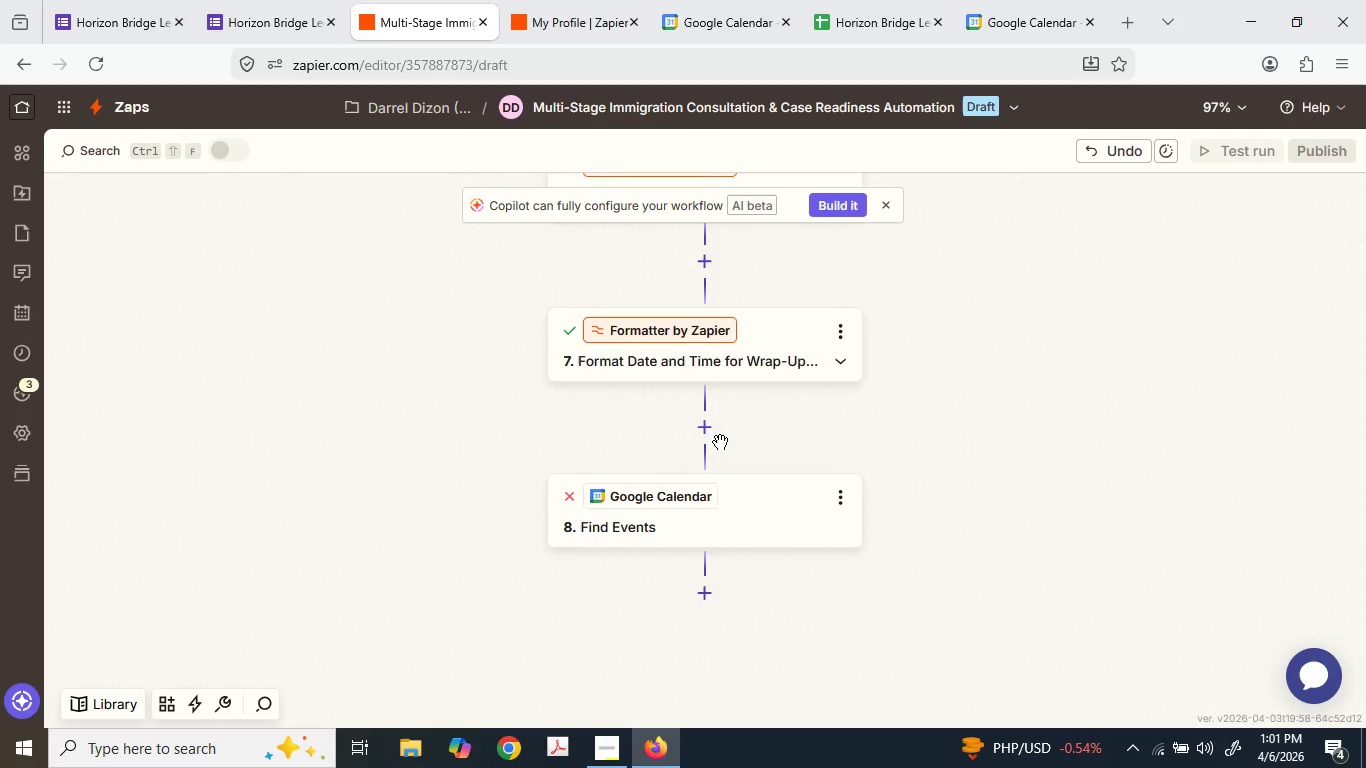 
scroll: coordinate [720, 430], scroll_direction: up, amount: 6.0
 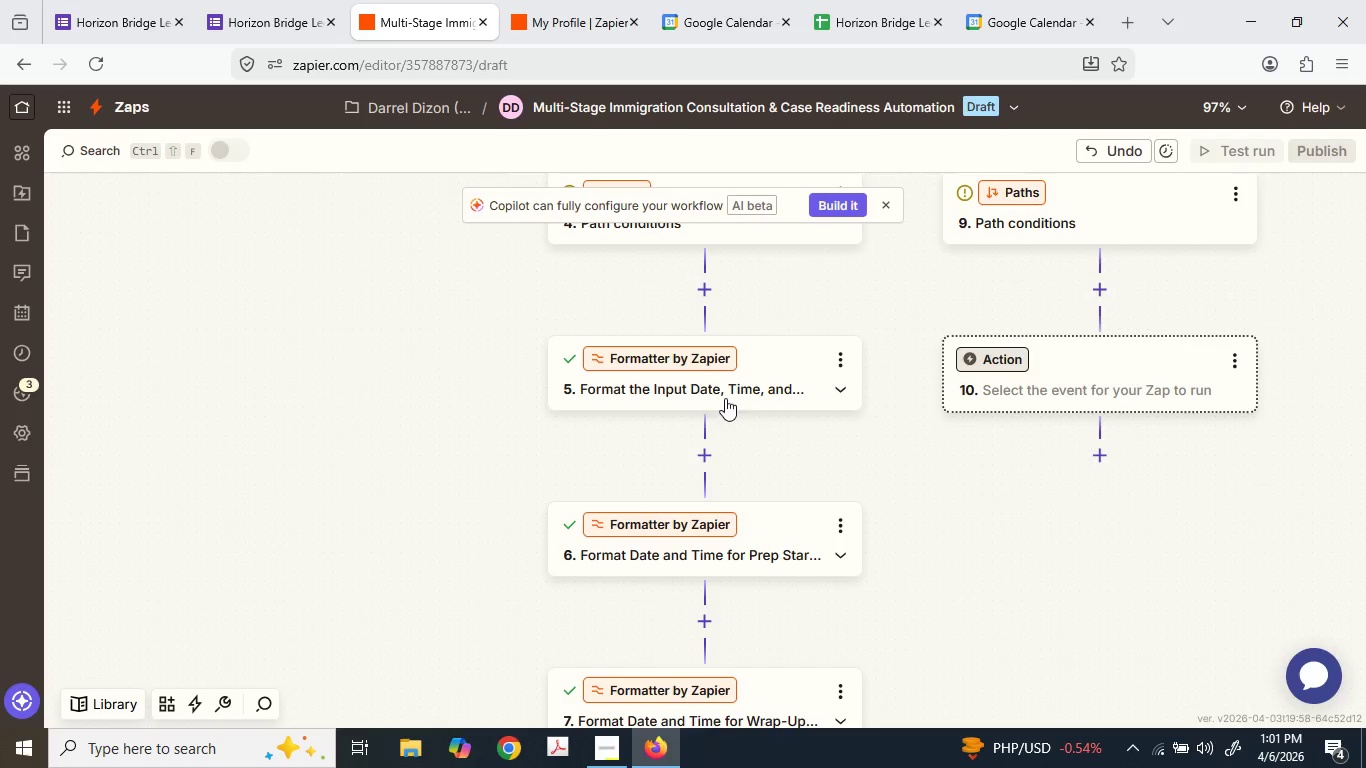 
left_click([726, 396])
 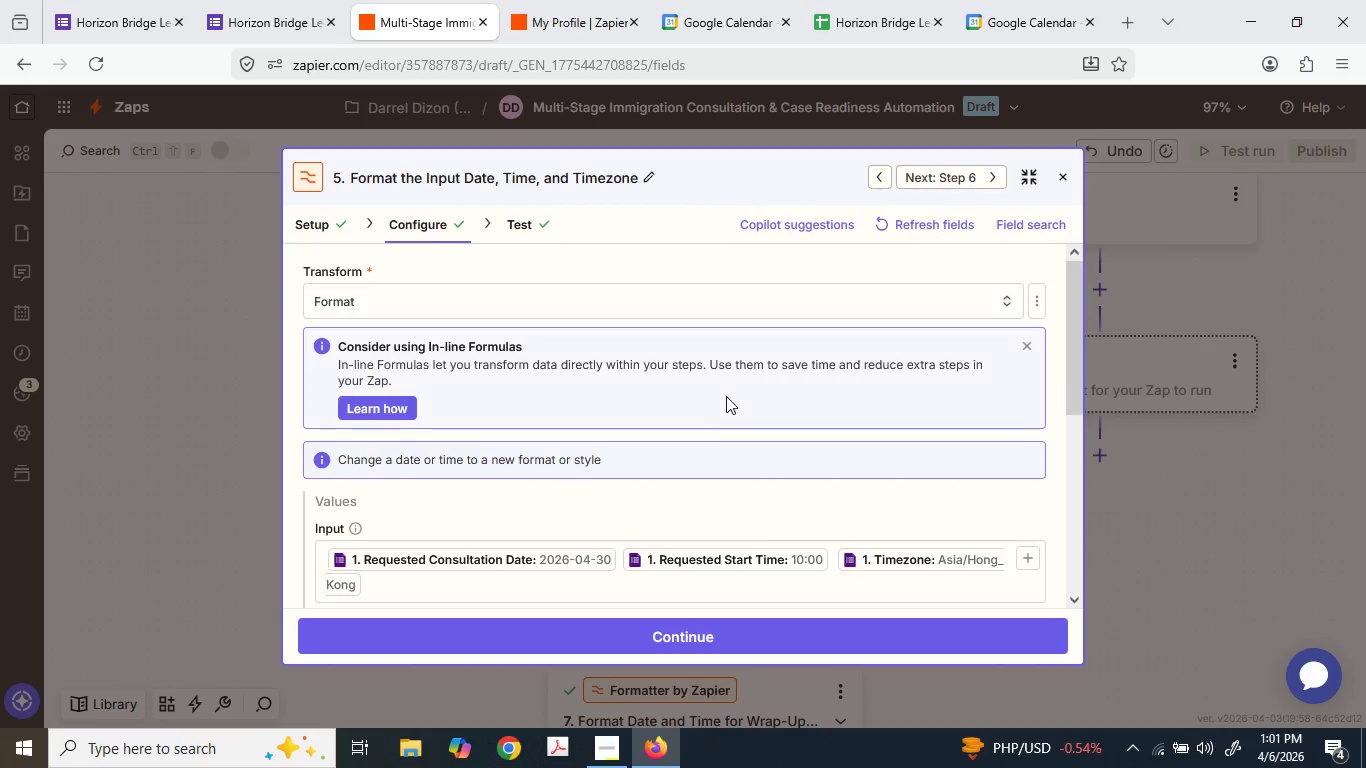 
scroll: coordinate [276, 421], scroll_direction: down, amount: 3.0
 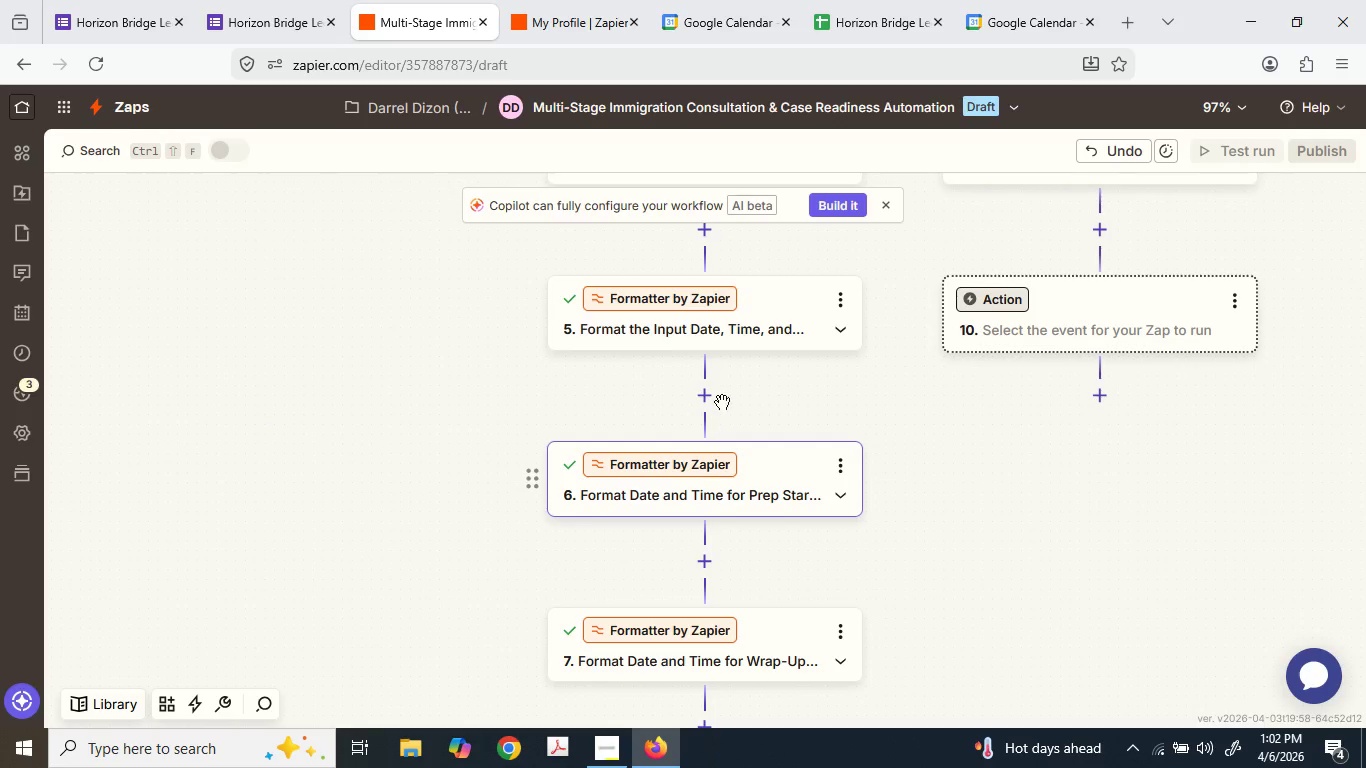 
wait(10.68)
 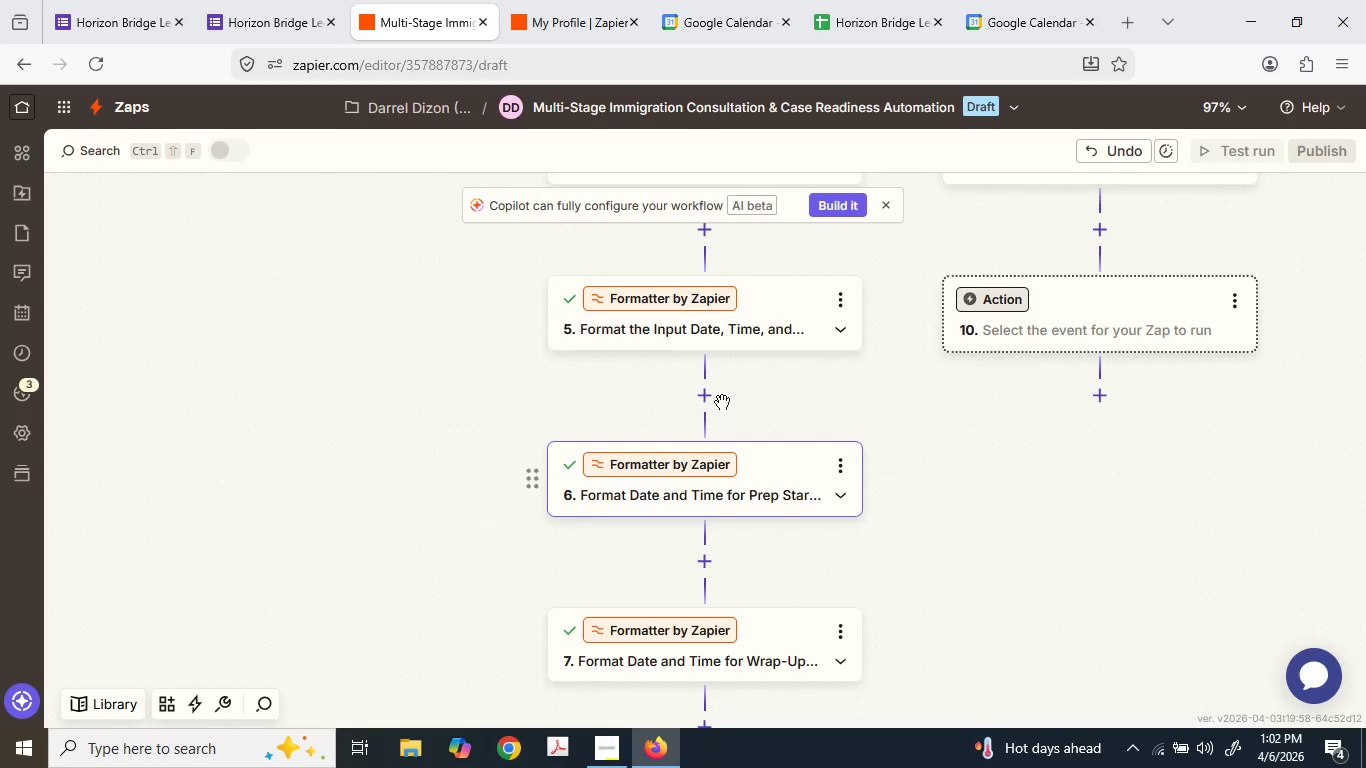 
left_click([700, 328])
 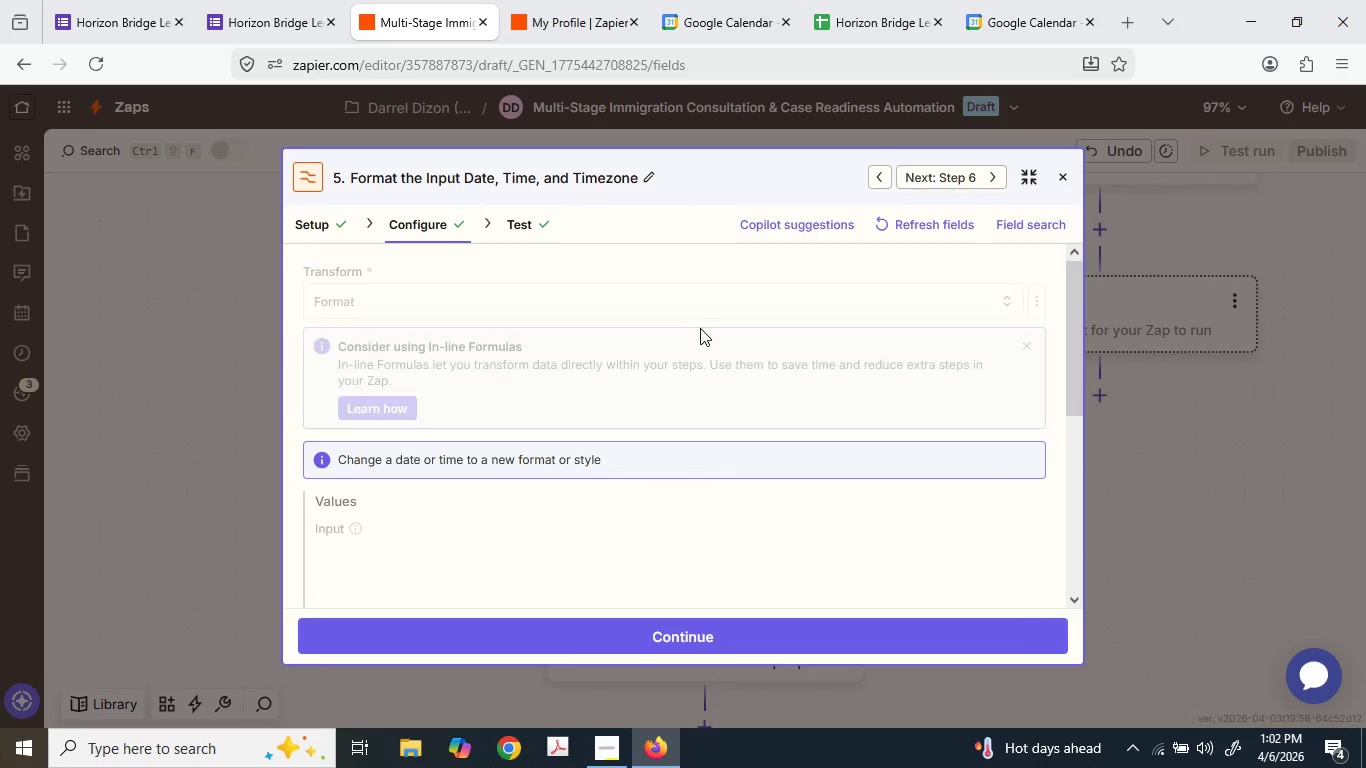 
scroll: coordinate [700, 328], scroll_direction: down, amount: 5.0
 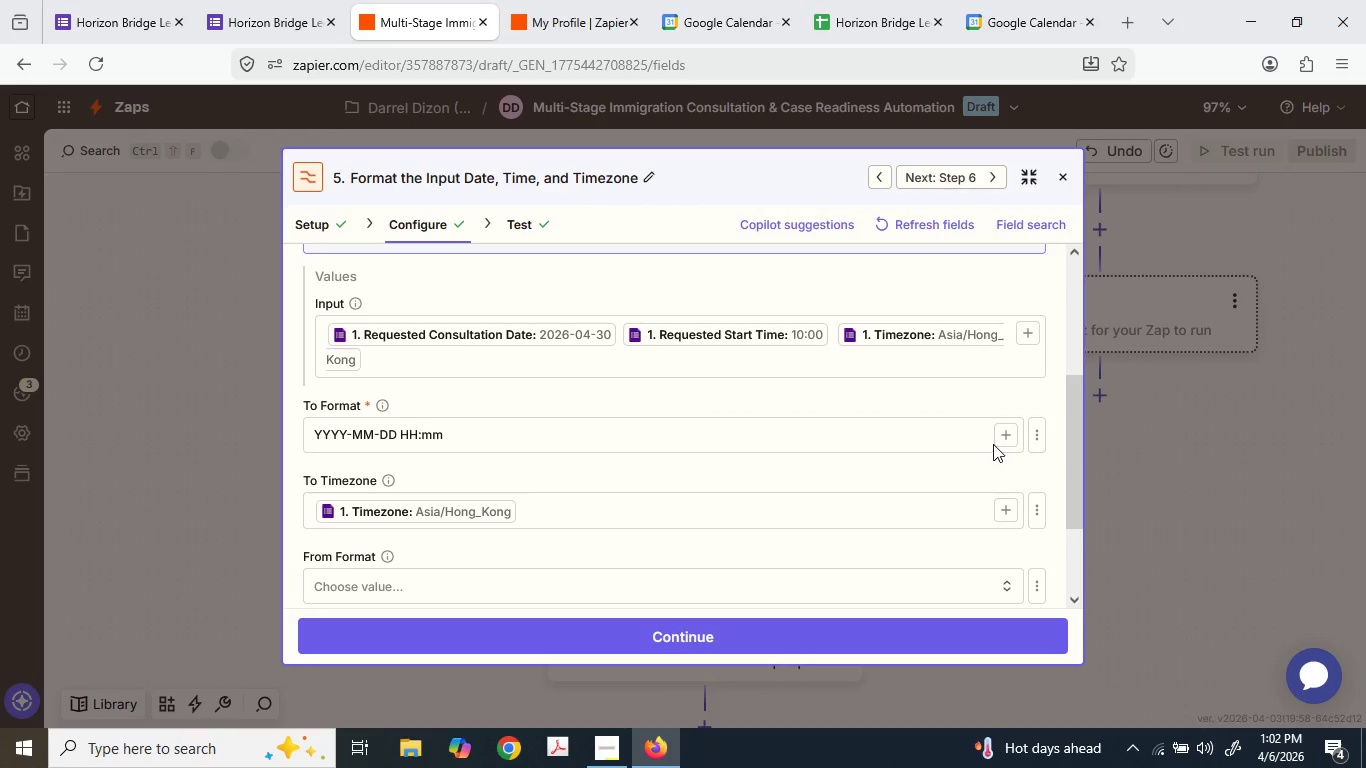 
left_click([955, 437])
 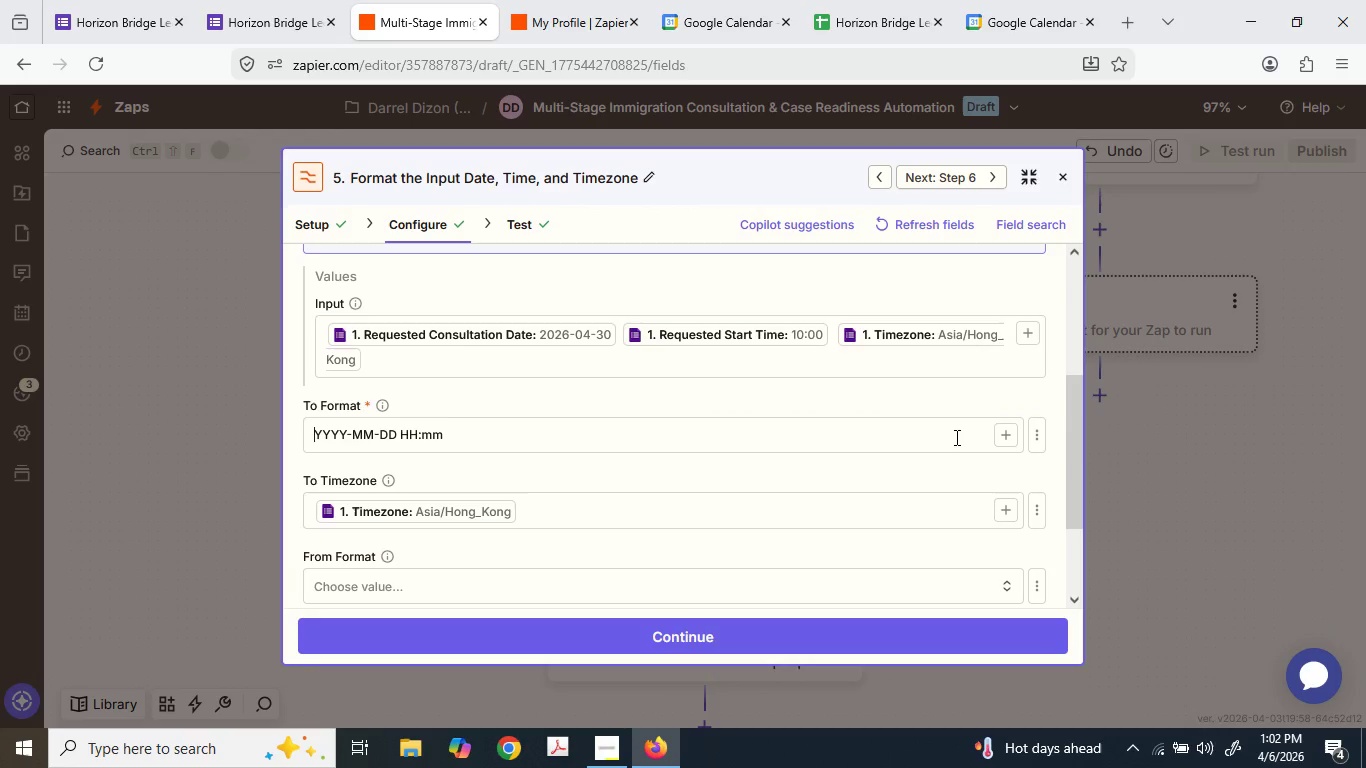 
double_click([955, 437])
 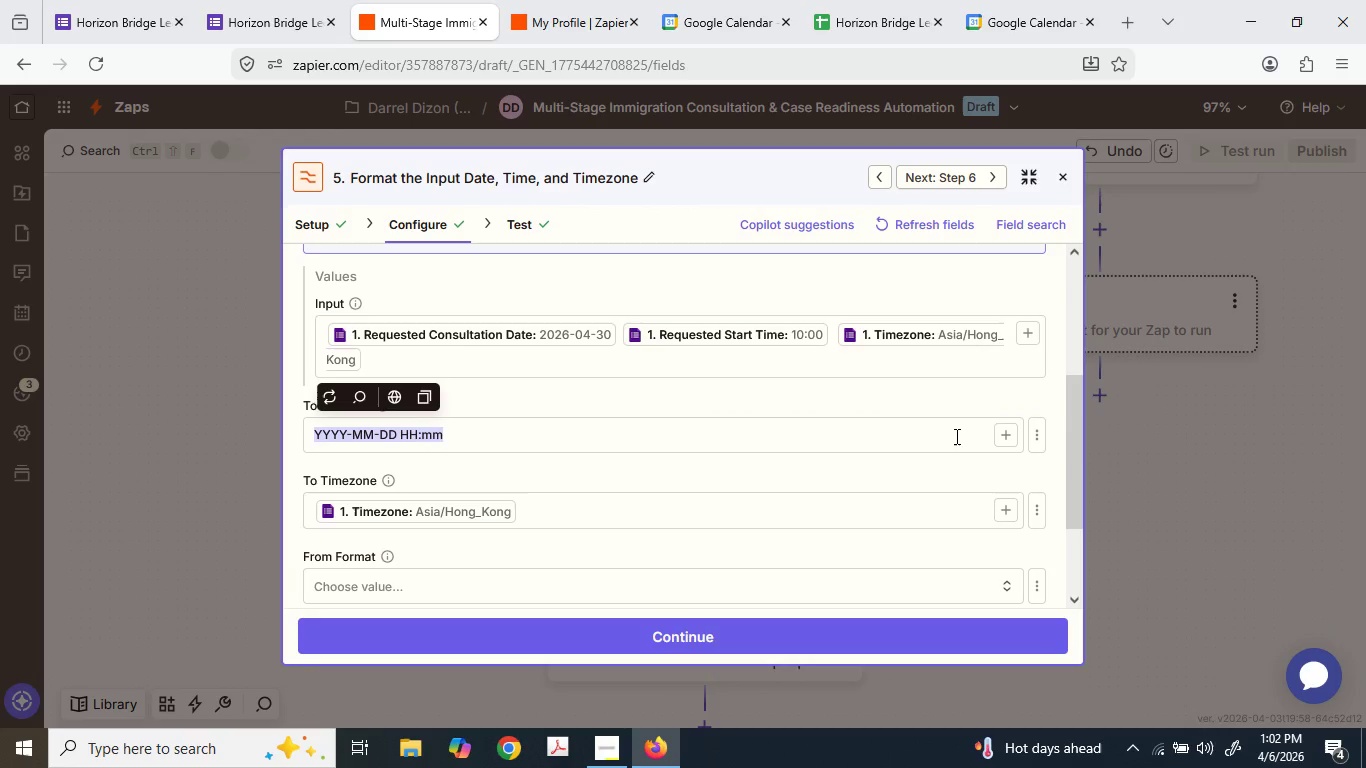 
triple_click([954, 436])
 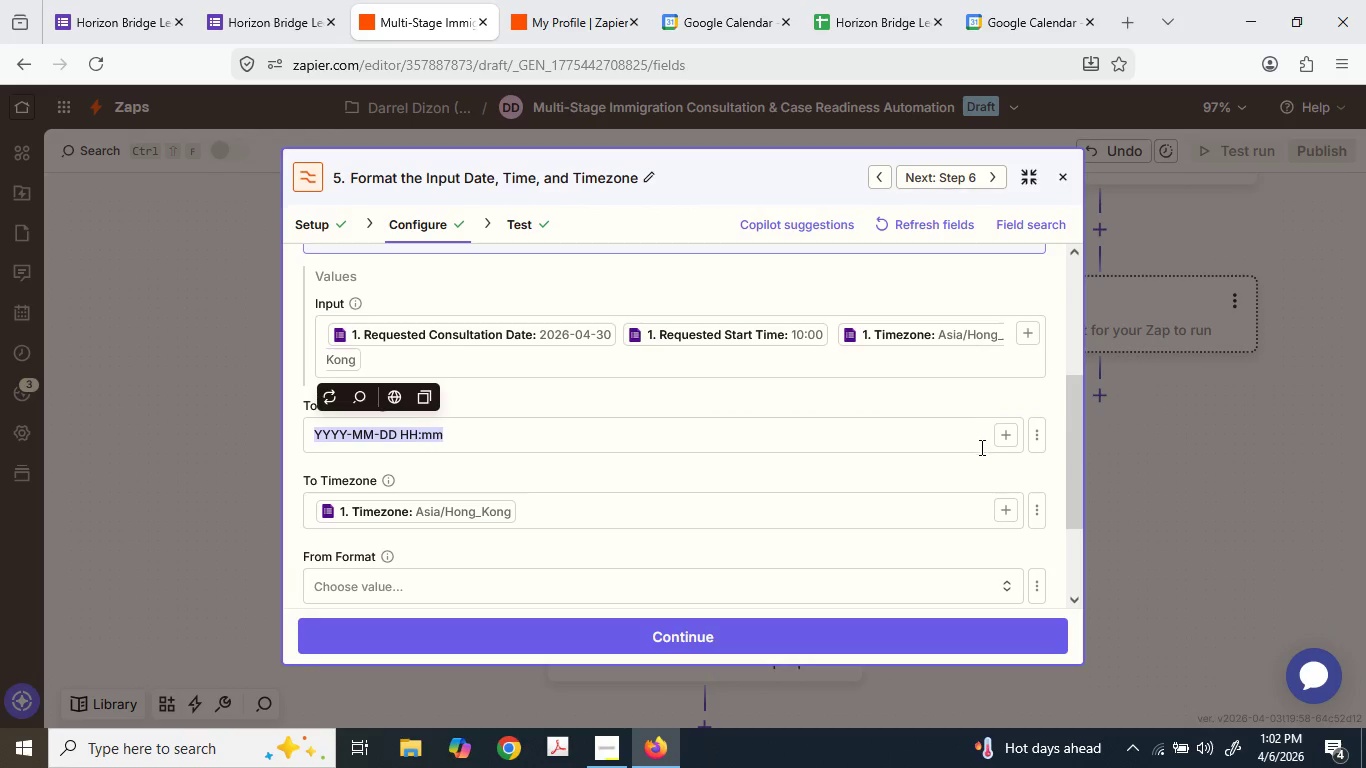 
key(Backspace)
 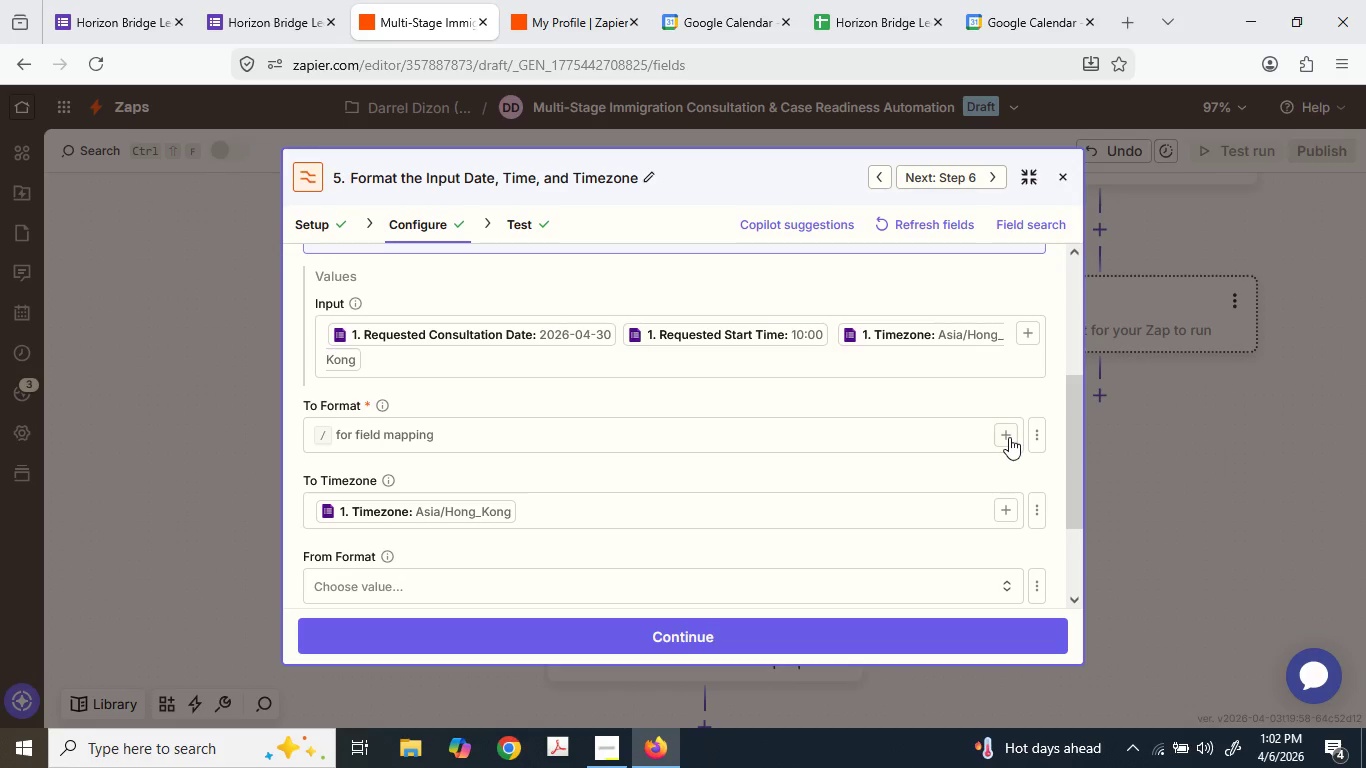 
scroll: coordinate [609, 561], scroll_direction: down, amount: 20.0
 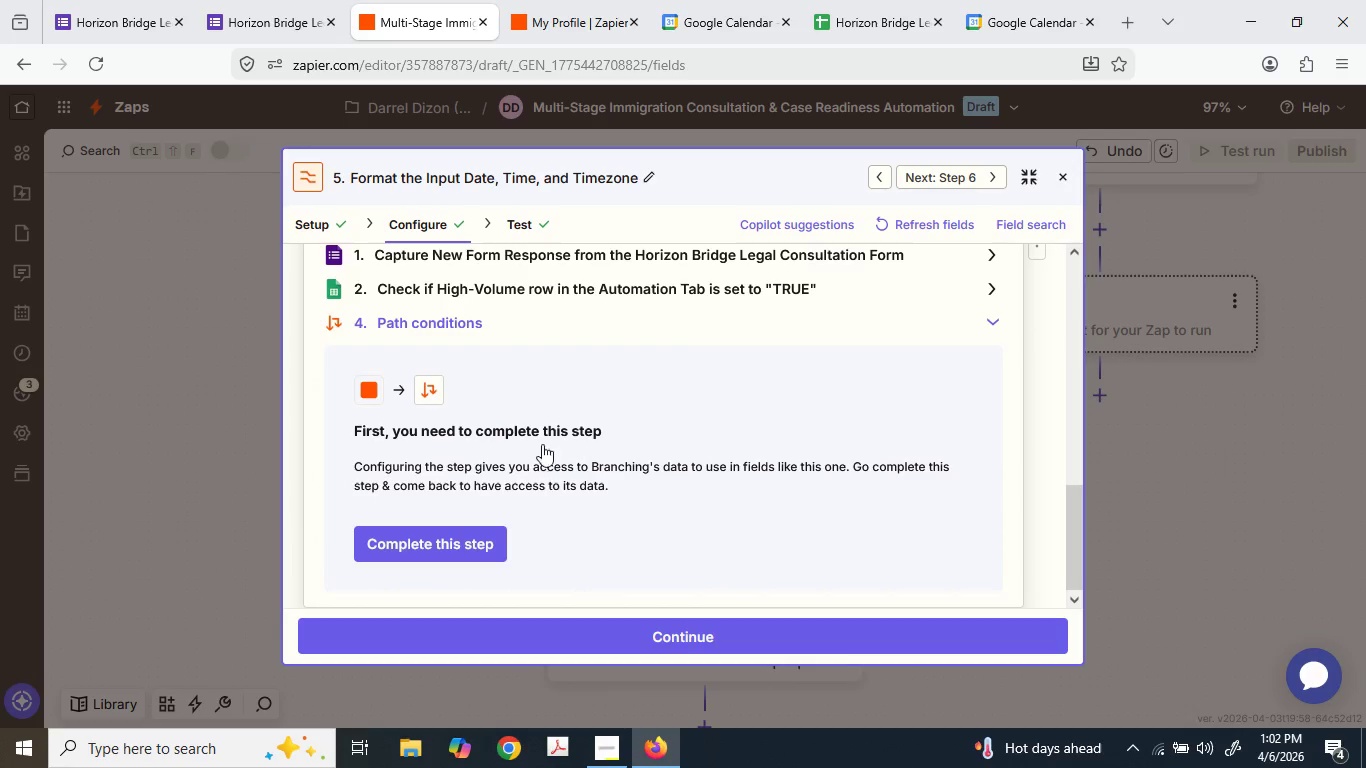 
scroll: coordinate [540, 438], scroll_direction: up, amount: 2.0
 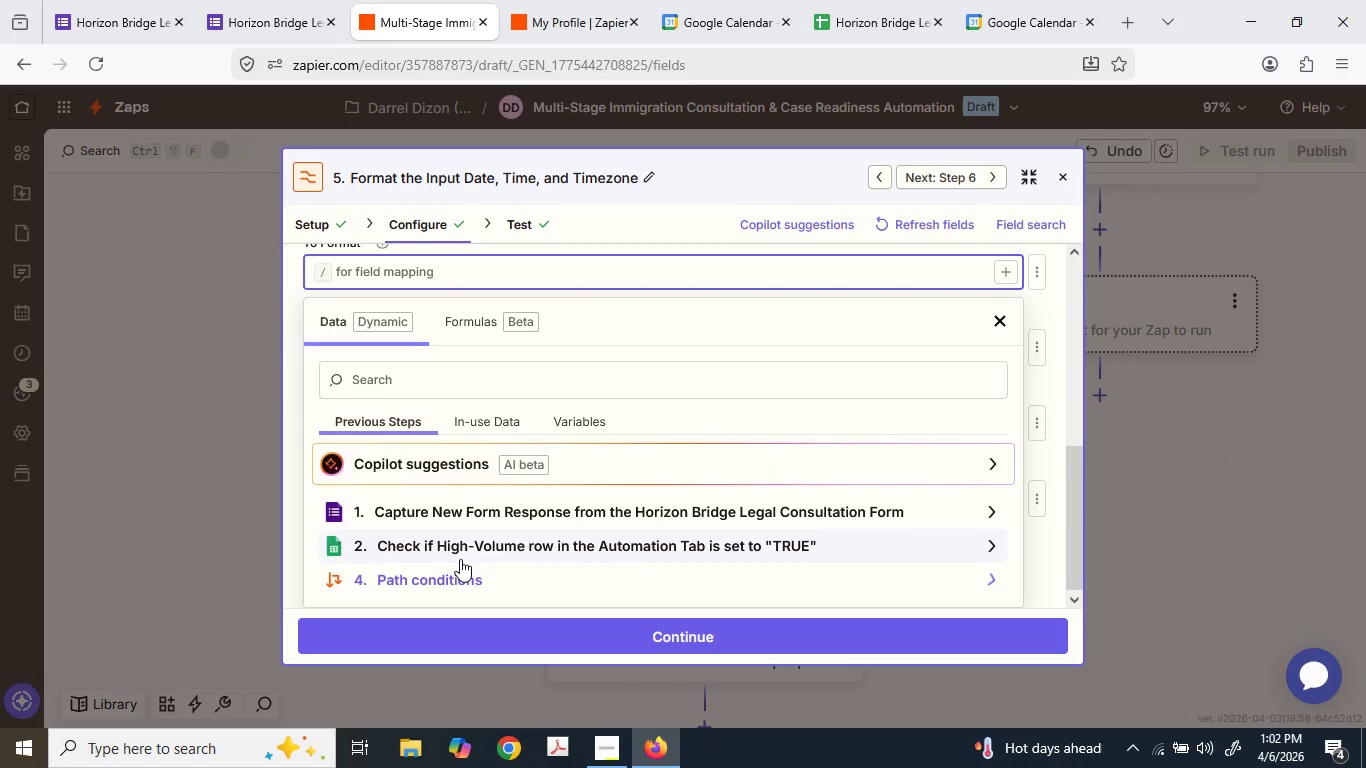 
scroll: coordinate [460, 558], scroll_direction: down, amount: 2.0
 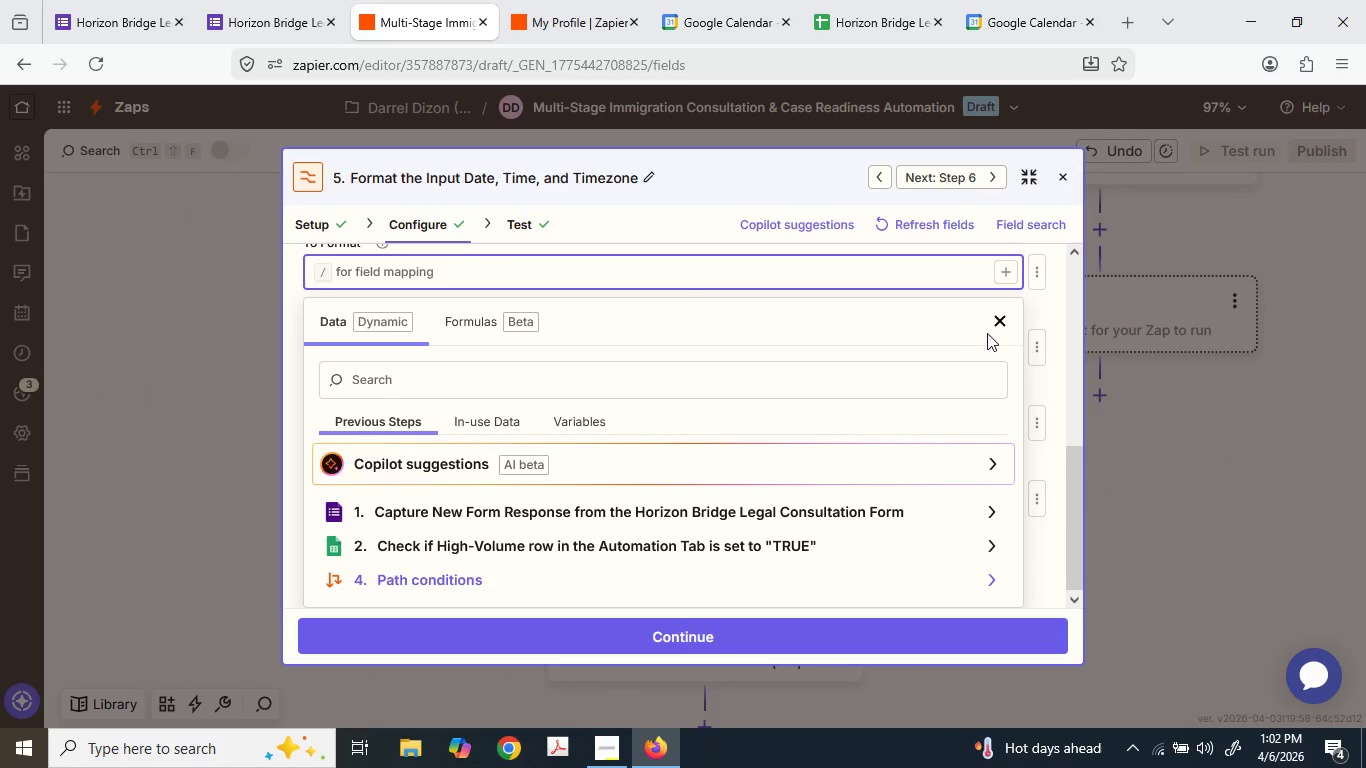 
left_click([1003, 321])
 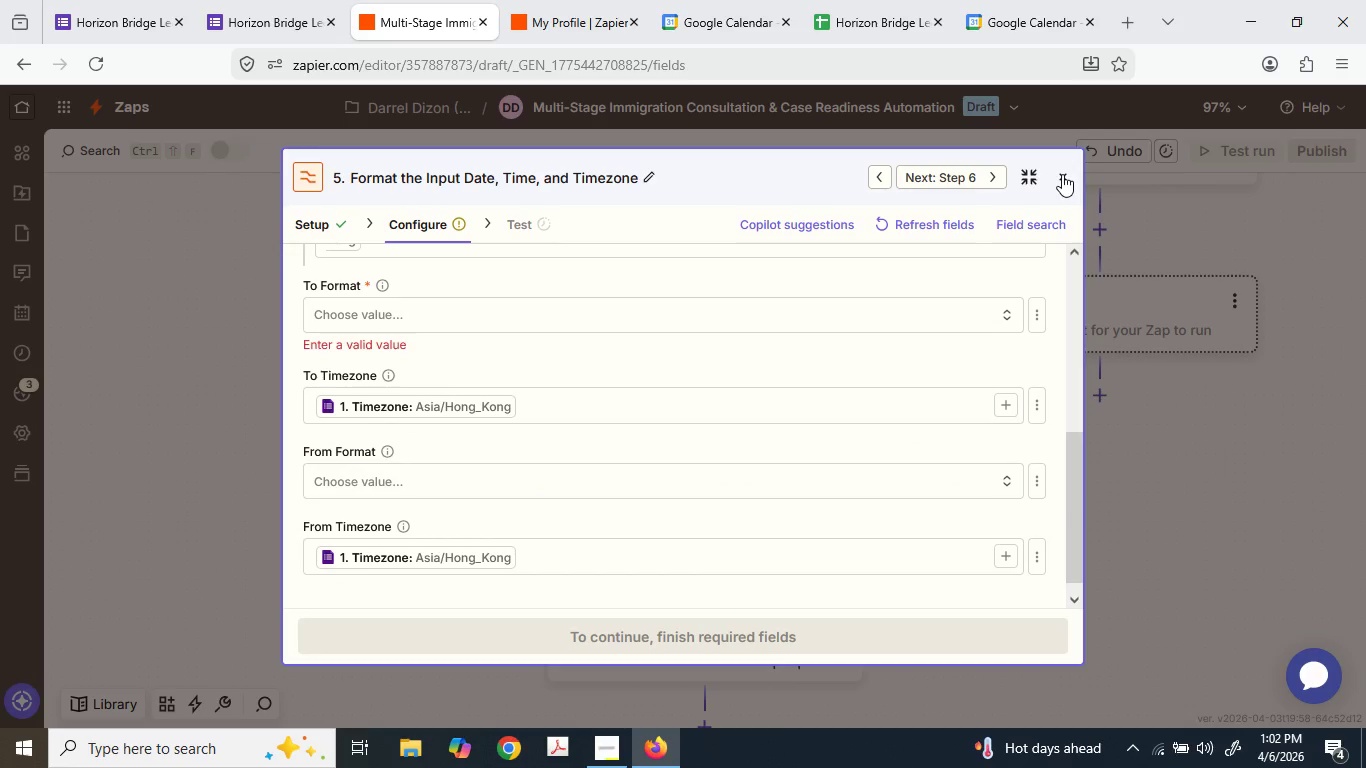 
wait(5.42)
 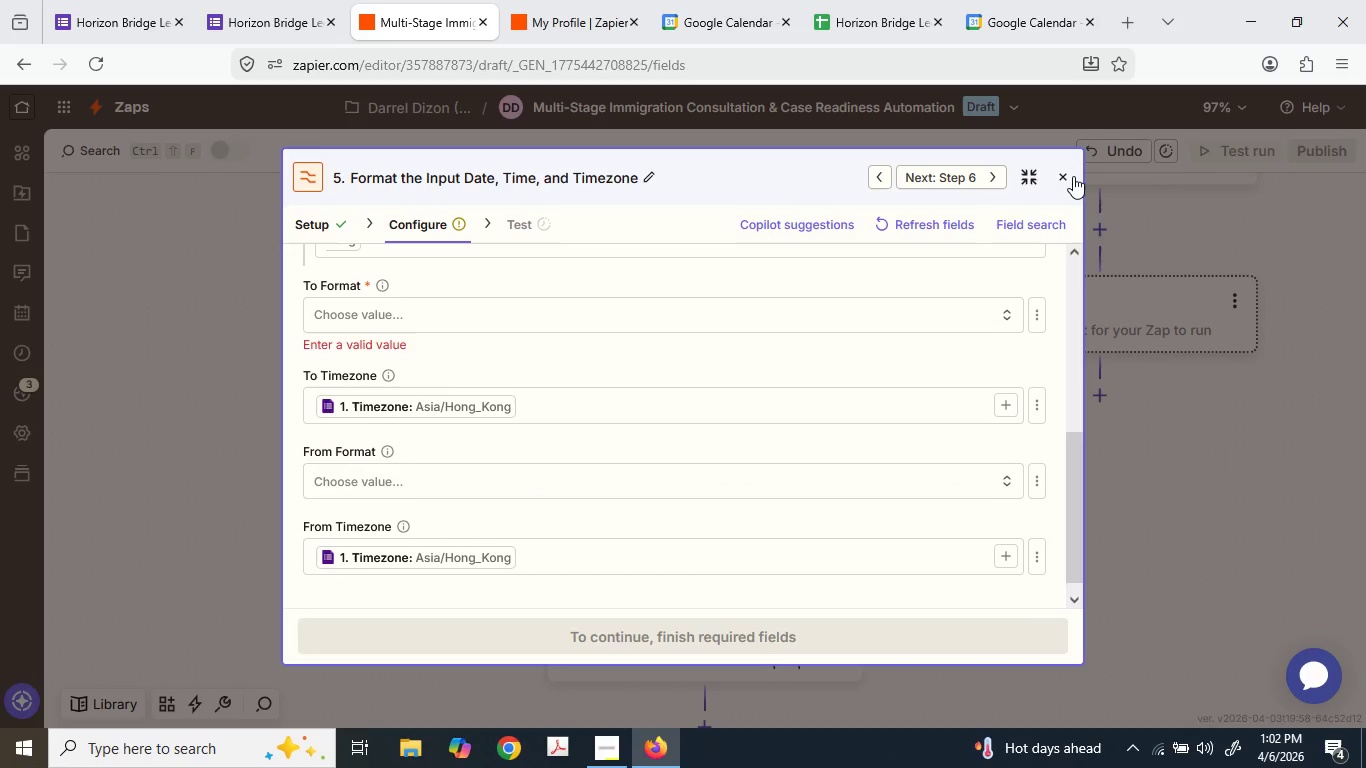 
left_click([1062, 174])
 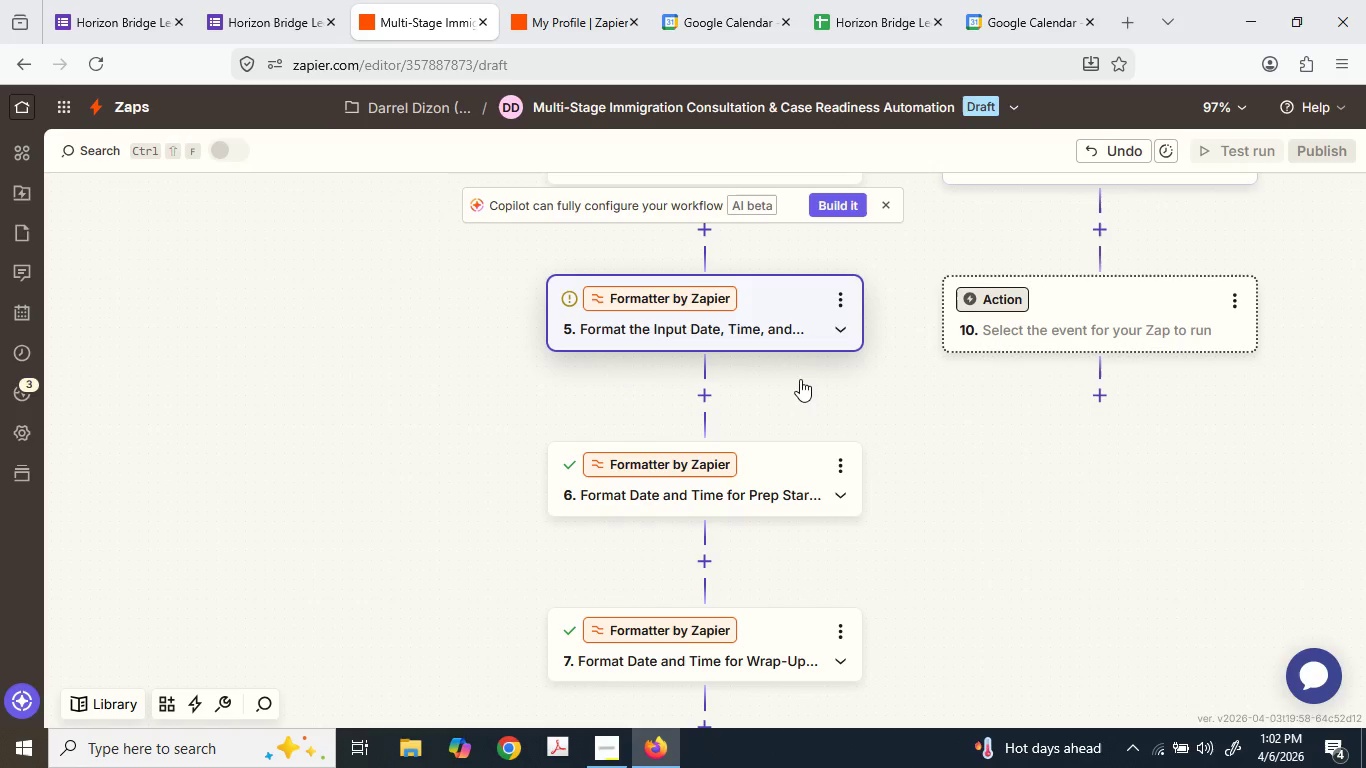 
scroll: coordinate [771, 412], scroll_direction: down, amount: 1.0
 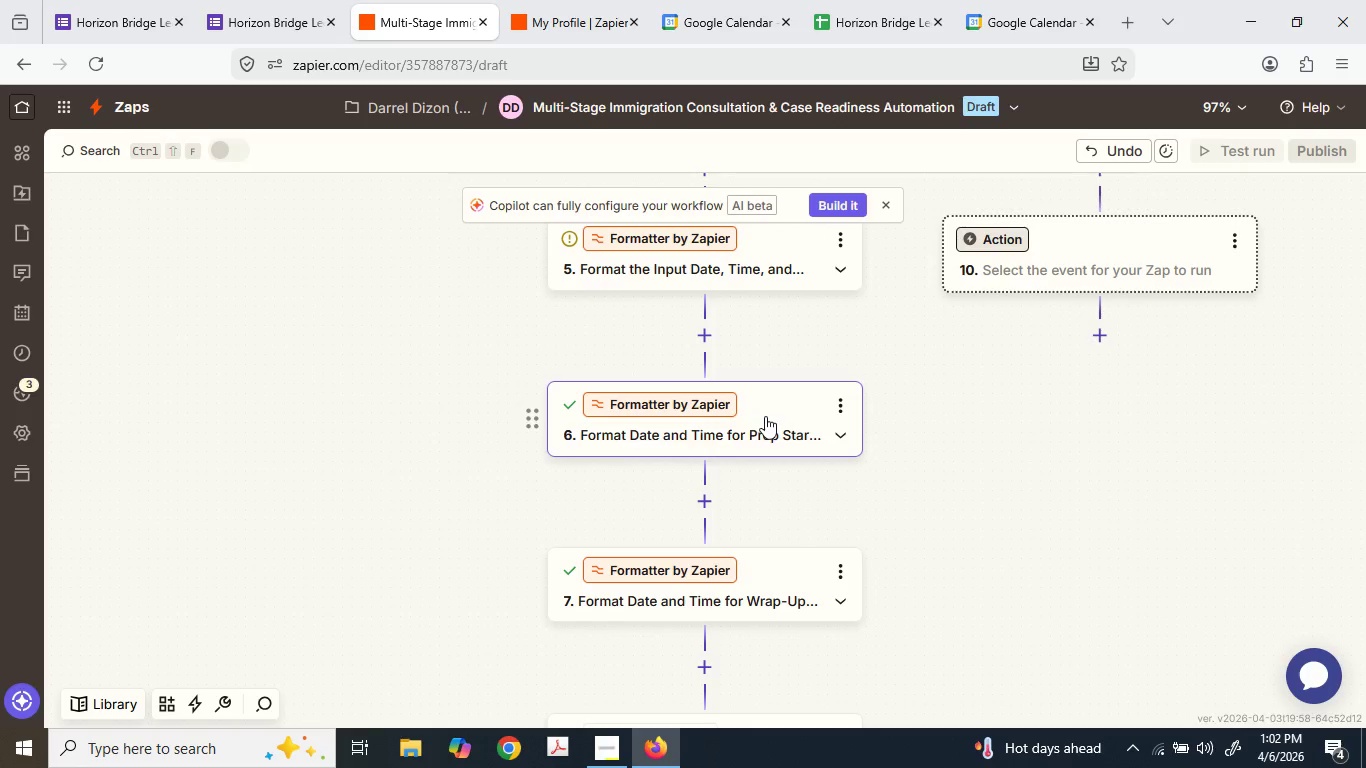 
left_click([764, 425])
 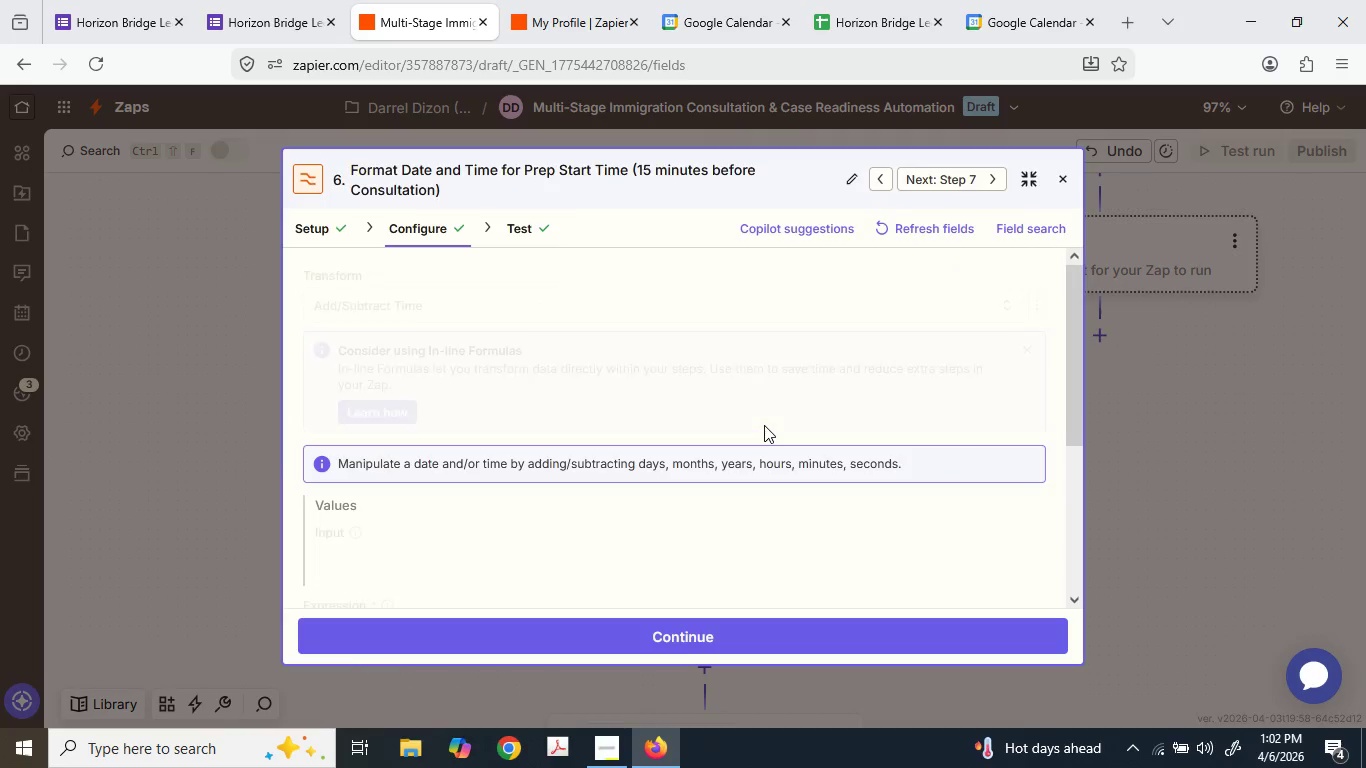 
scroll: coordinate [764, 425], scroll_direction: down, amount: 4.0
 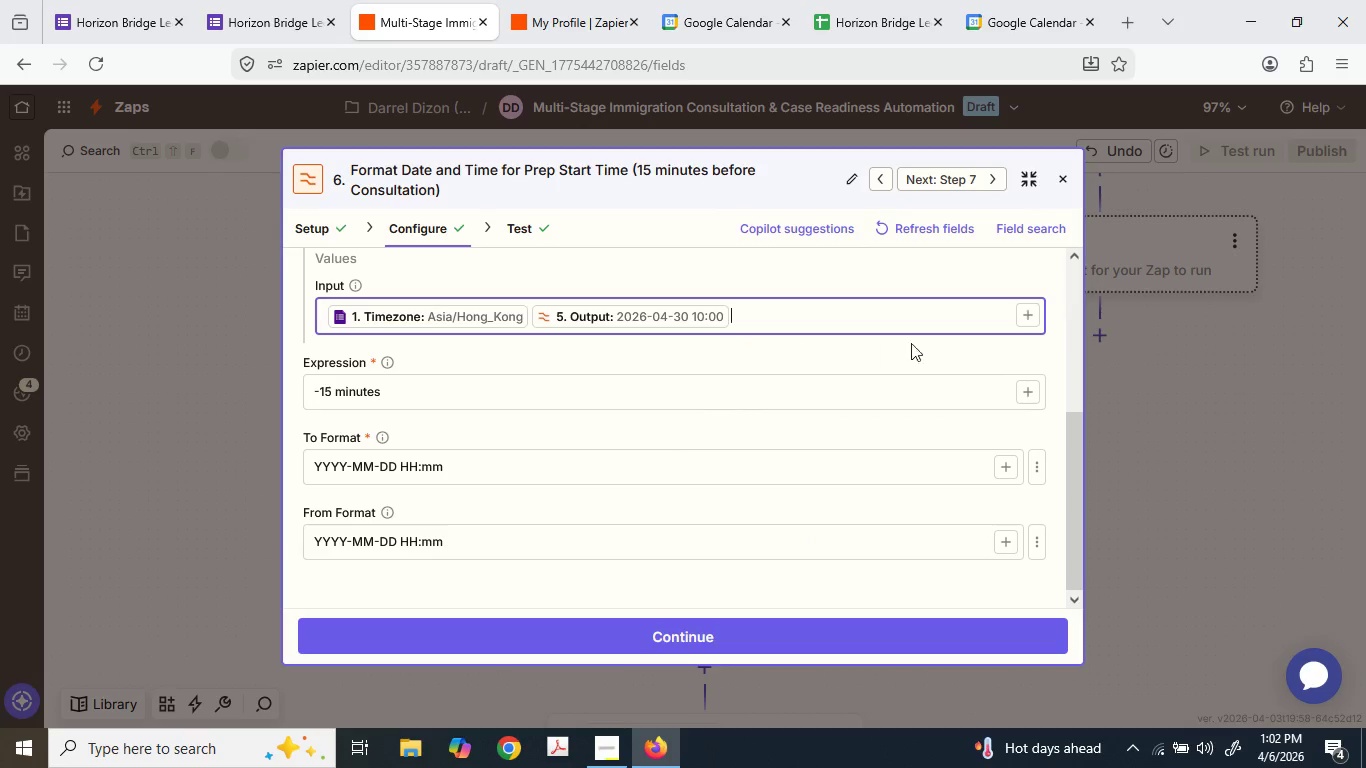 
mouse_move([681, 312])
 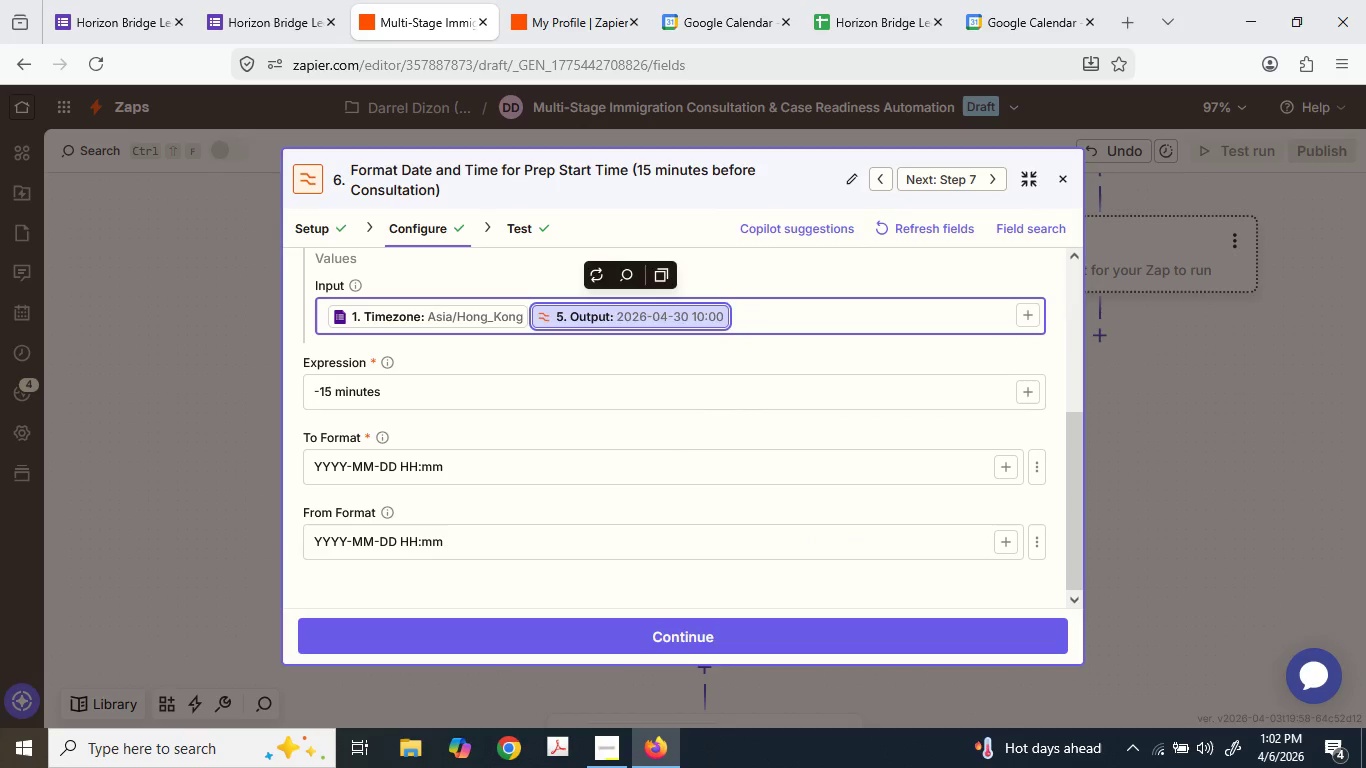 
key(Backspace)
 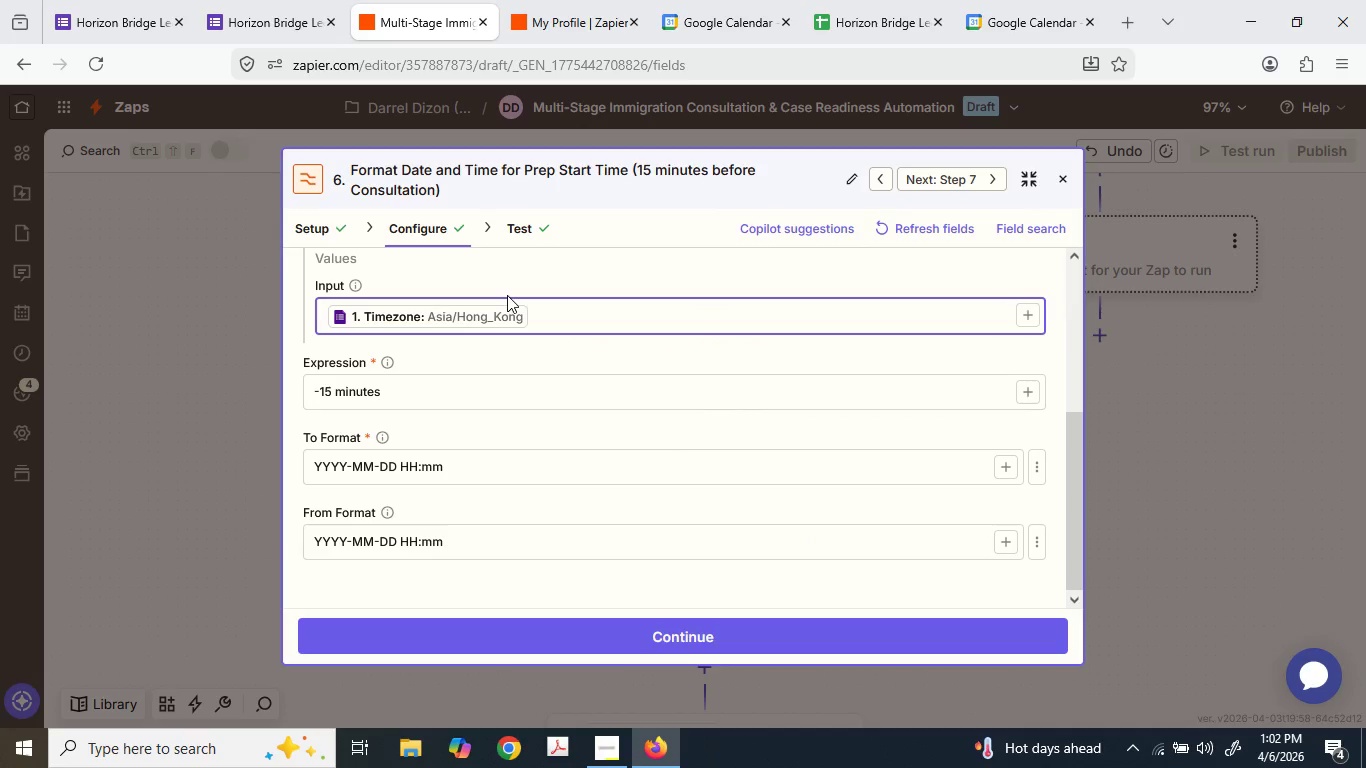 
key(ArrowLeft)
 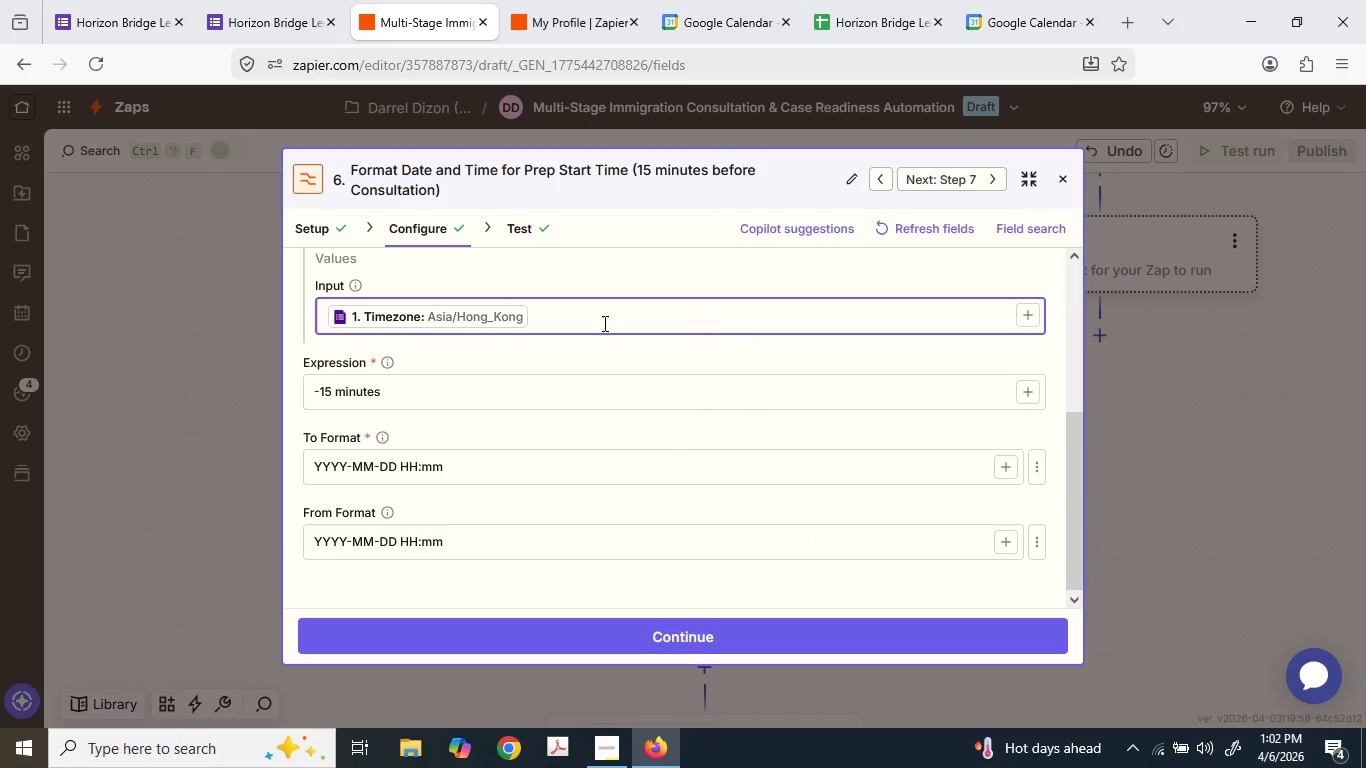 
hold_key(key=ArrowLeft, duration=0.56)
 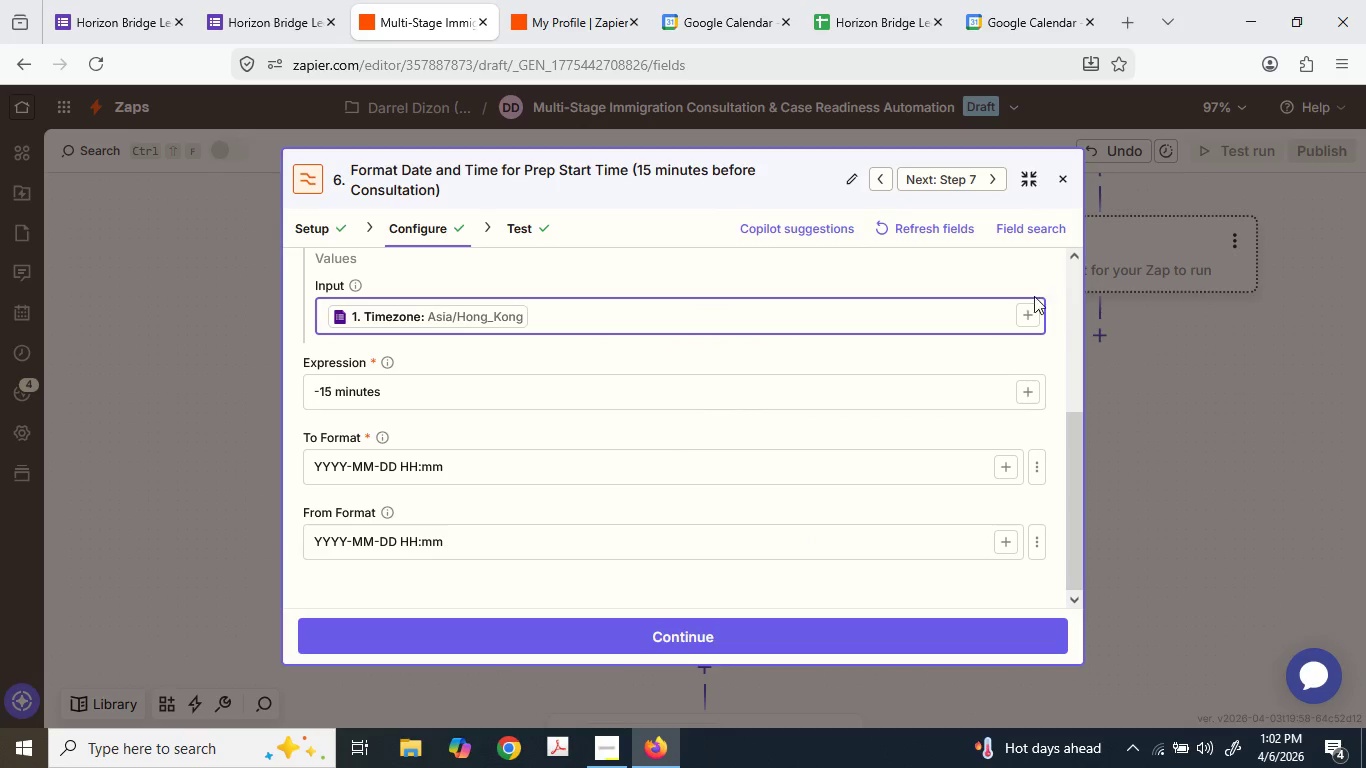 
left_click([1028, 307])
 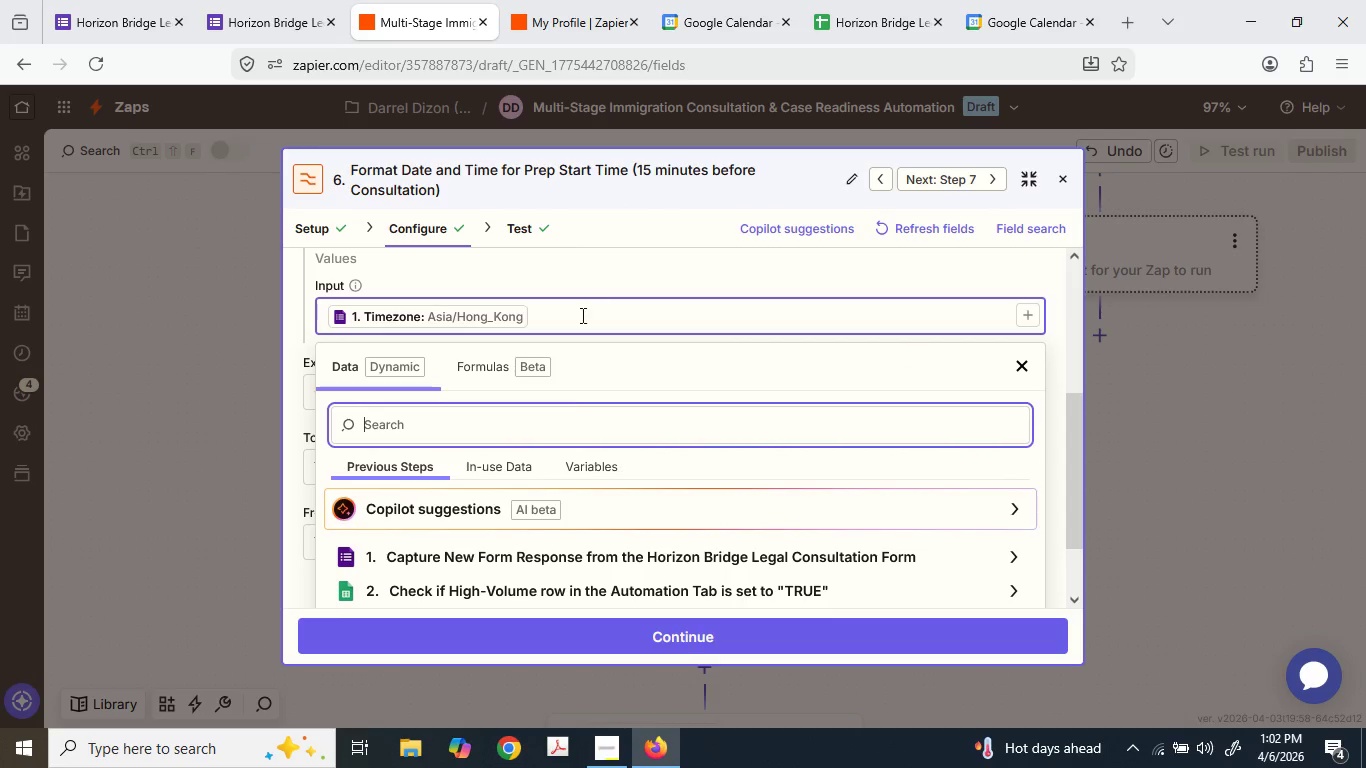 
scroll: coordinate [560, 500], scroll_direction: down, amount: 2.0
 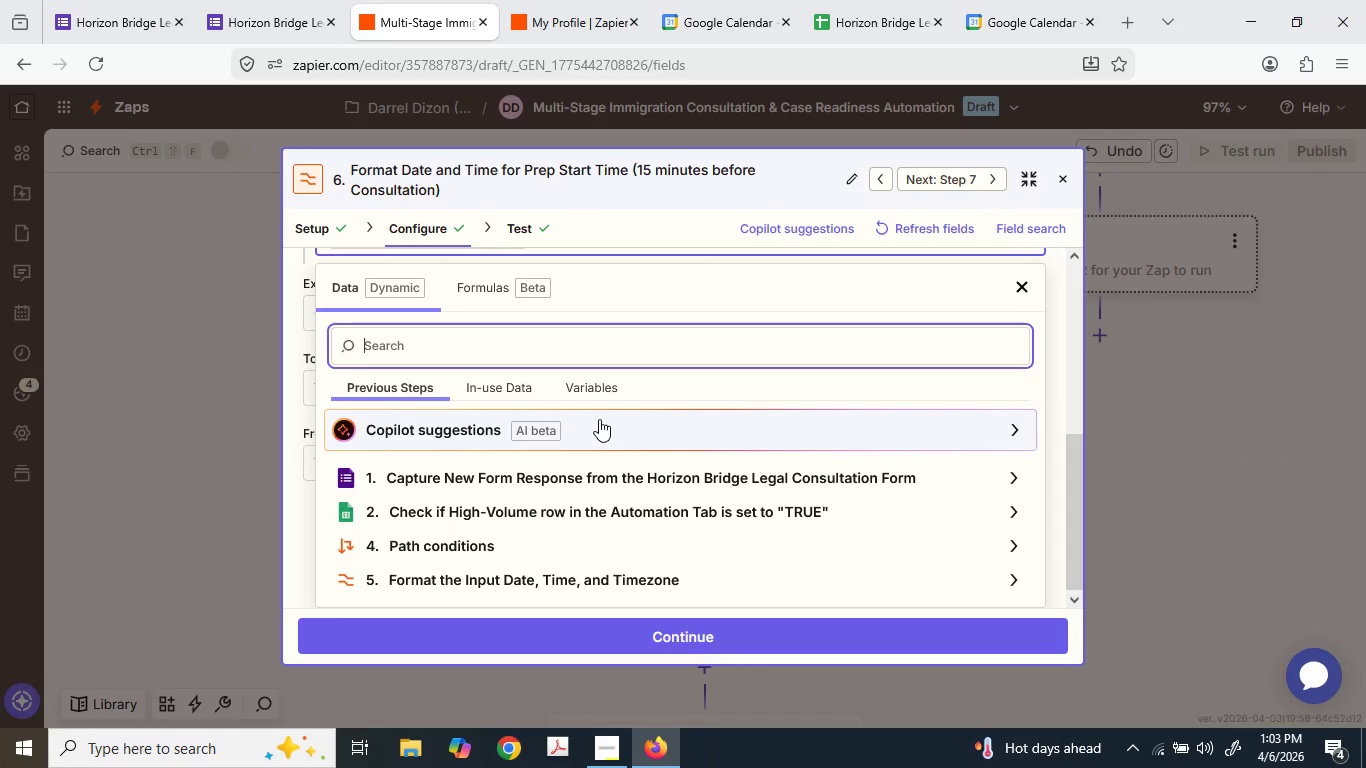 
wait(13.97)
 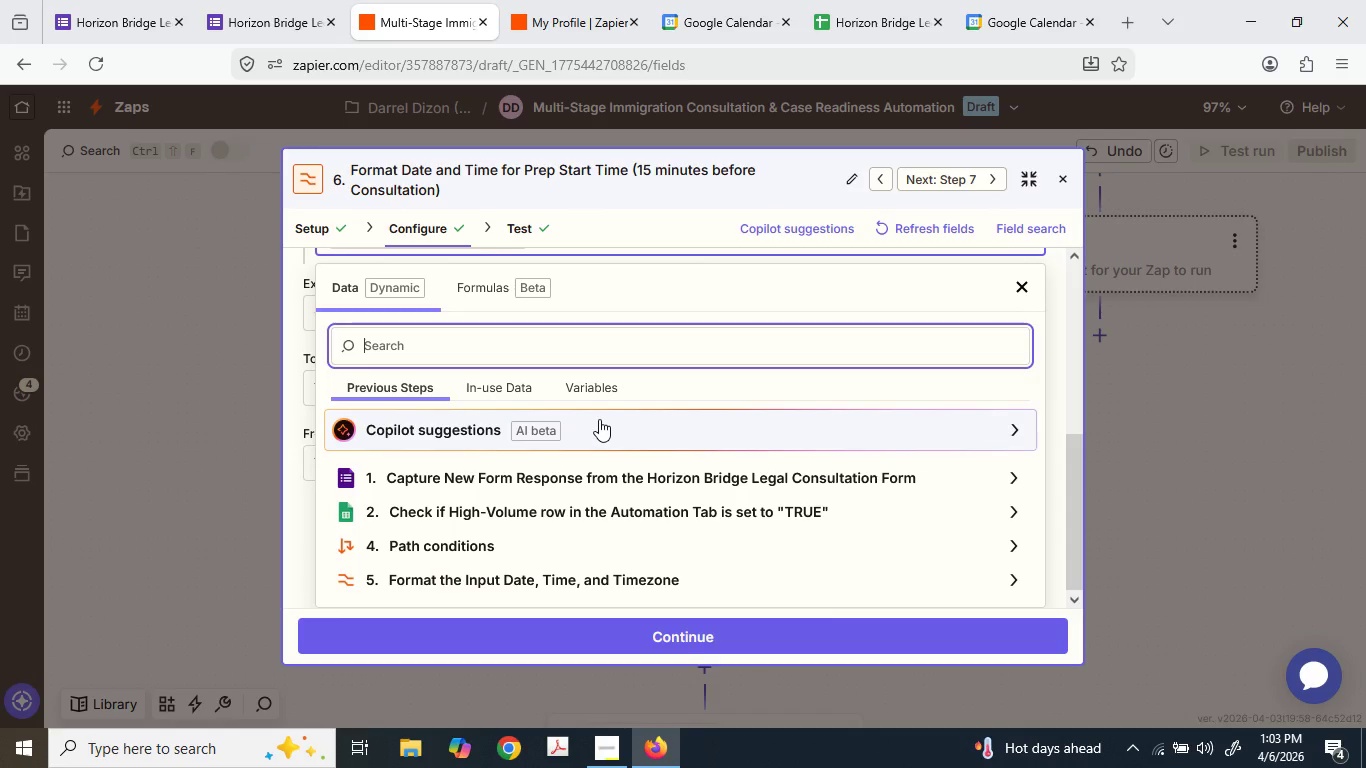 
left_click([596, 481])
 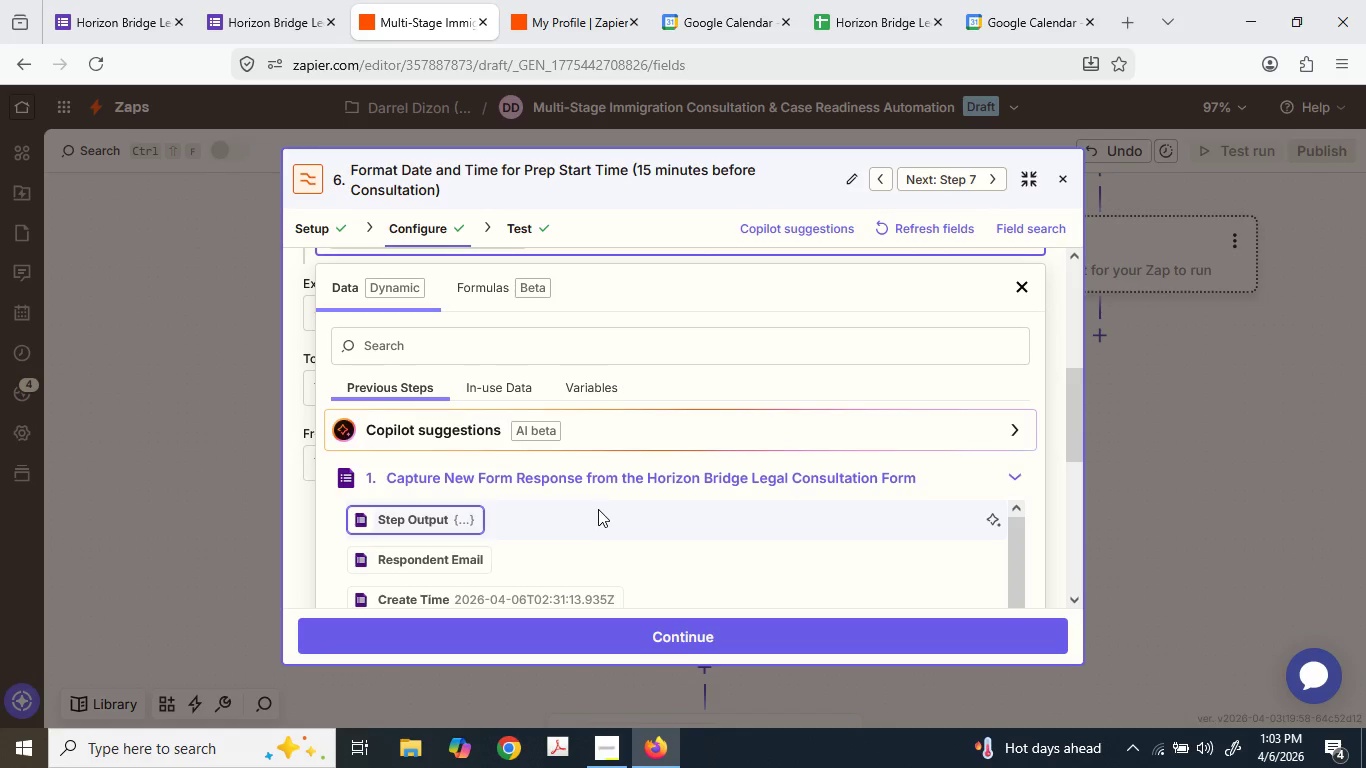 
scroll: coordinate [581, 548], scroll_direction: down, amount: 7.0
 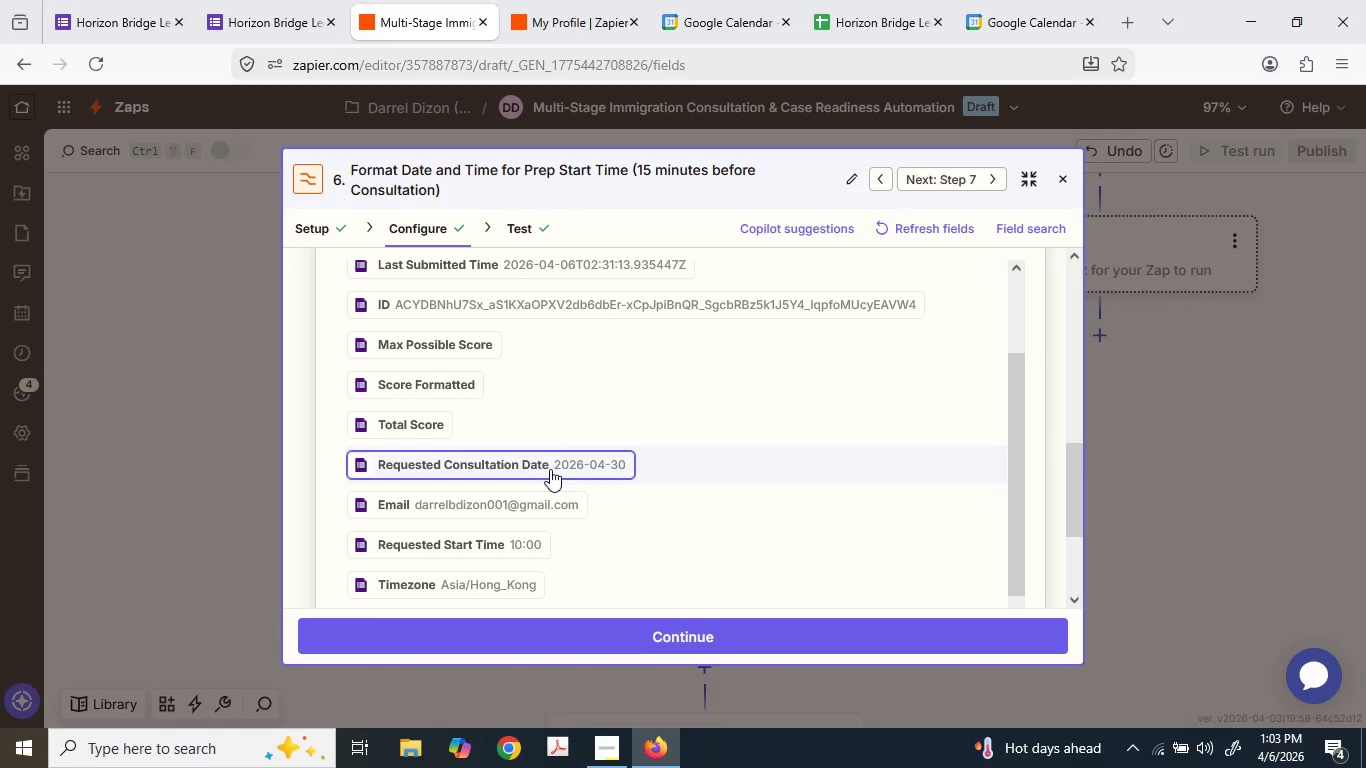 
key(Space)
 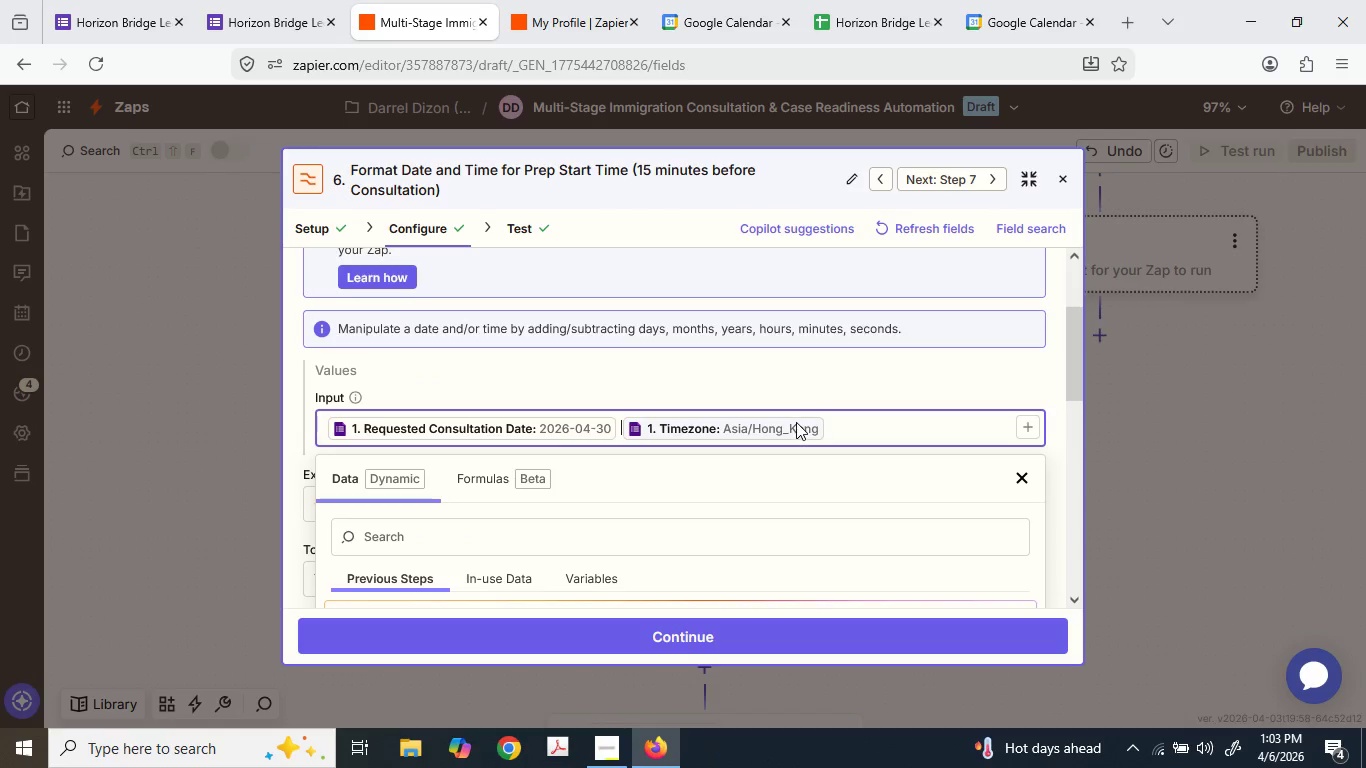 
scroll: coordinate [498, 437], scroll_direction: down, amount: 9.0
 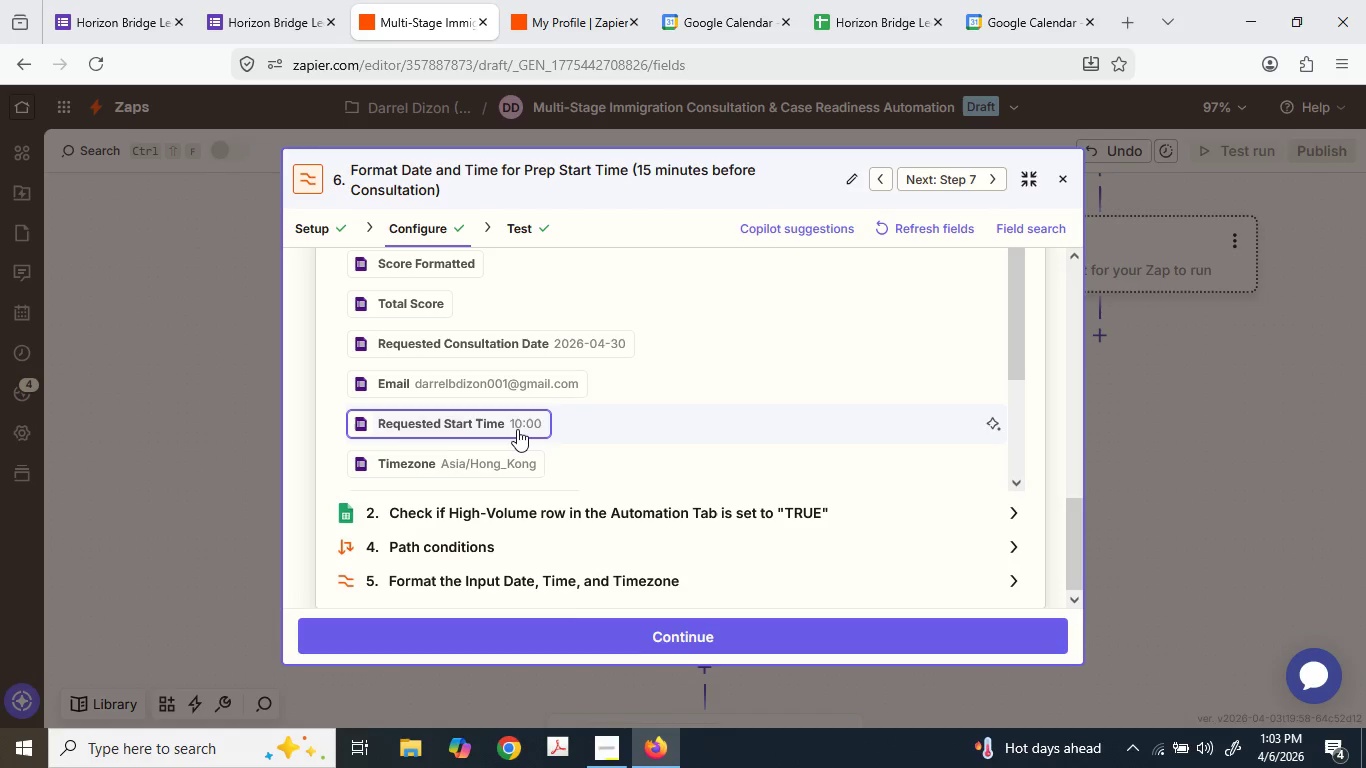 
scroll: coordinate [588, 375], scroll_direction: up, amount: 8.0
 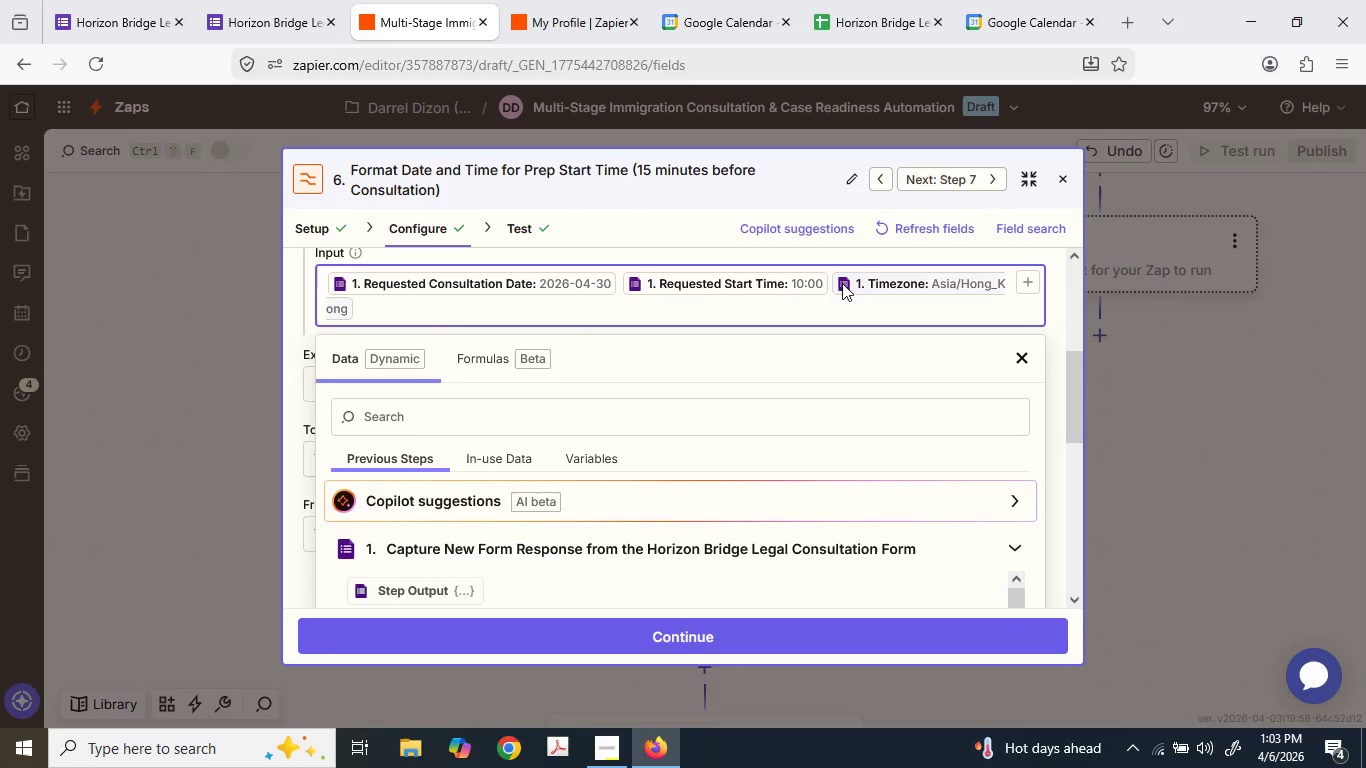 
left_click([830, 280])
 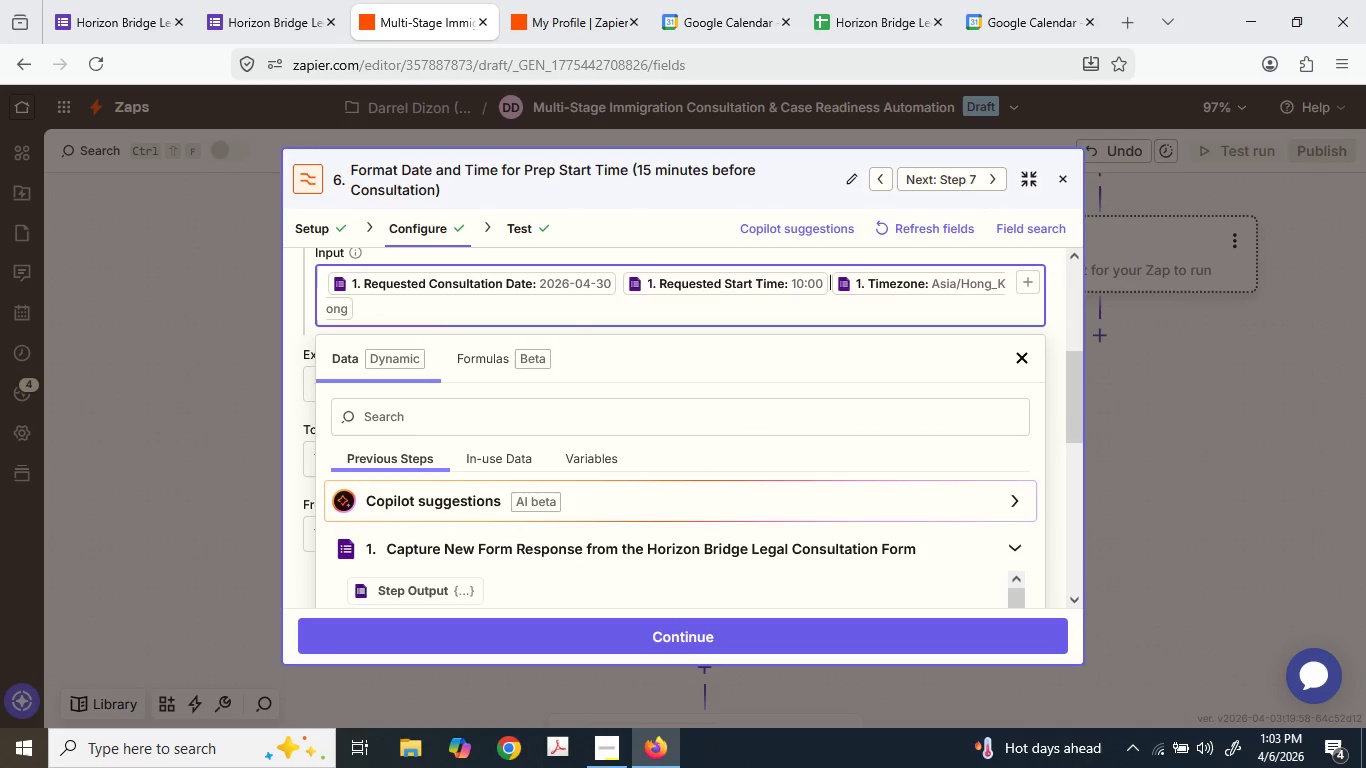 
key(Space)
 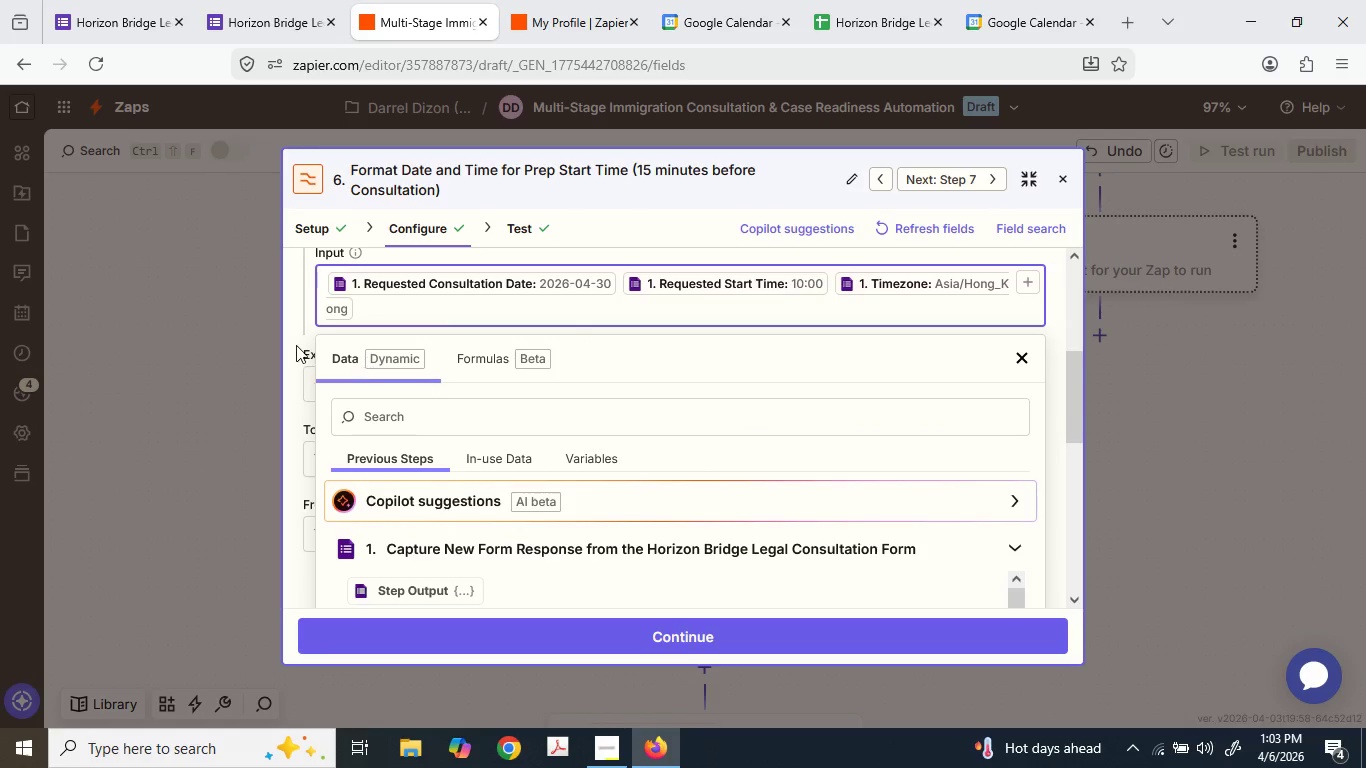 
left_click([294, 342])
 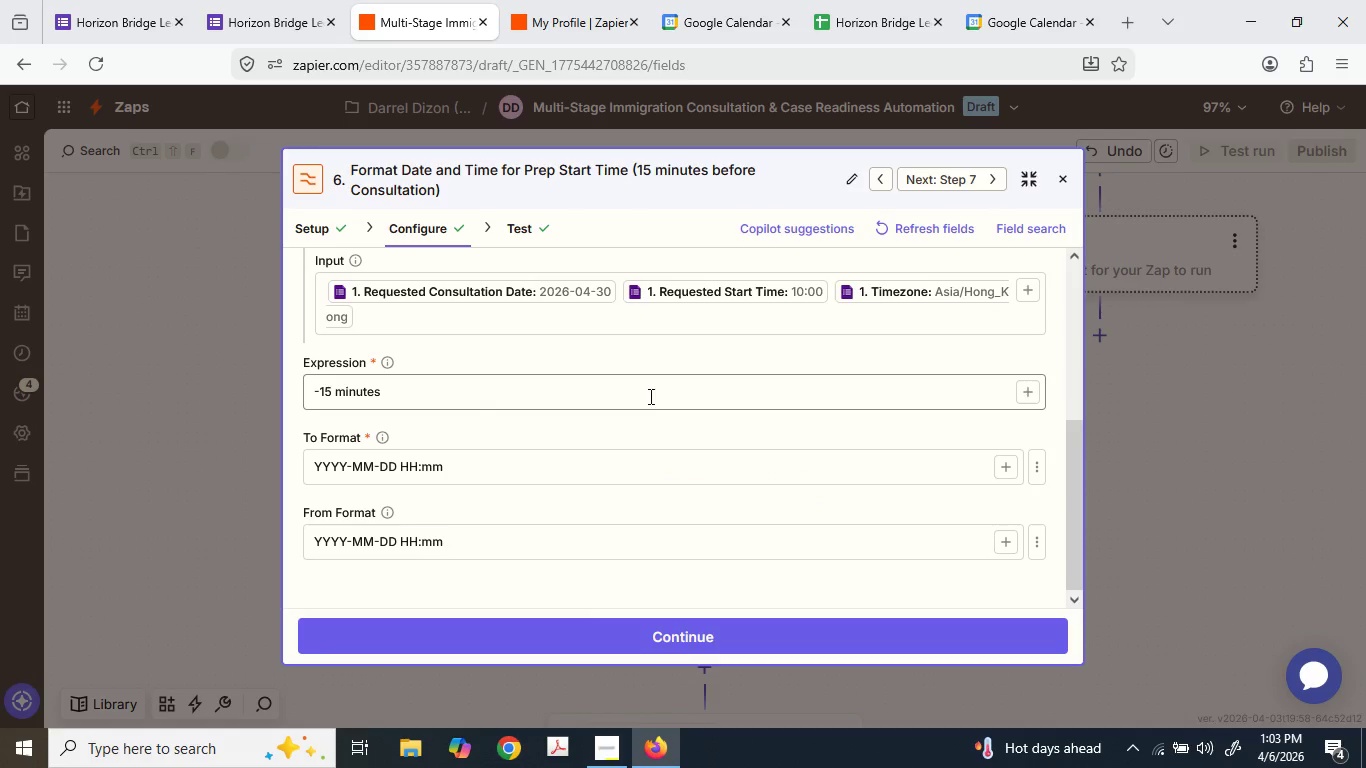 
left_click([642, 399])
 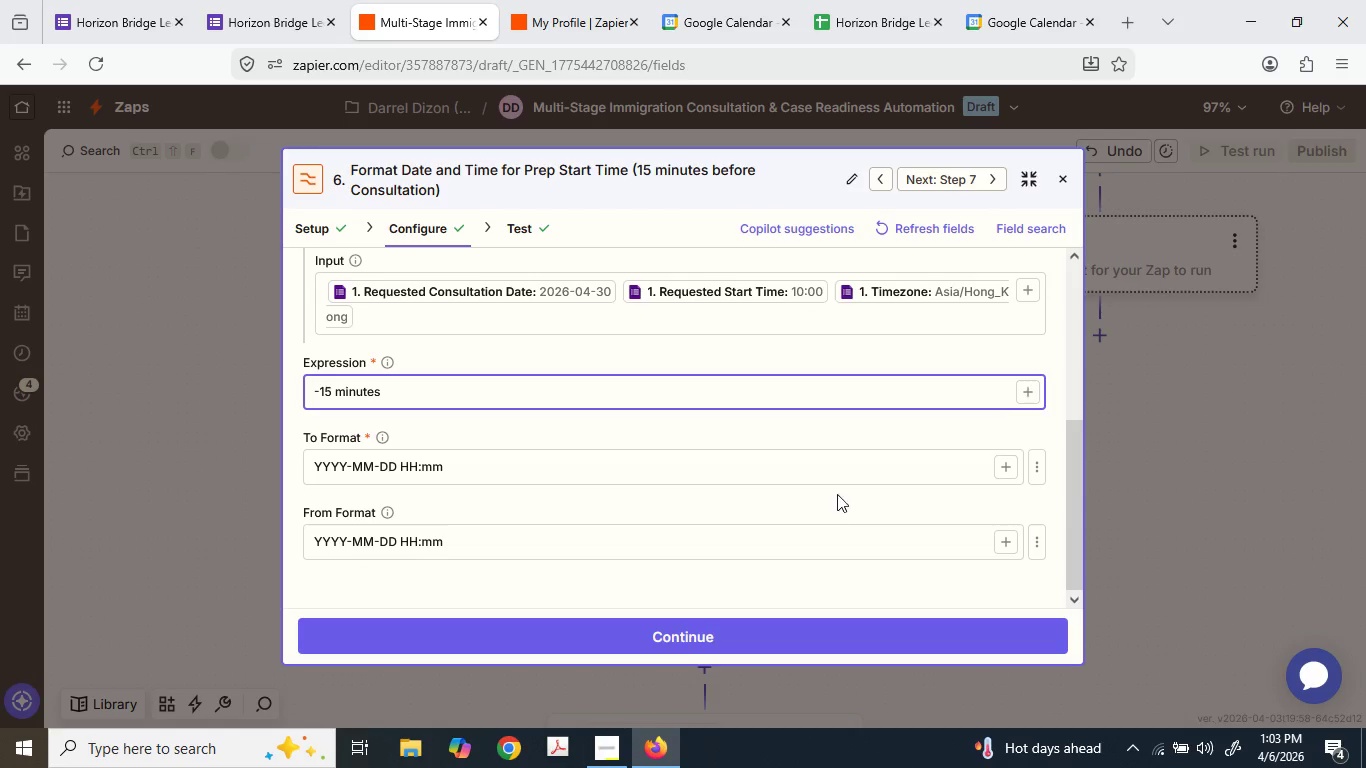 
double_click([953, 457])
 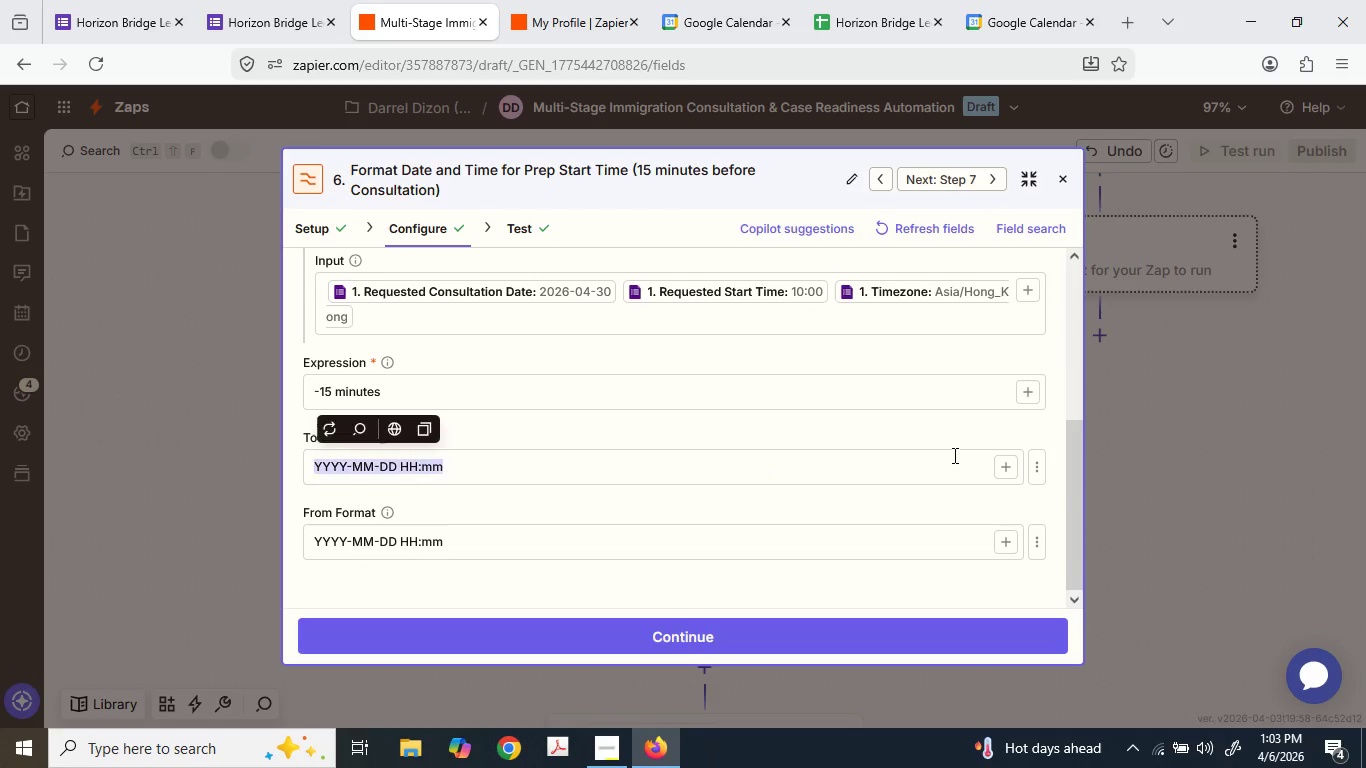 
triple_click([953, 455])
 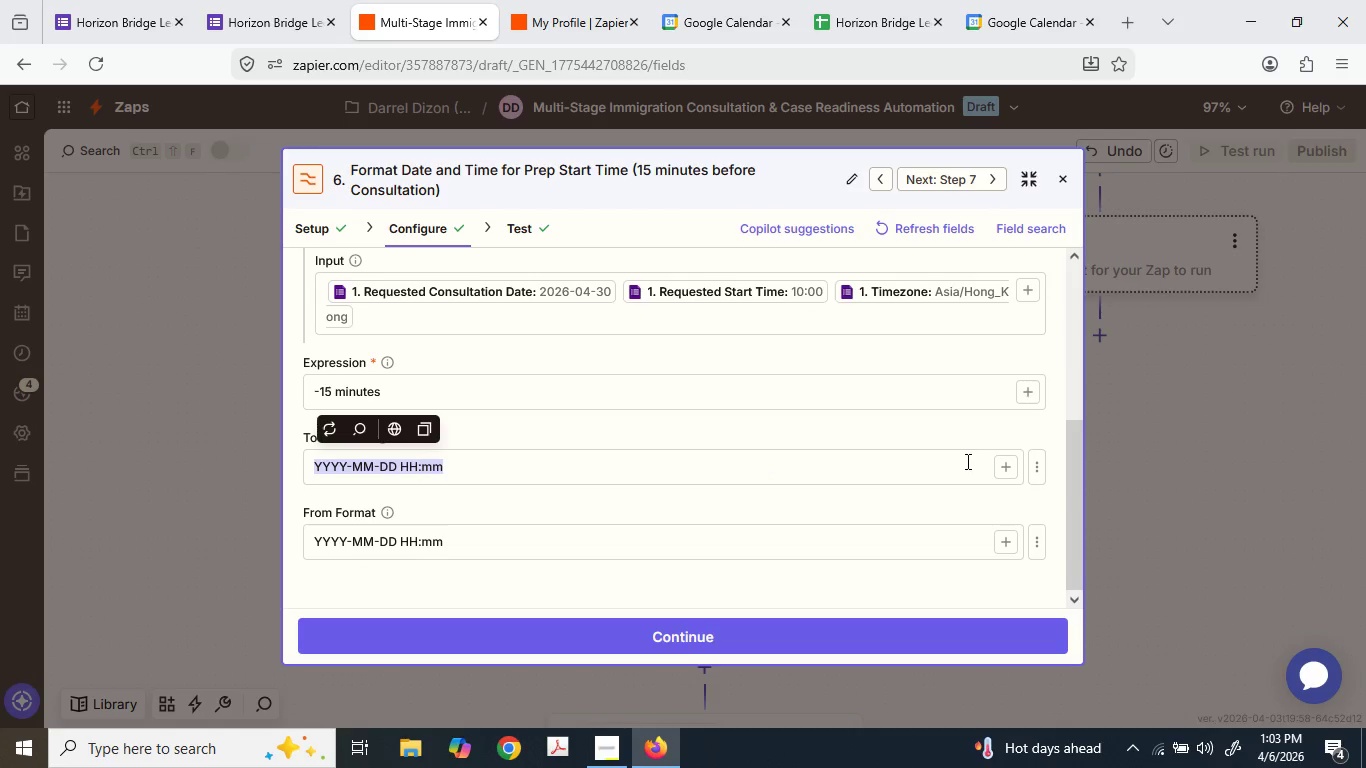 
key(Backspace)
 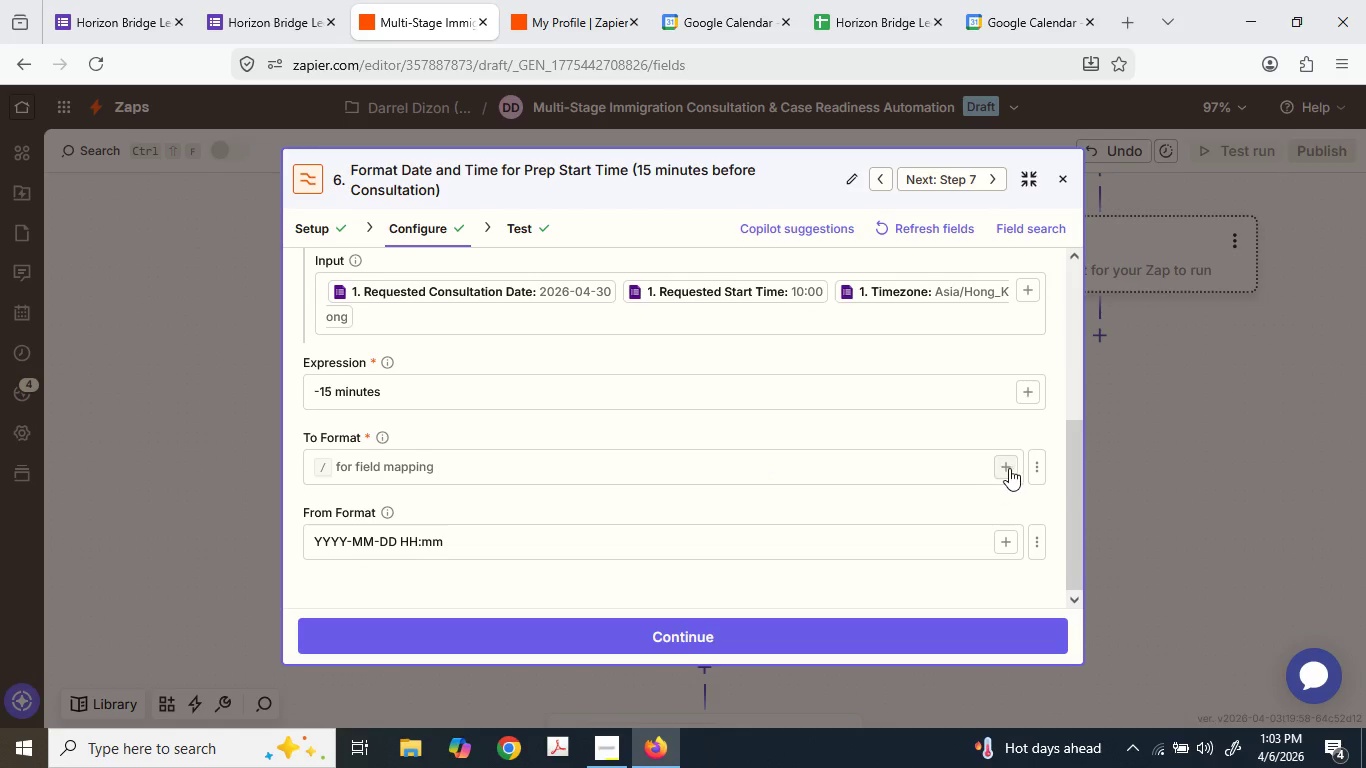 
scroll: coordinate [1009, 467], scroll_direction: up, amount: 1.0
 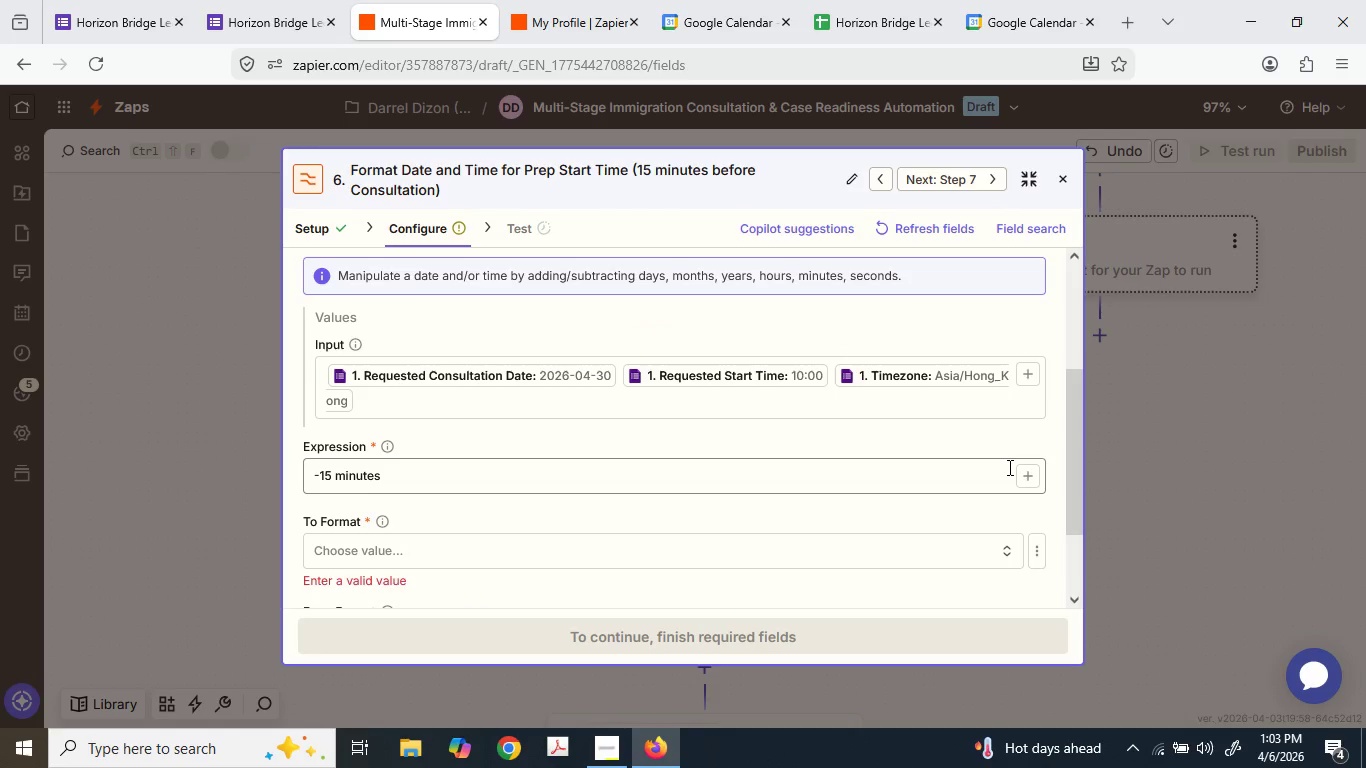 
scroll: coordinate [1008, 467], scroll_direction: down, amount: 1.0
 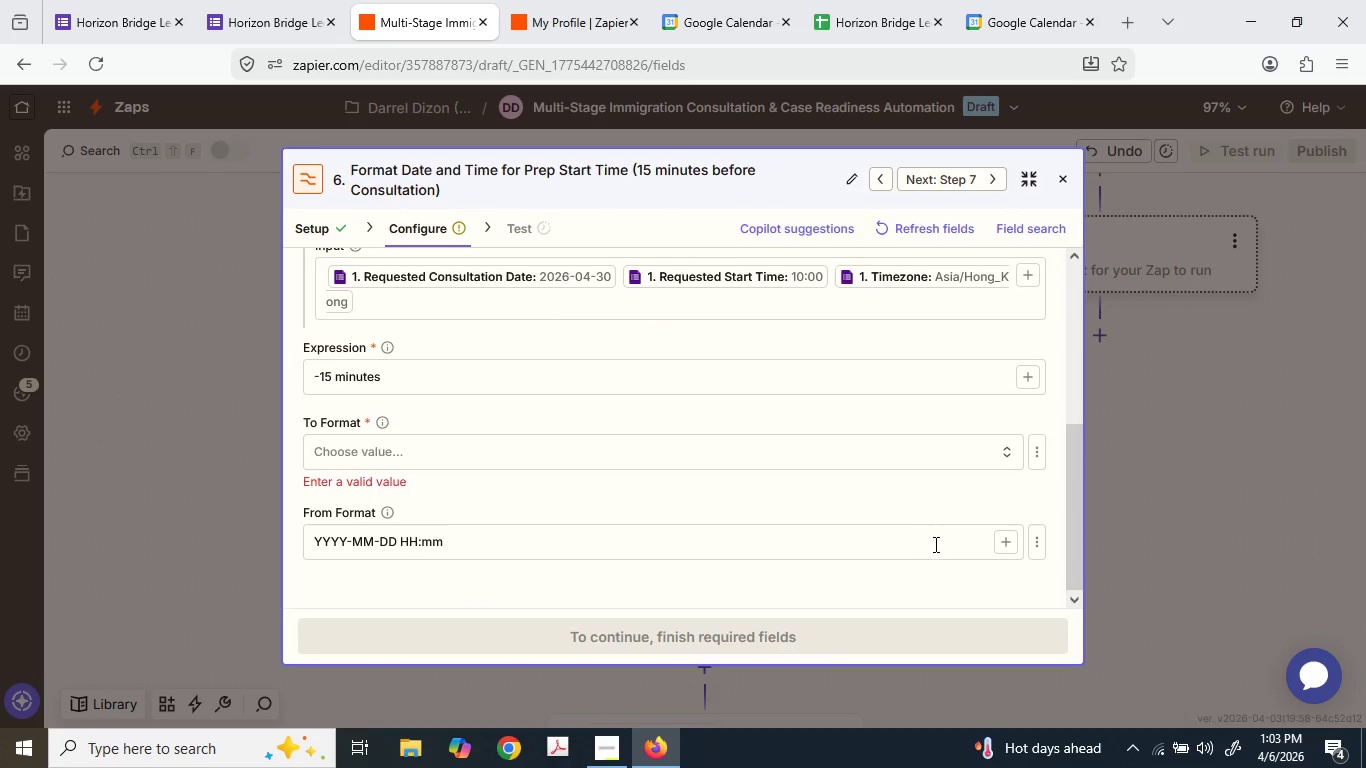 
double_click([935, 541])
 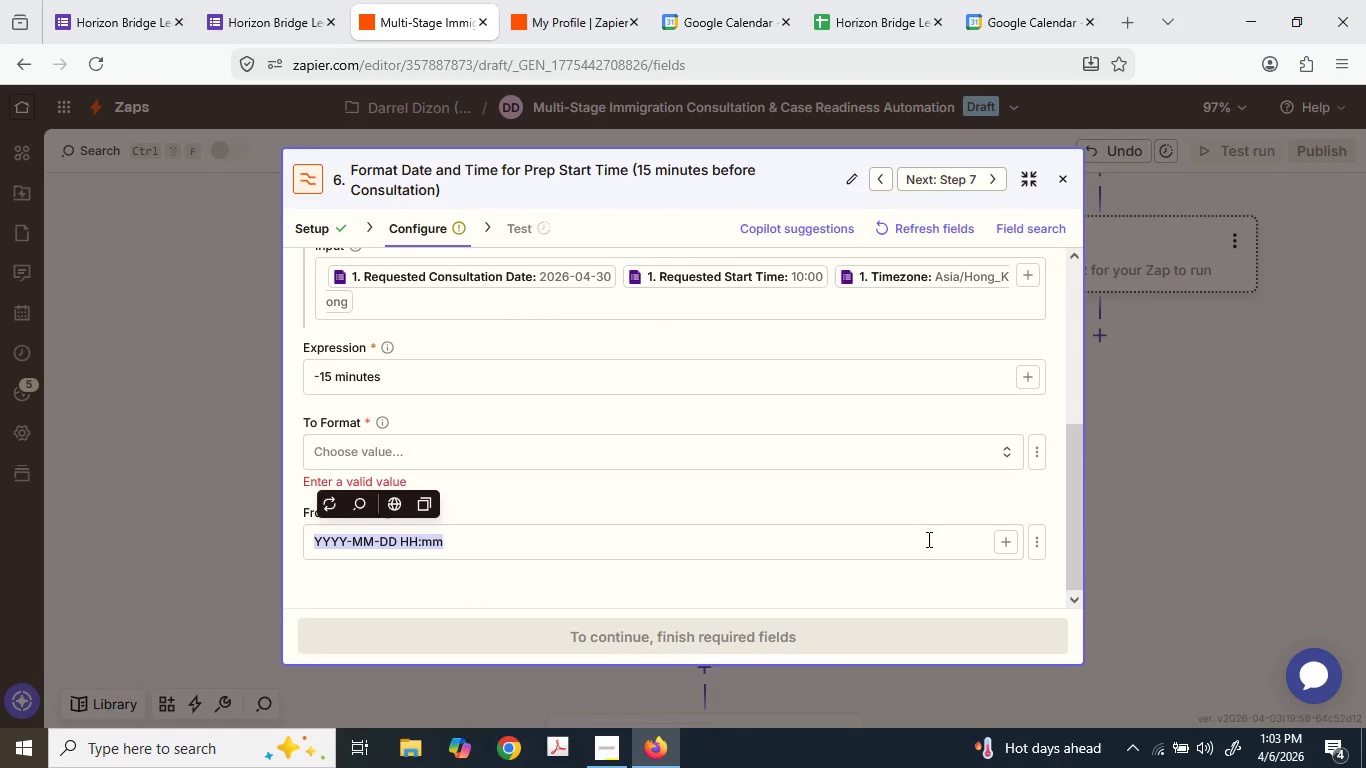 
key(Backspace)
 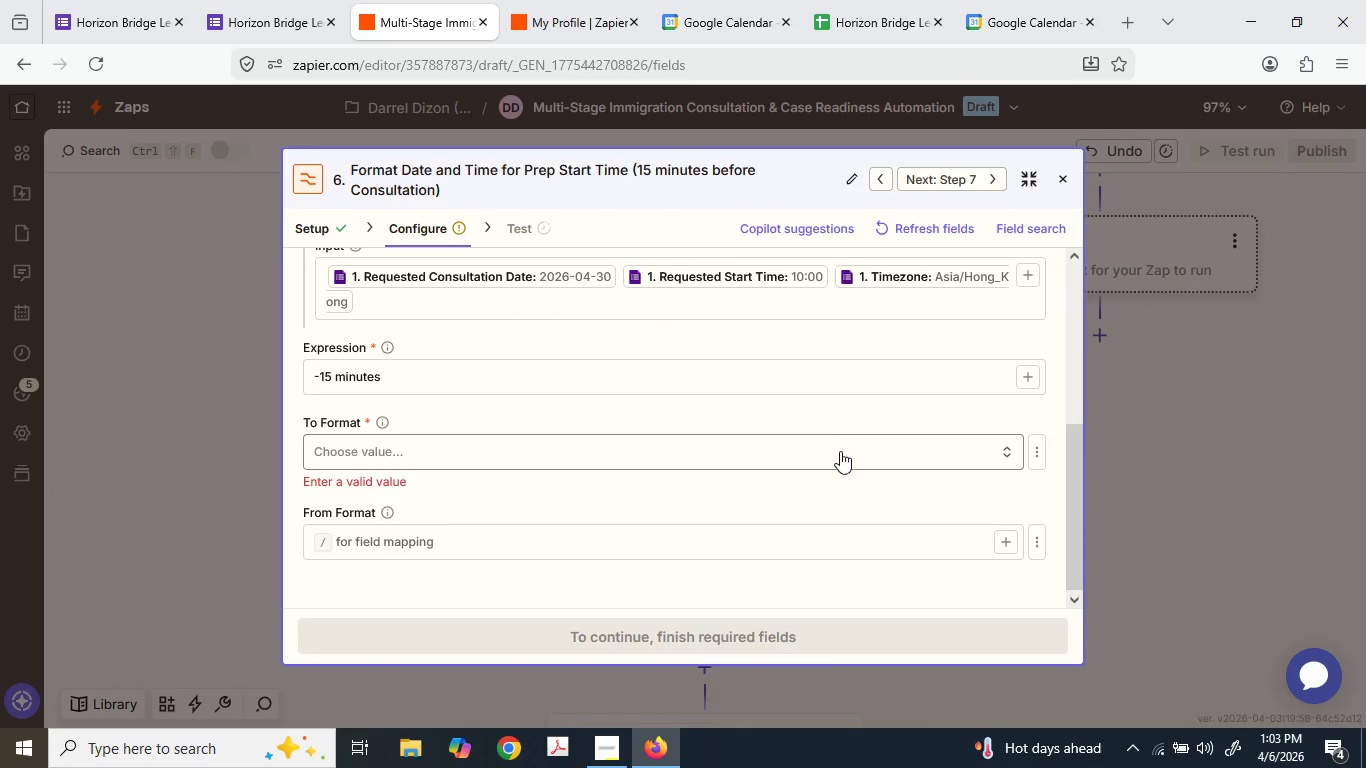 
mouse_move([840, 450])
 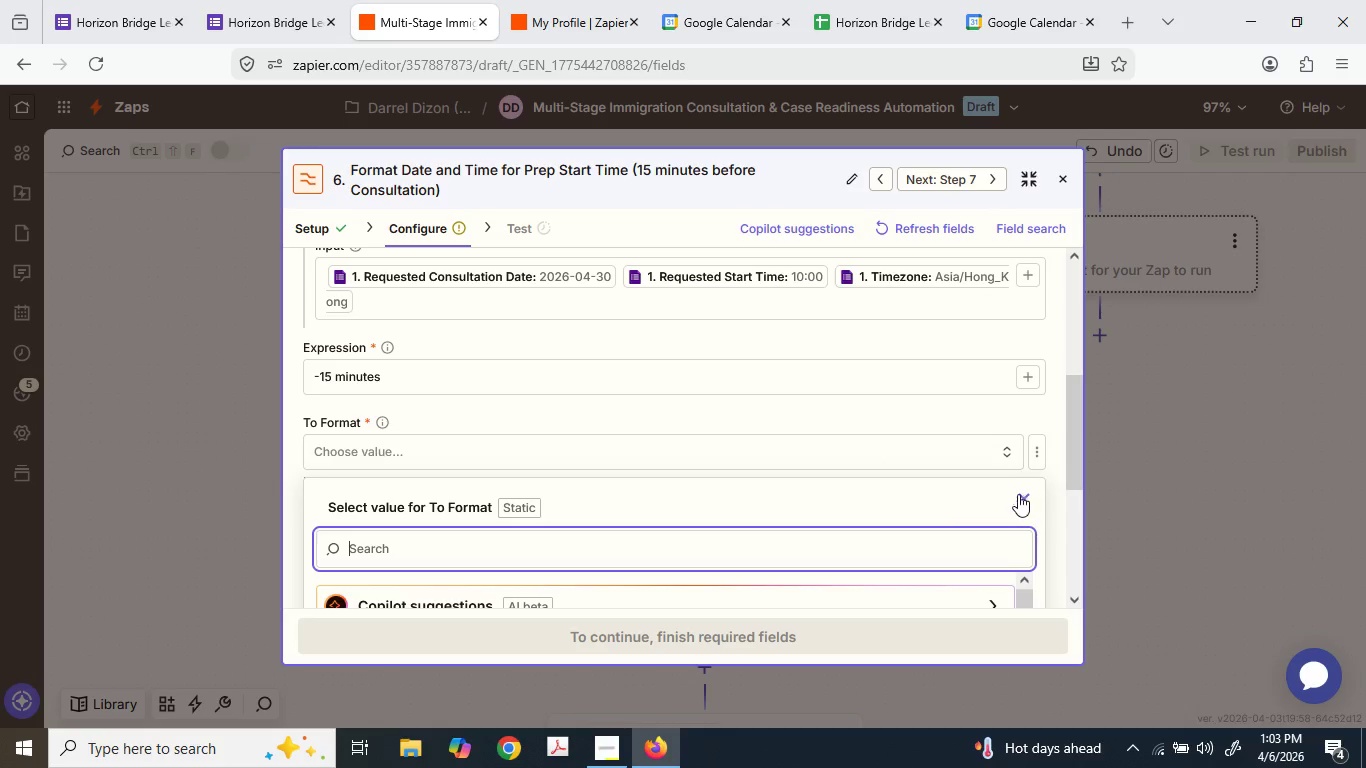 
scroll: coordinate [735, 453], scroll_direction: down, amount: 5.0
 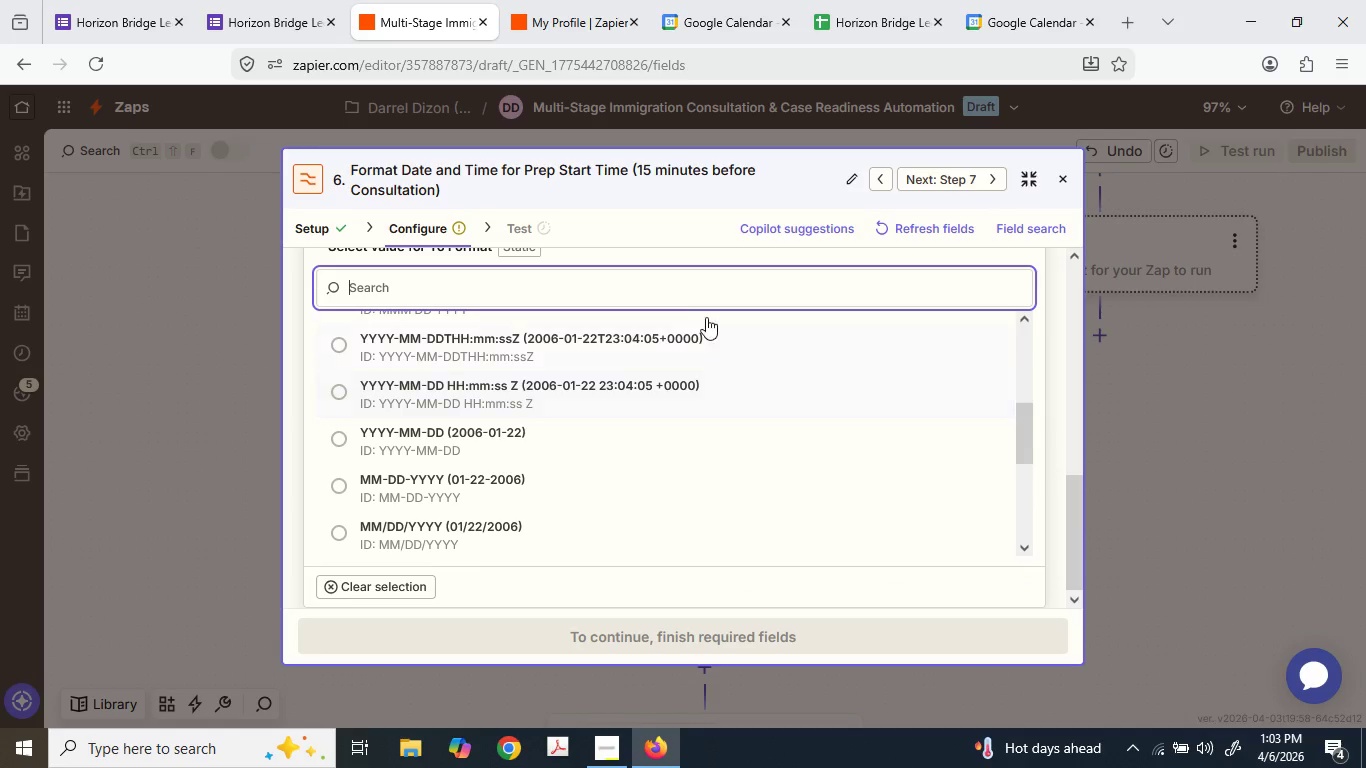 
left_click([719, 342])
 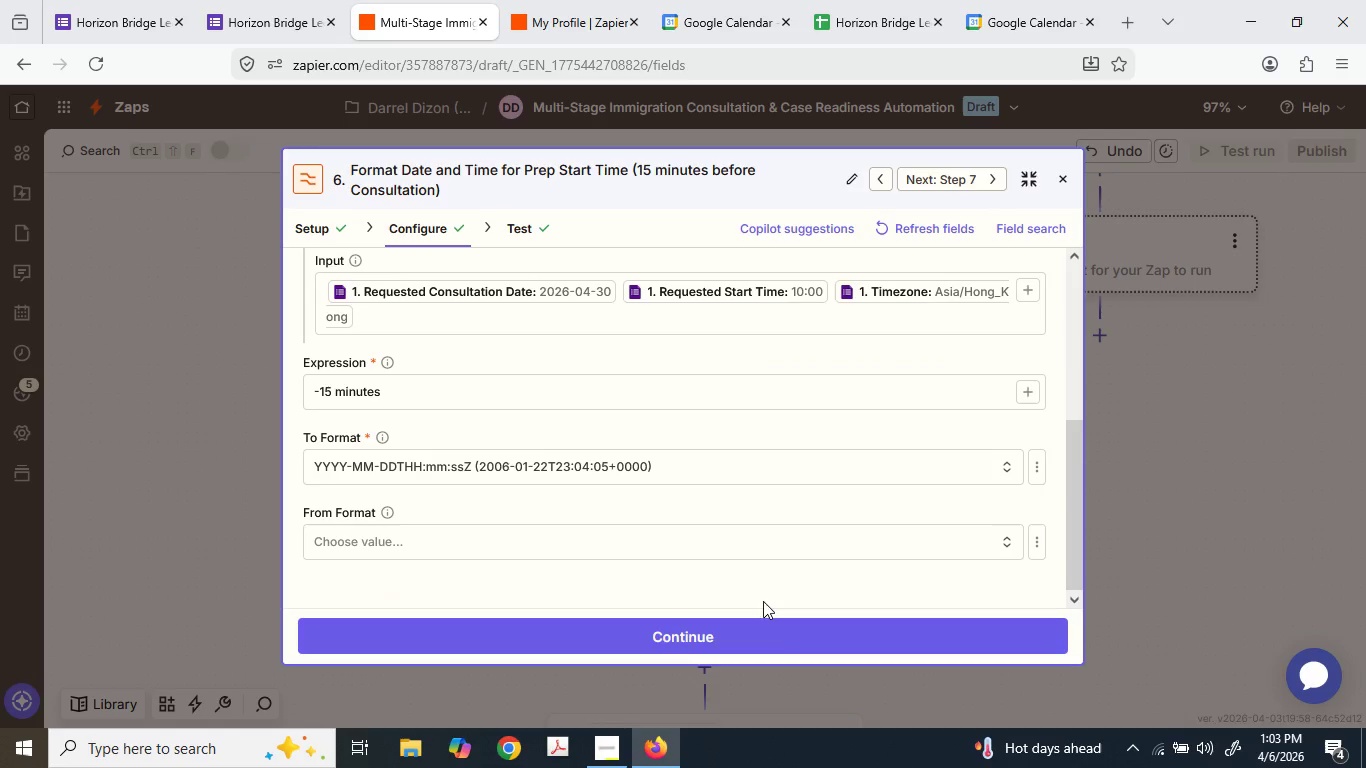 
left_click([774, 634])
 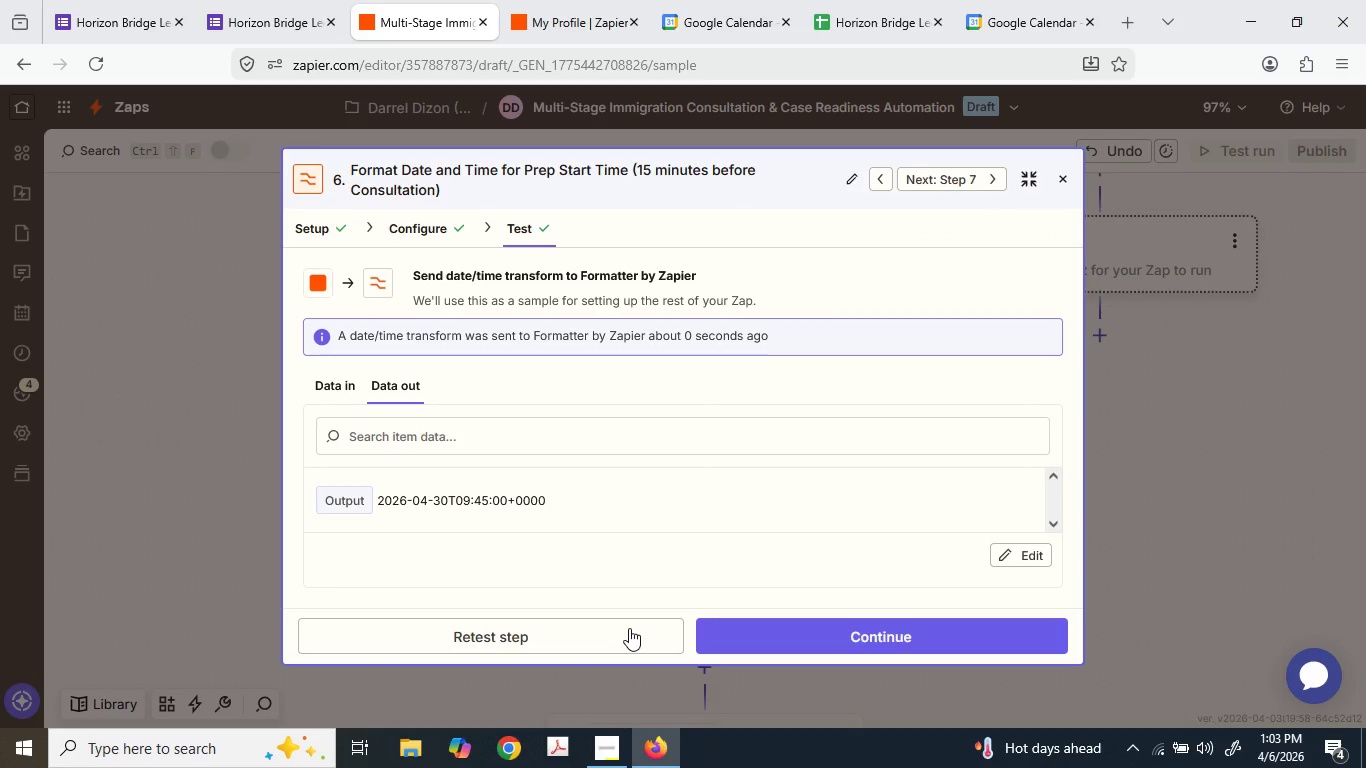 
wait(8.7)
 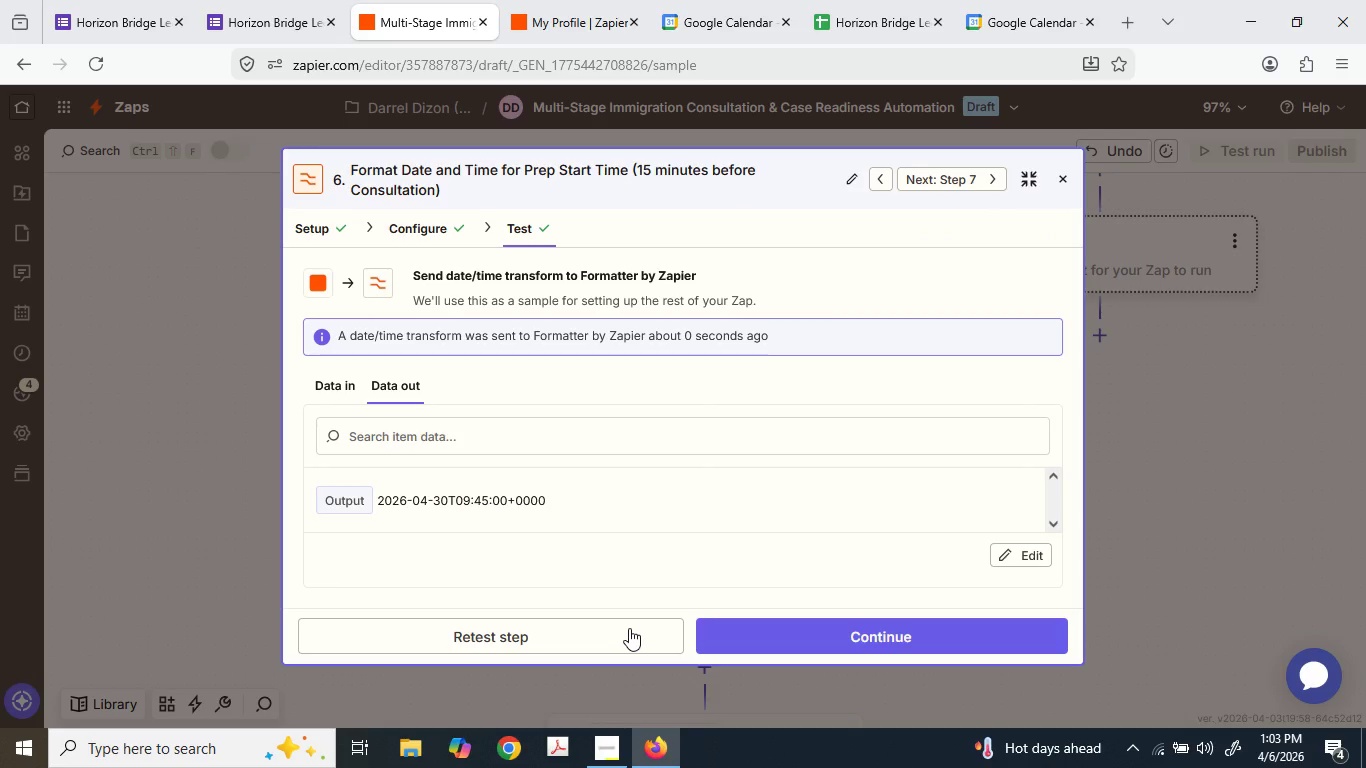 
scroll: coordinate [571, 441], scroll_direction: down, amount: 6.0
 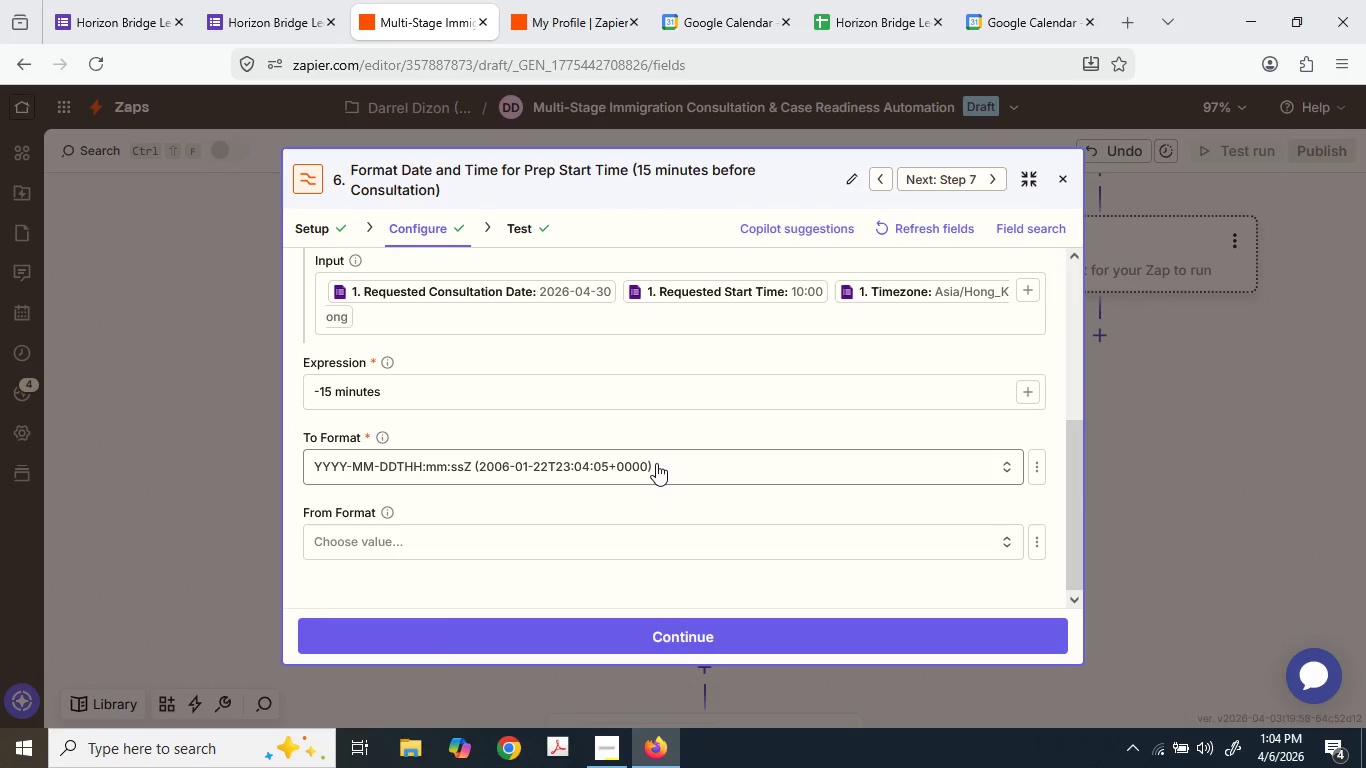 
scroll: coordinate [656, 462], scroll_direction: up, amount: 2.0
 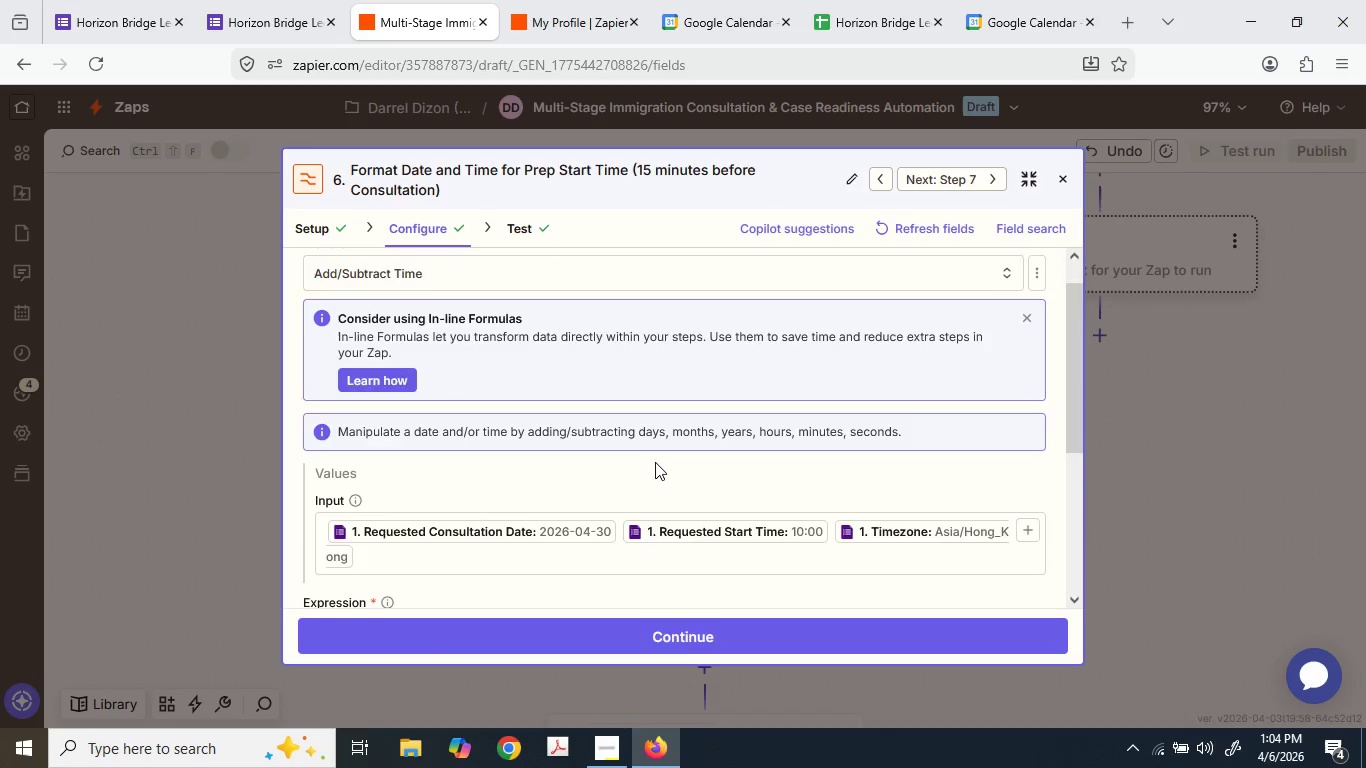 
scroll: coordinate [655, 463], scroll_direction: down, amount: 3.0
 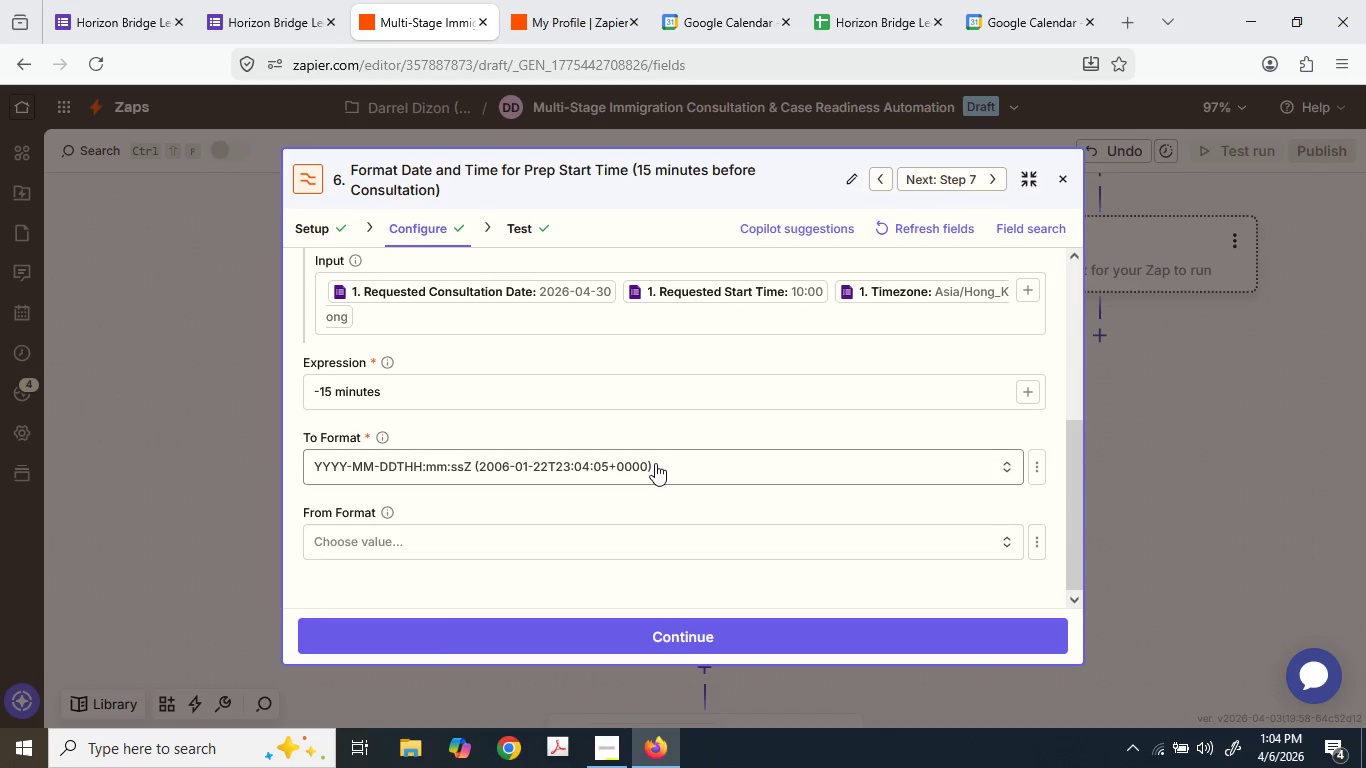 
mouse_move([647, 615])
 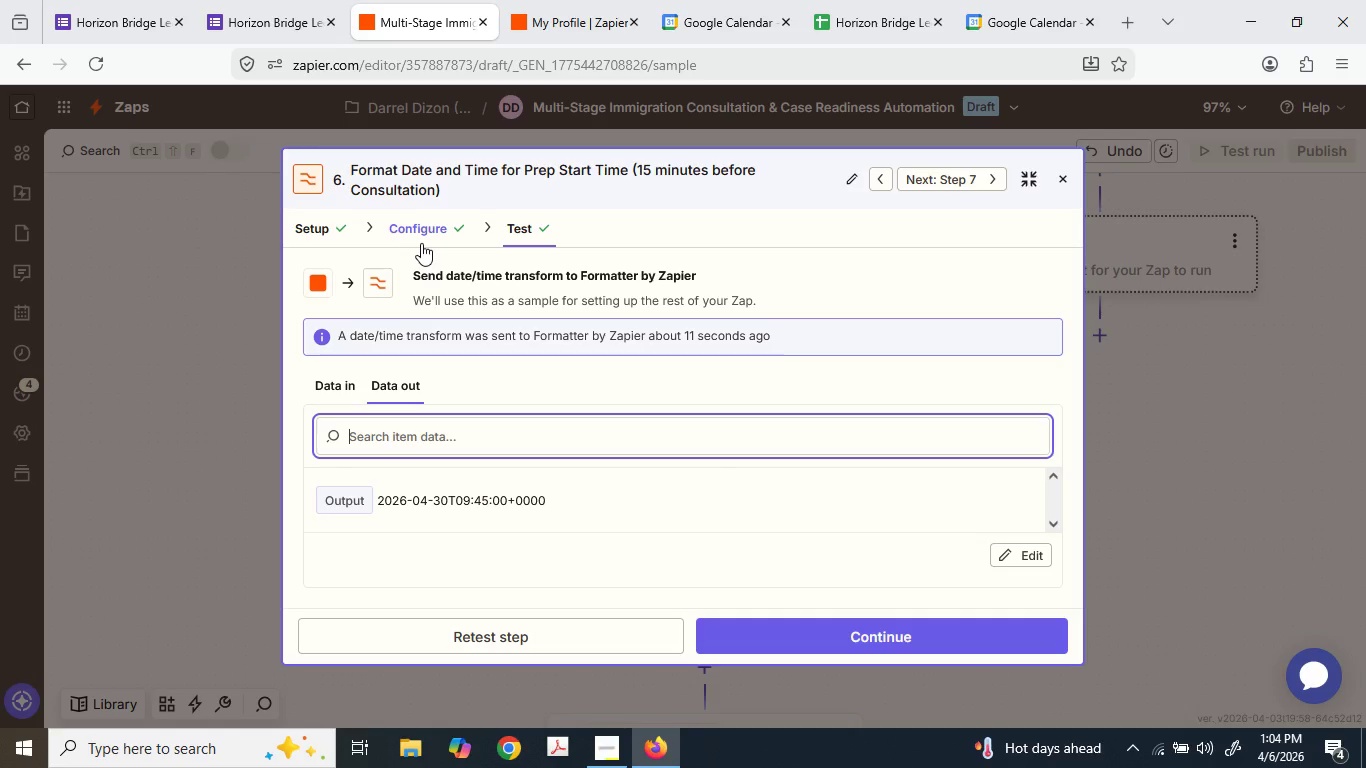 
wait(21.45)
 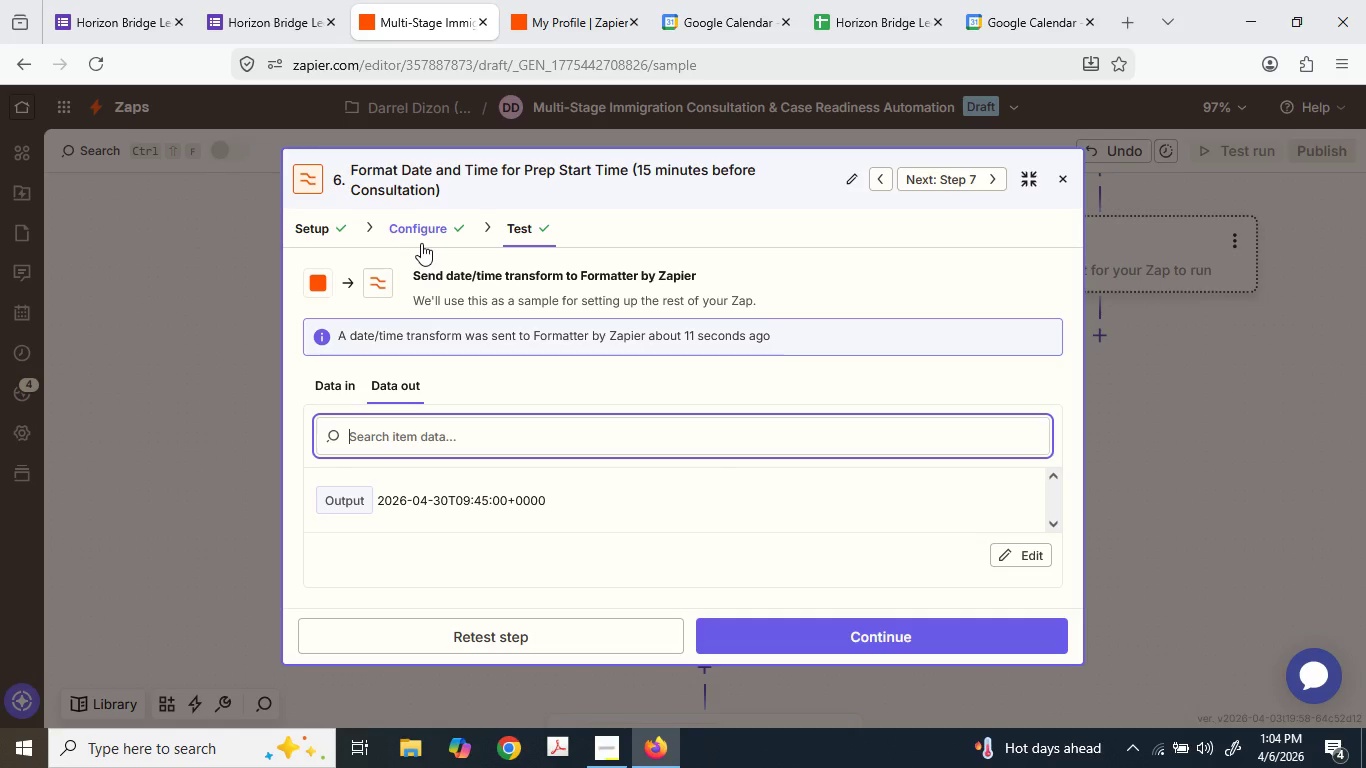 
scroll: coordinate [794, 371], scroll_direction: down, amount: 3.0
 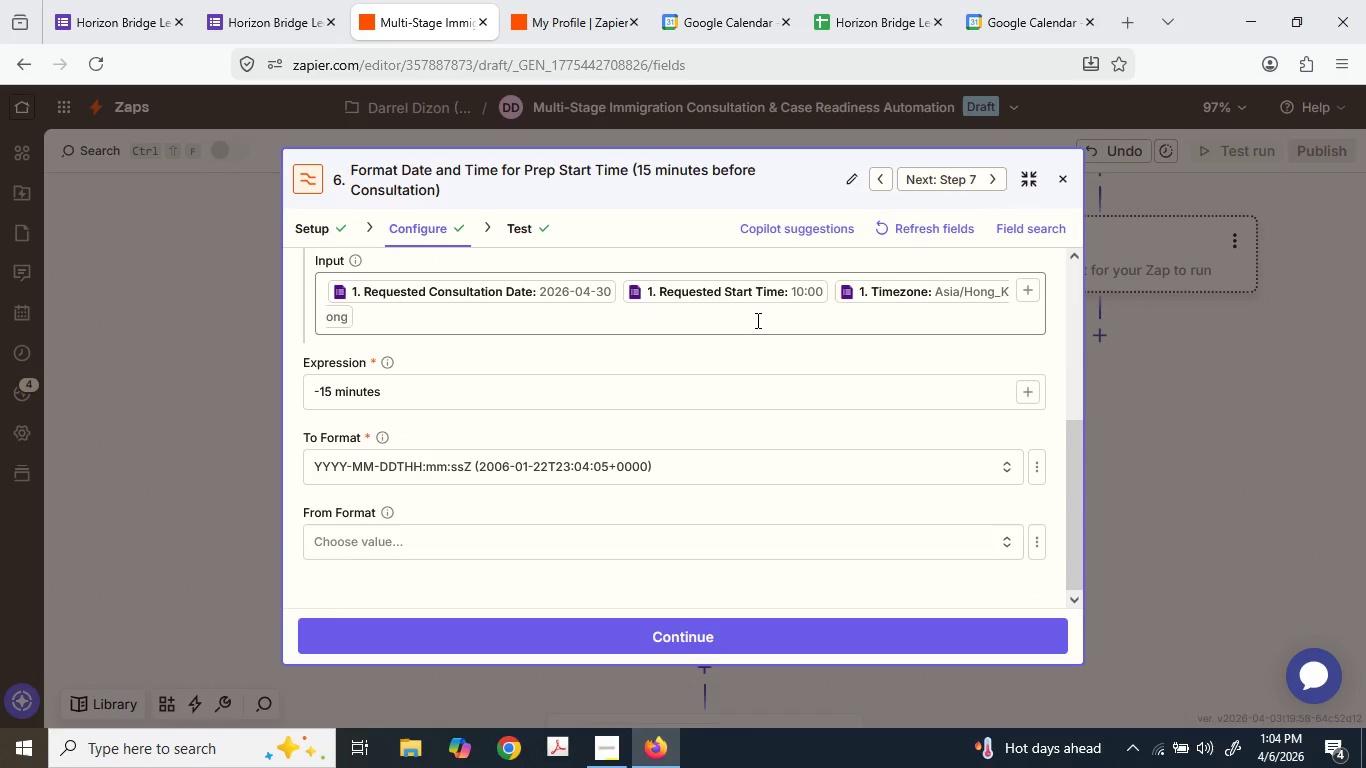 
wait(9.85)
 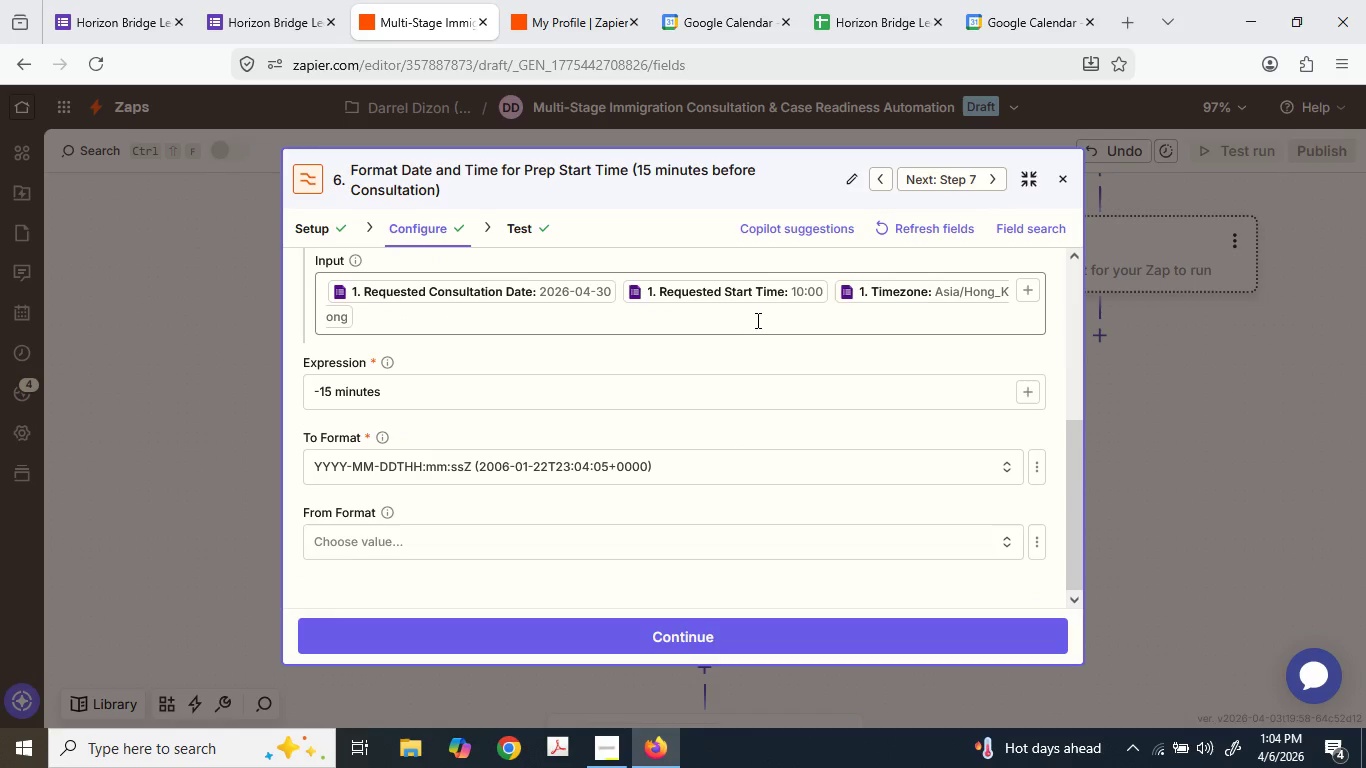 
left_click([1058, 178])
 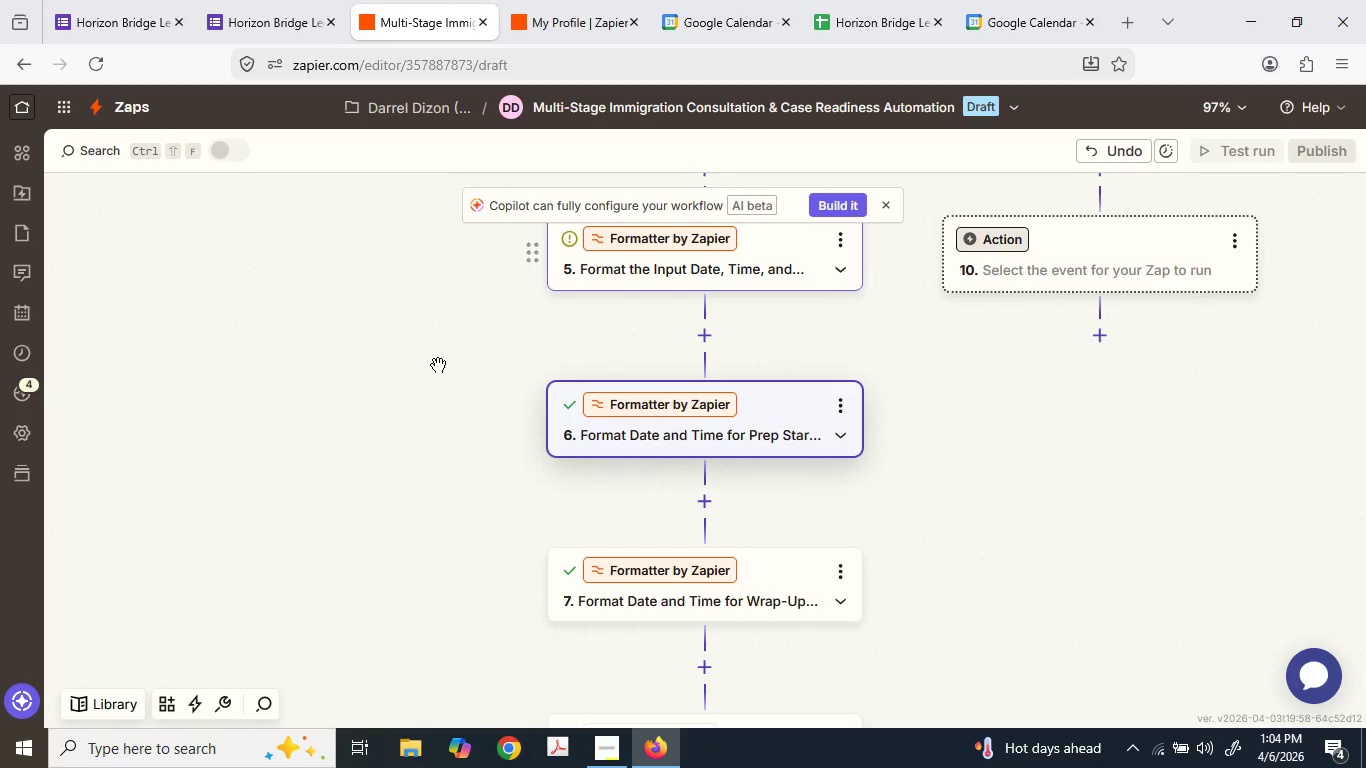 
scroll: coordinate [487, 404], scroll_direction: up, amount: 2.0
 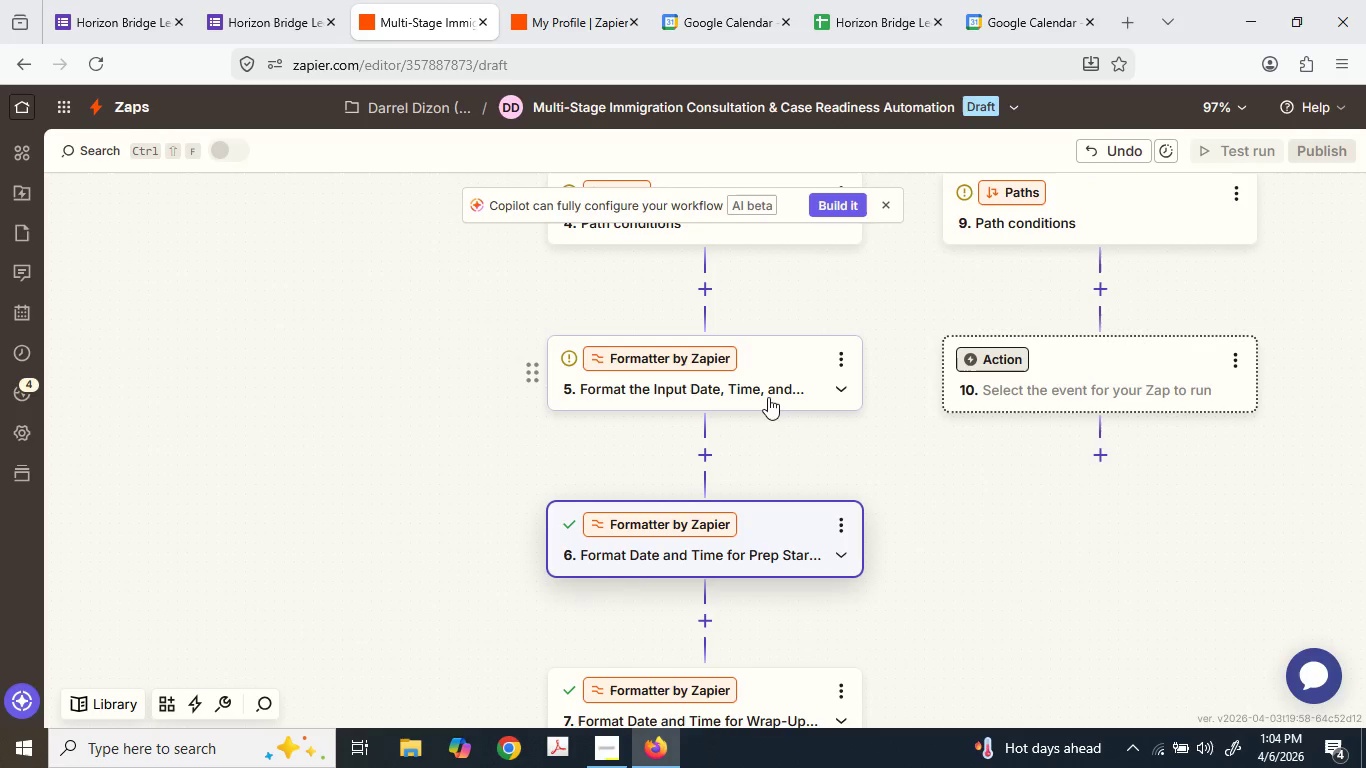 
left_click([768, 392])
 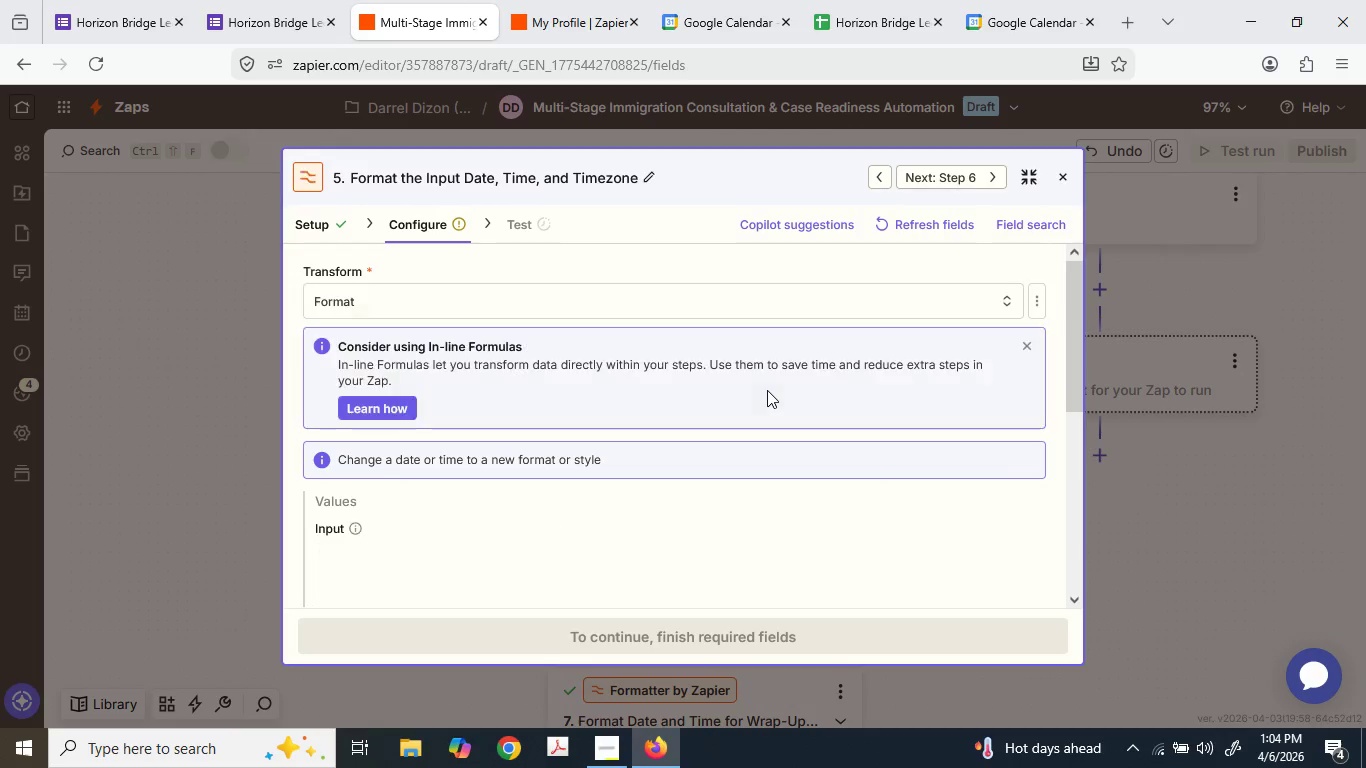 
scroll: coordinate [767, 390], scroll_direction: down, amount: 3.0
 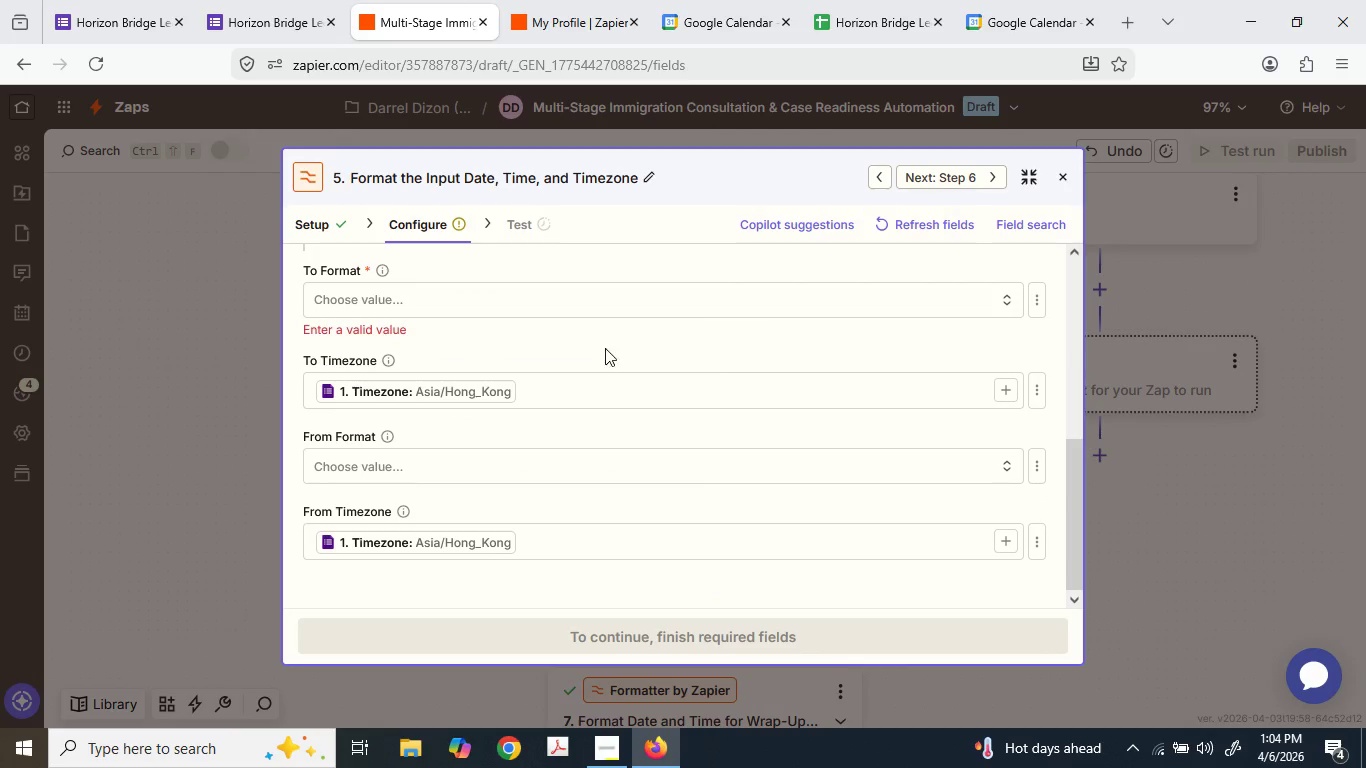 
scroll: coordinate [568, 339], scroll_direction: up, amount: 1.0
 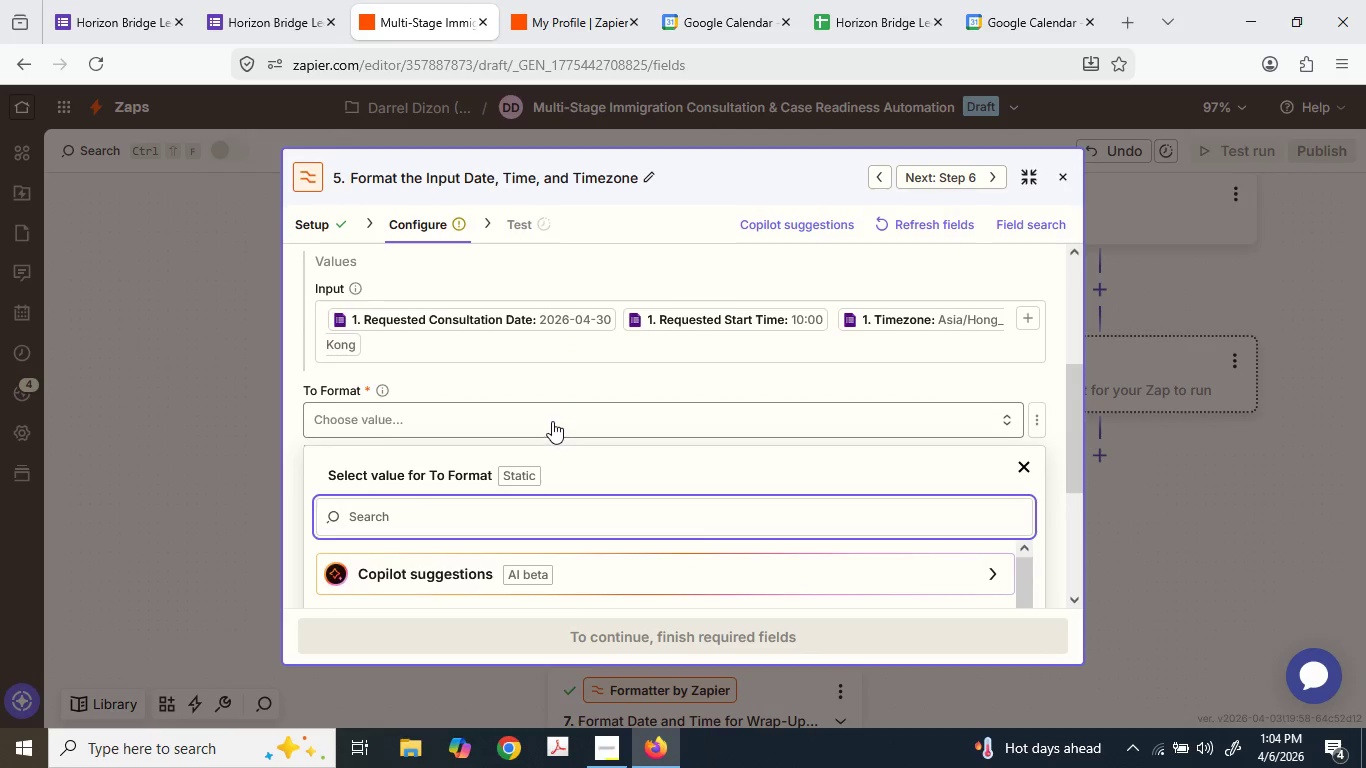 
scroll: coordinate [614, 503], scroll_direction: down, amount: 3.0
 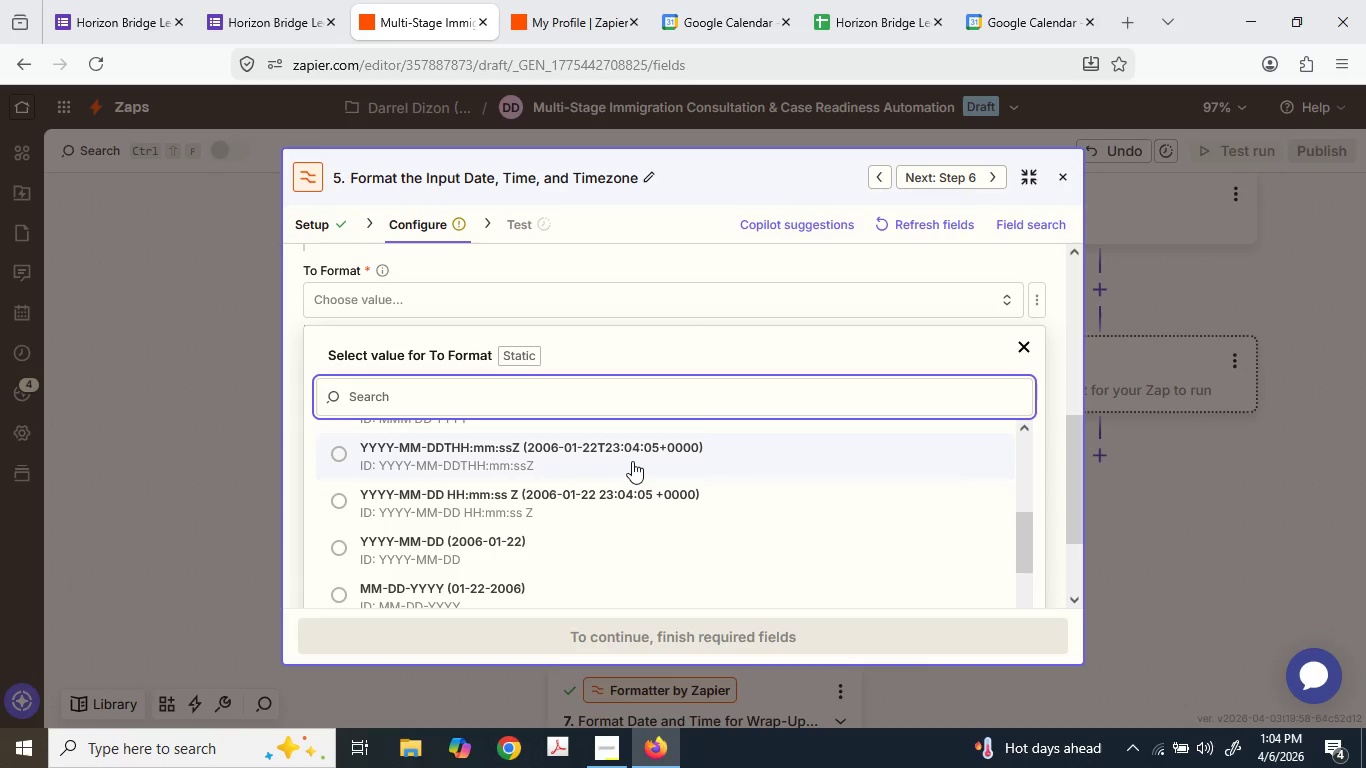 
left_click([632, 460])
 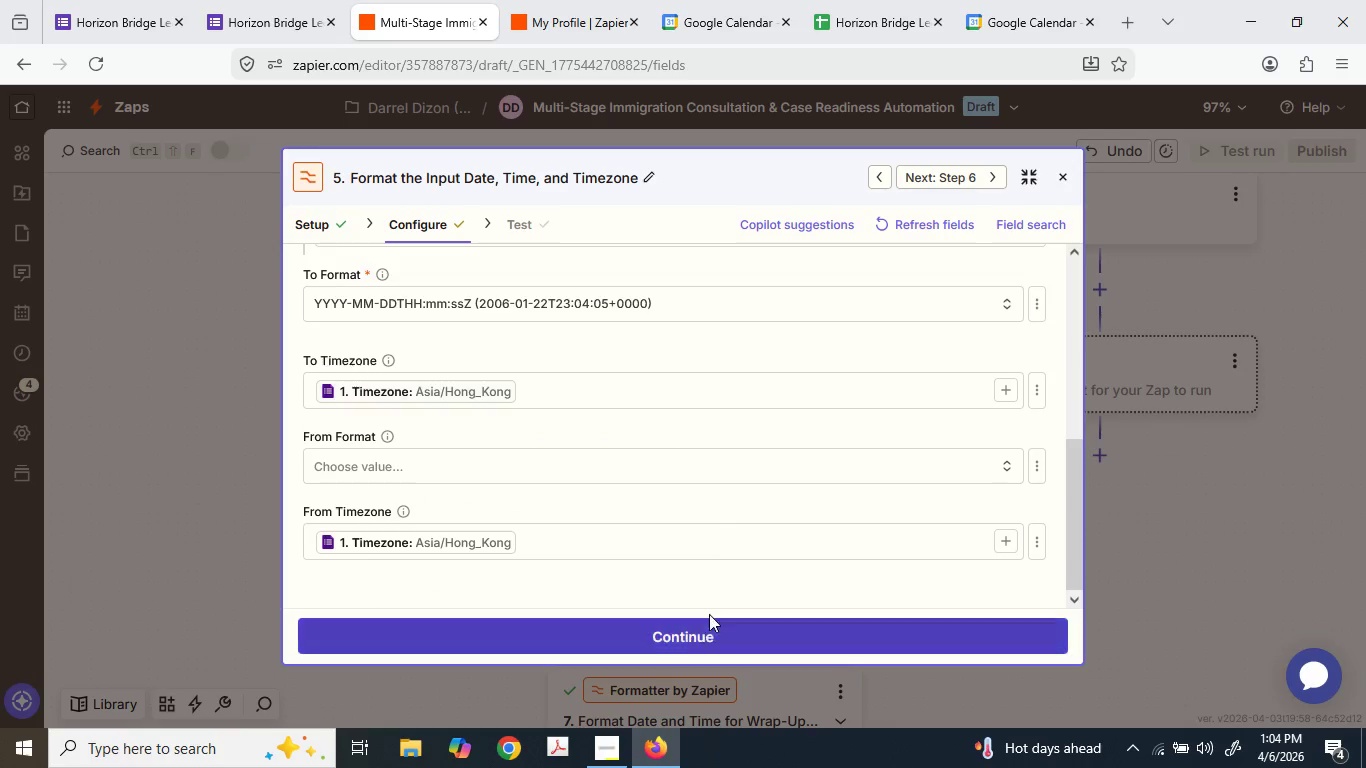 
scroll: coordinate [713, 522], scroll_direction: down, amount: 1.0
 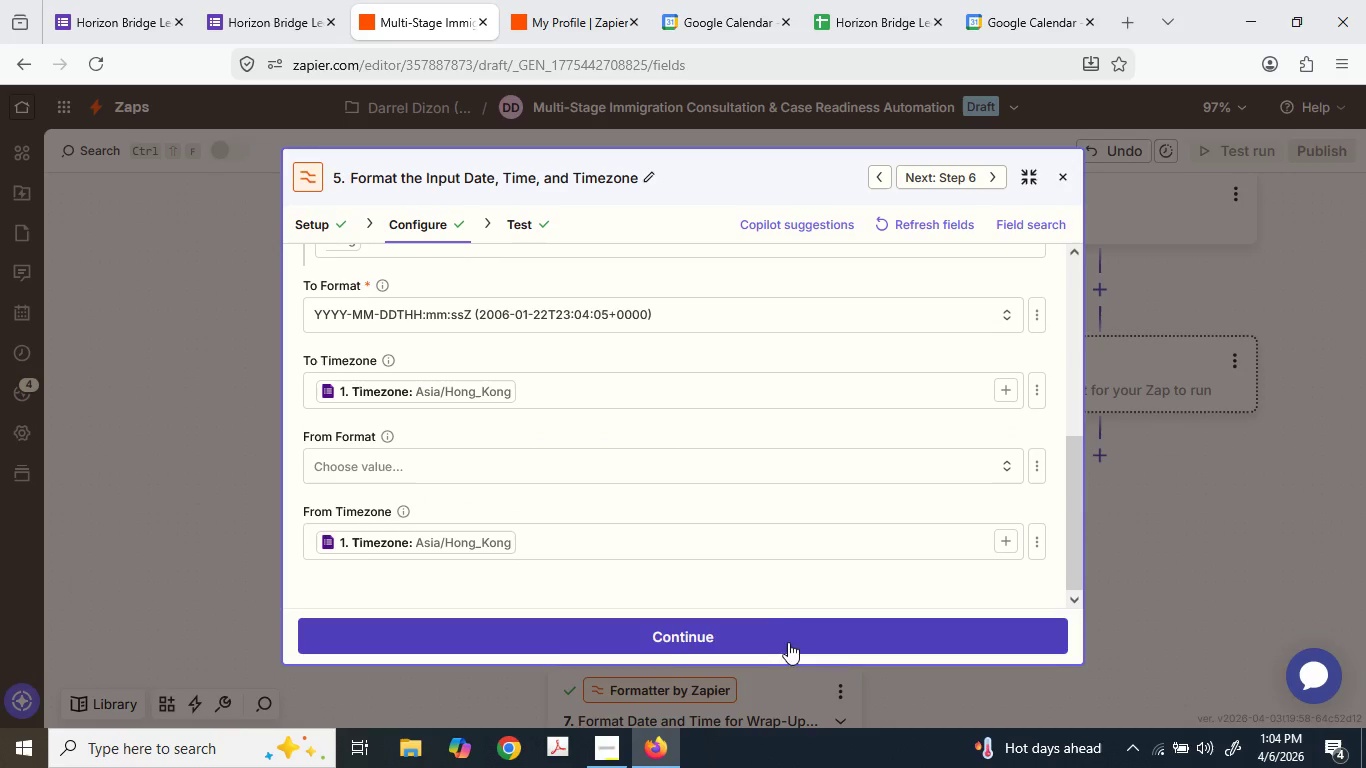 
left_click_drag(start_coordinate=[773, 614], to_coordinate=[771, 619])
 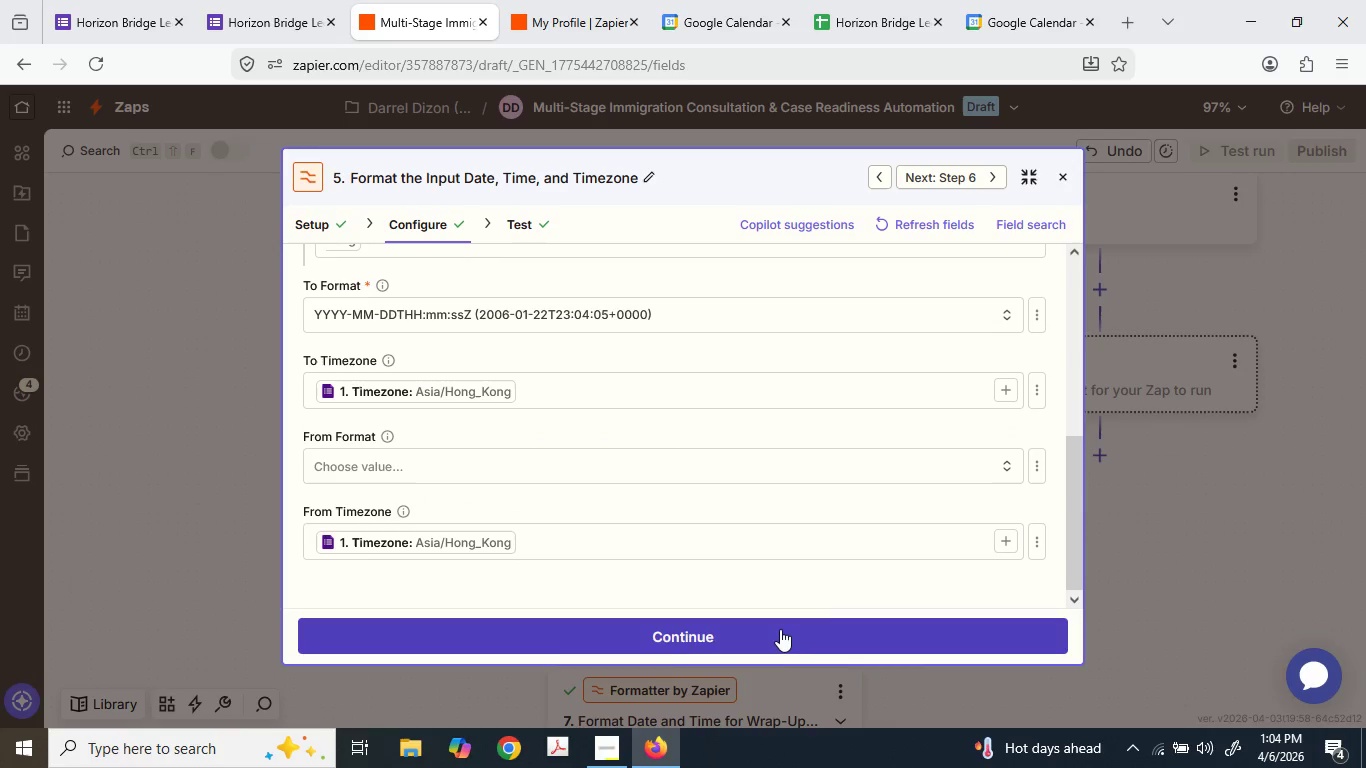 
left_click([779, 628])
 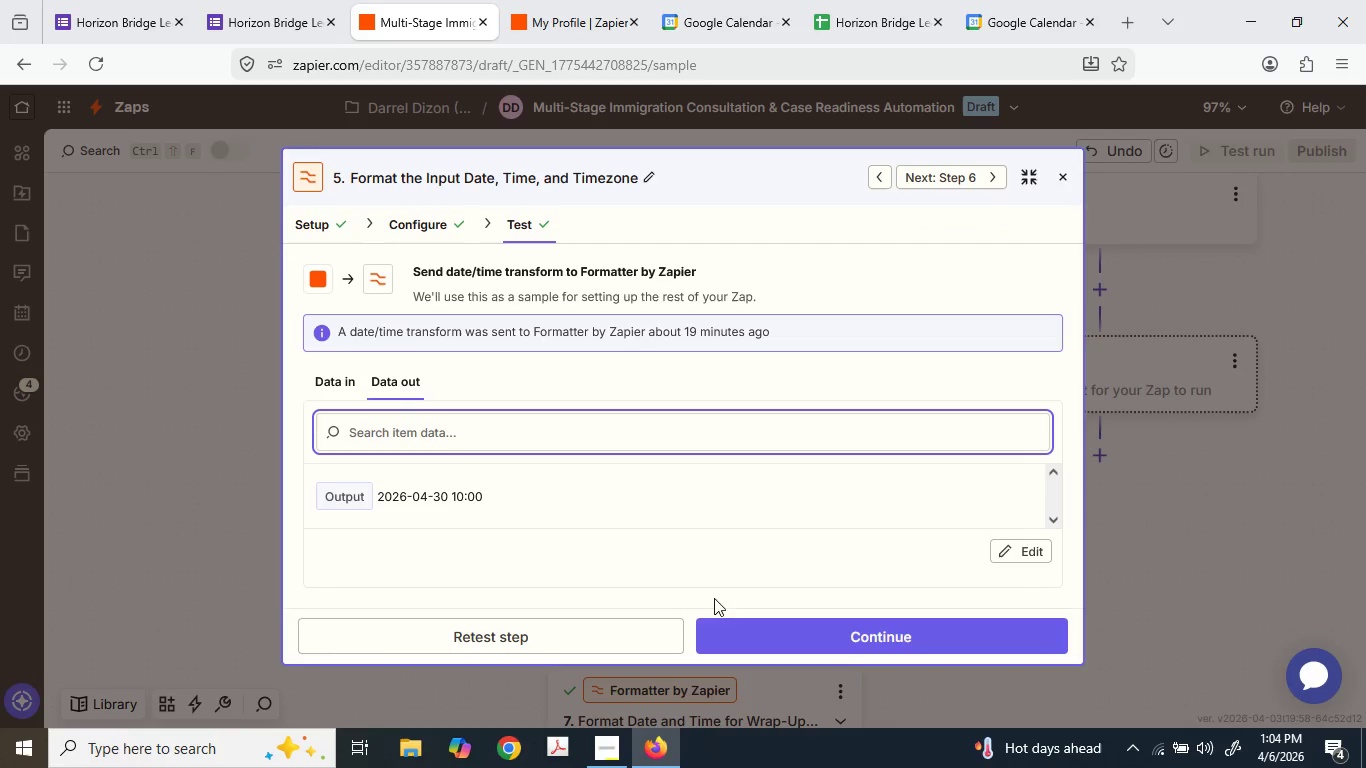 
left_click_drag(start_coordinate=[598, 626], to_coordinate=[593, 631])
 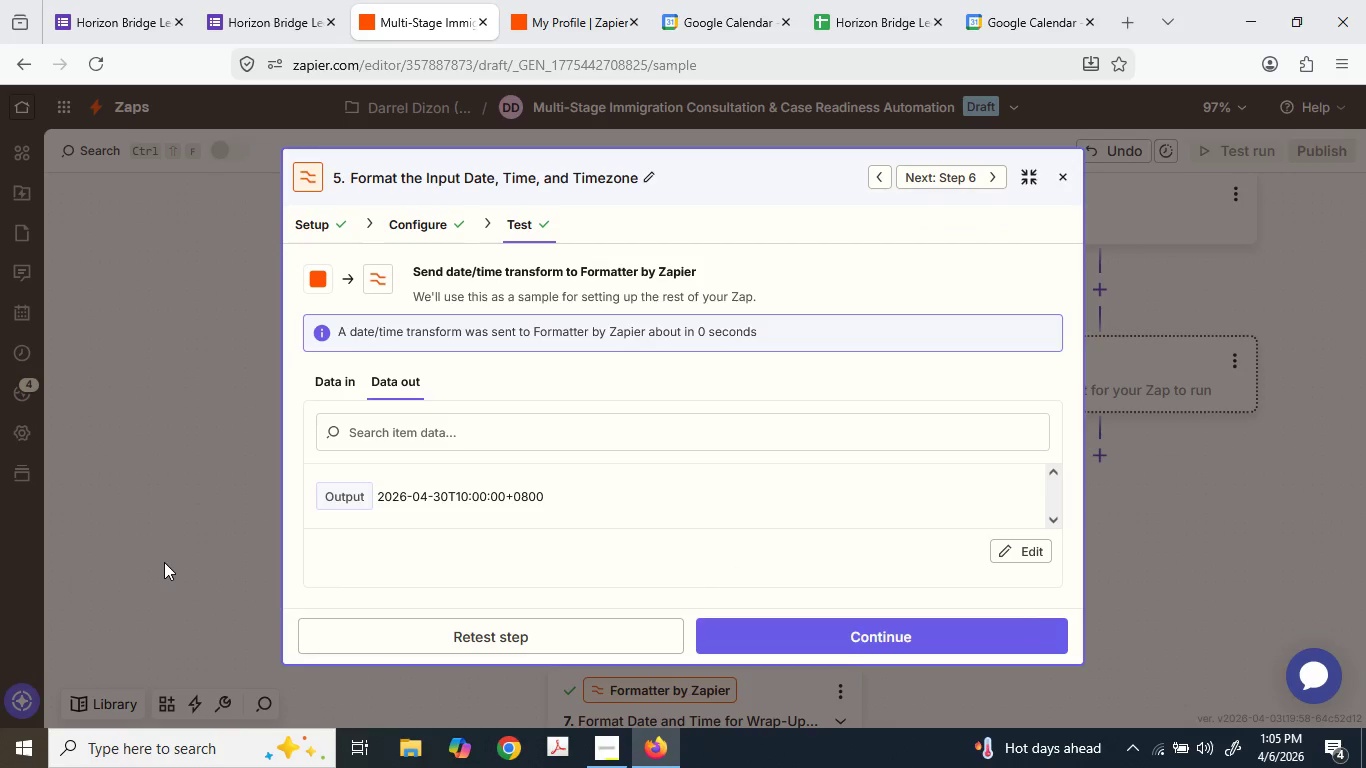 
left_click([164, 562])
 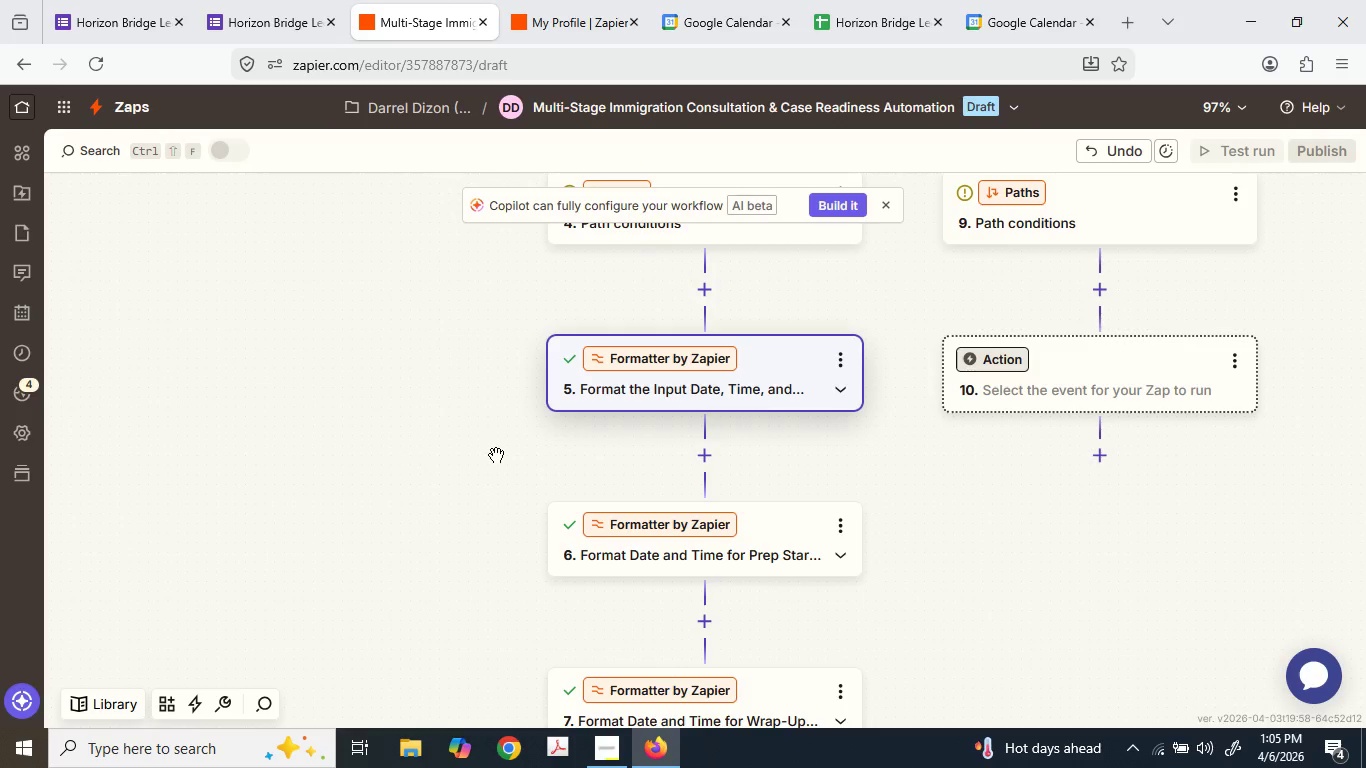 
scroll: coordinate [496, 454], scroll_direction: down, amount: 2.0
 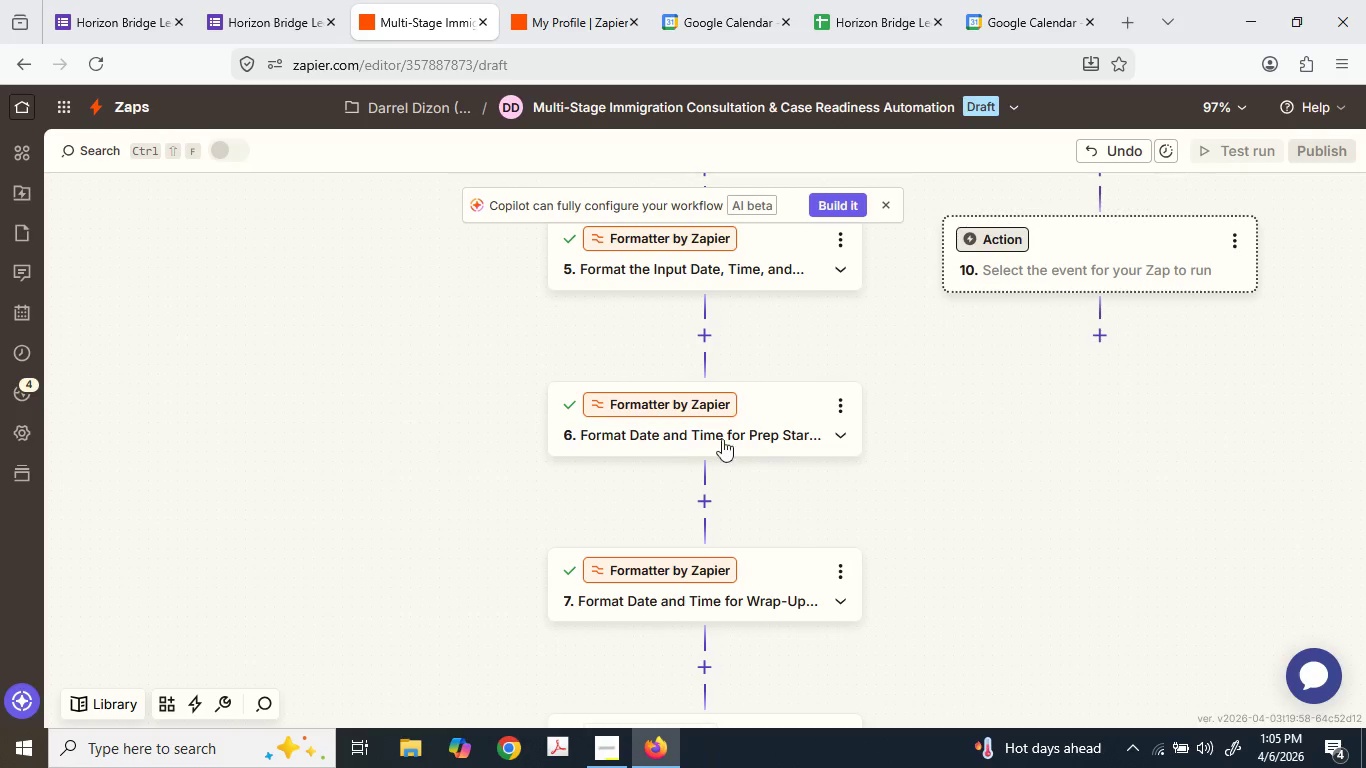 
left_click([779, 396])
 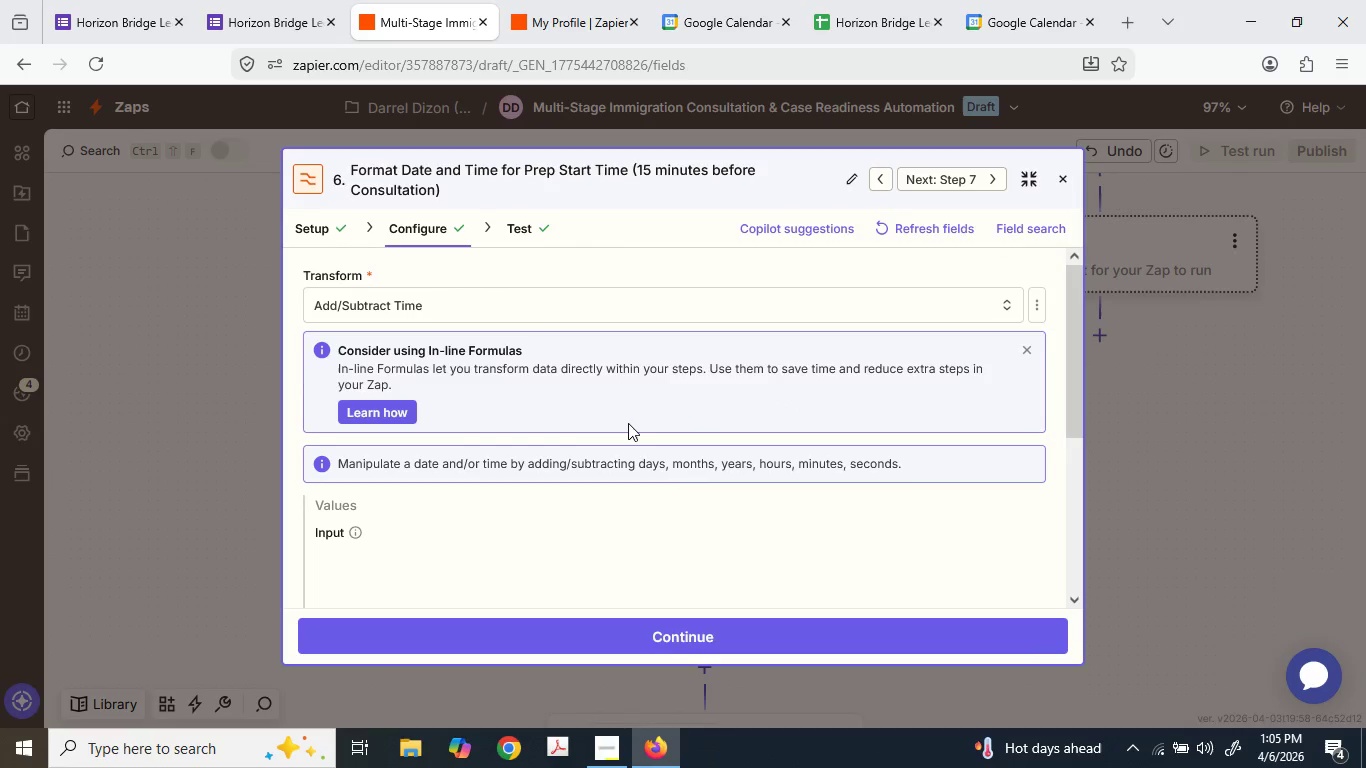 
scroll: coordinate [627, 422], scroll_direction: down, amount: 2.0
 